 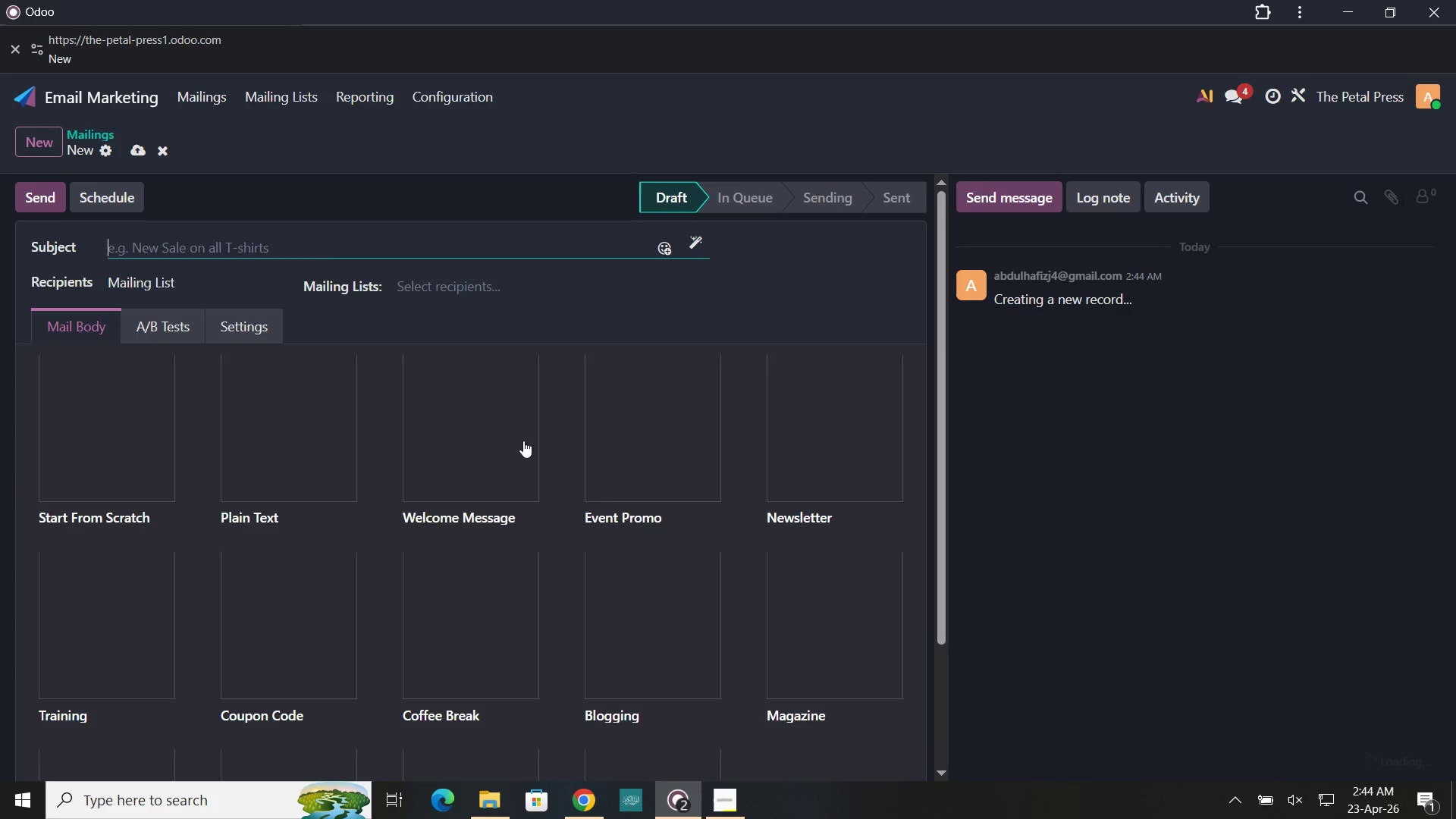 
left_click([192, 250])
 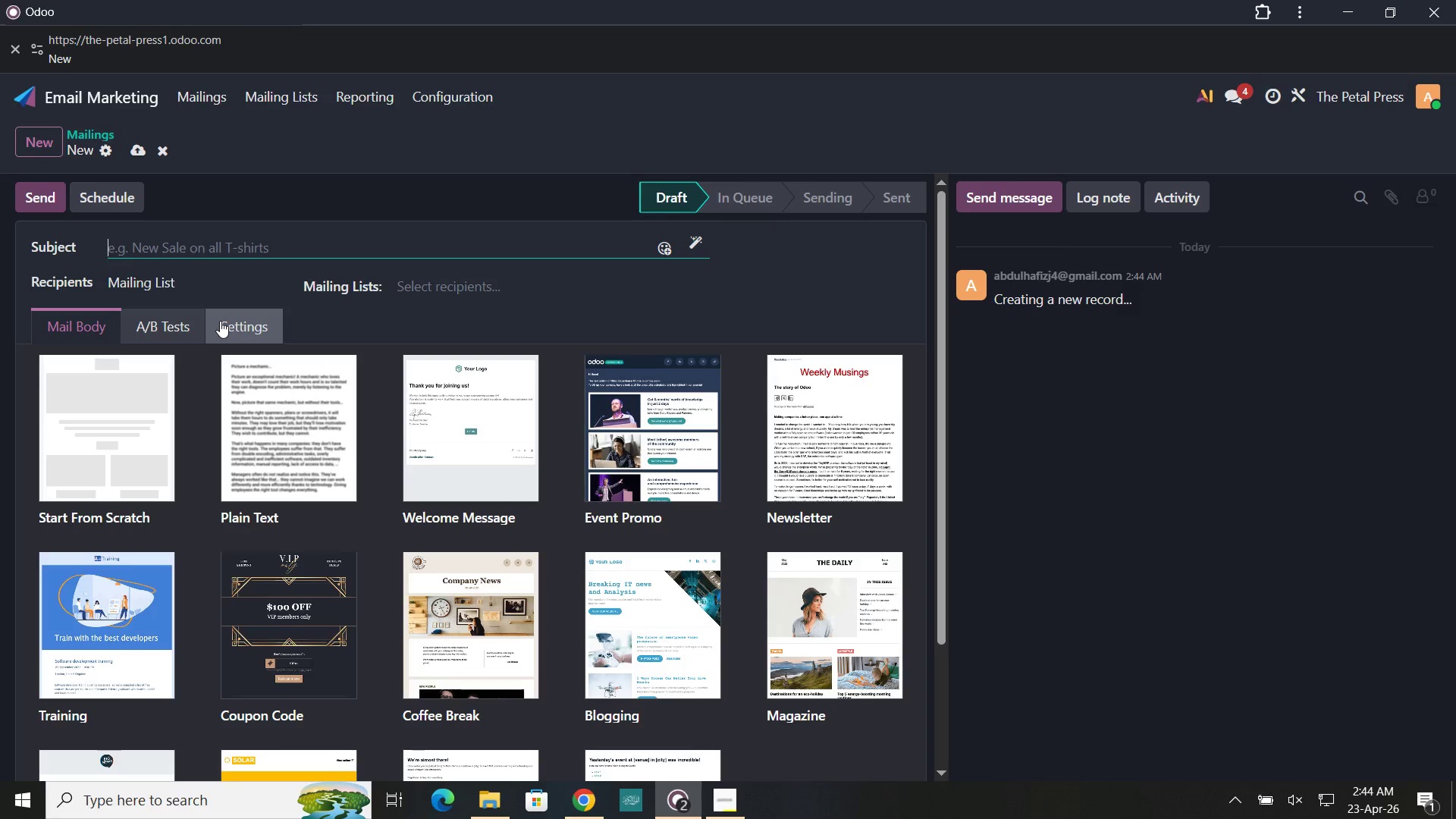 
wait(22.12)
 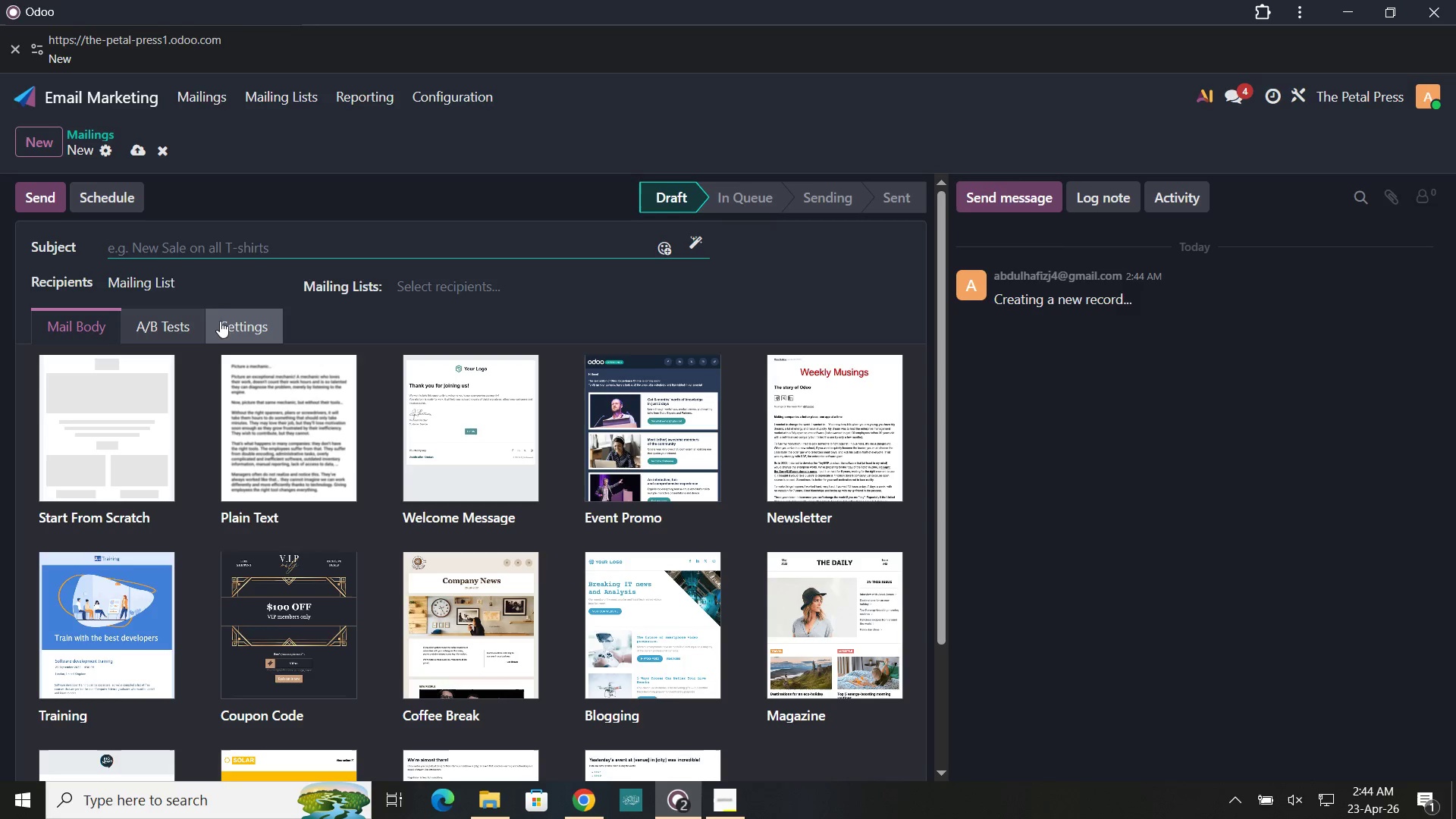 
type(Fi)
 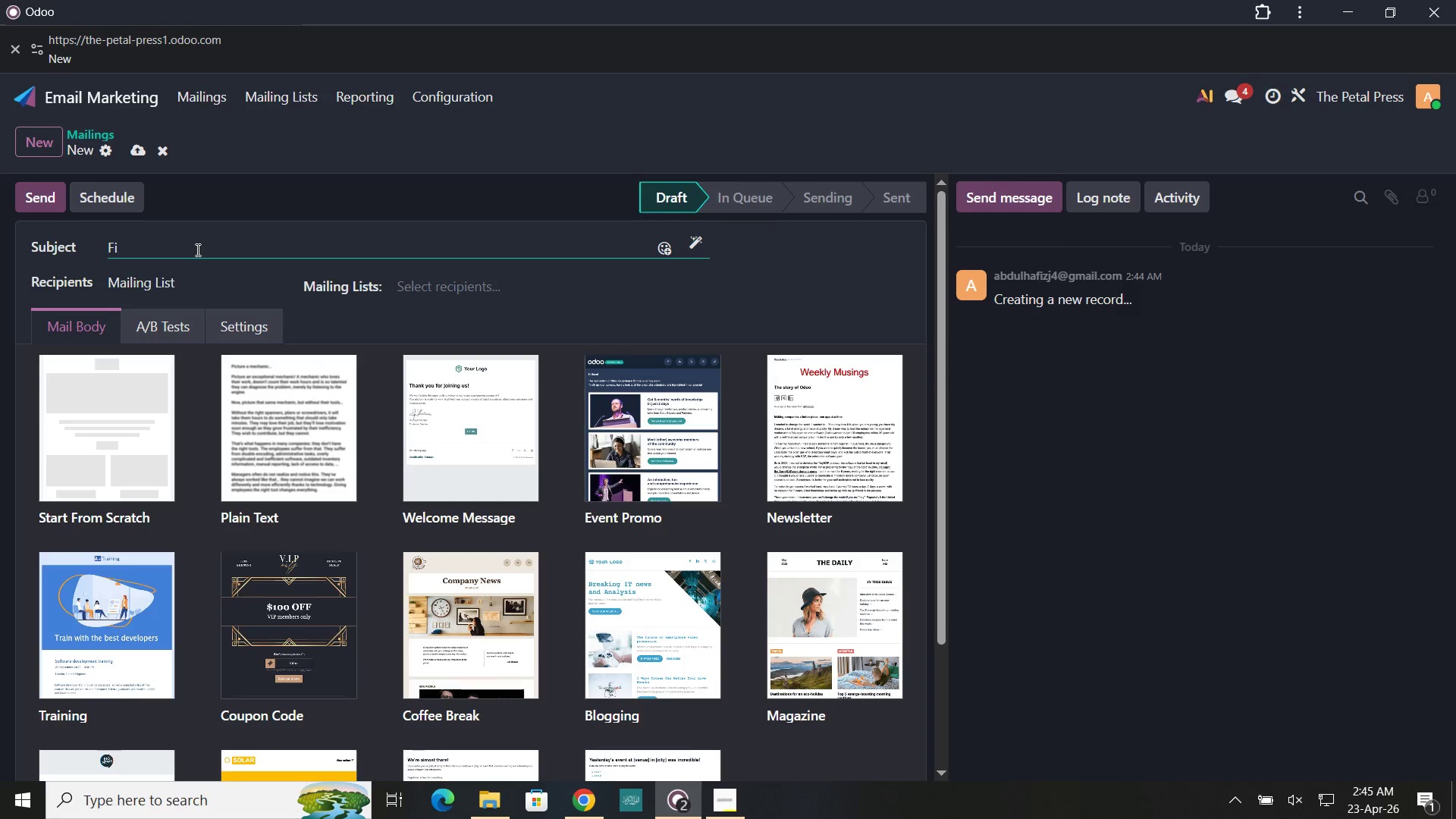 
wait(5.23)
 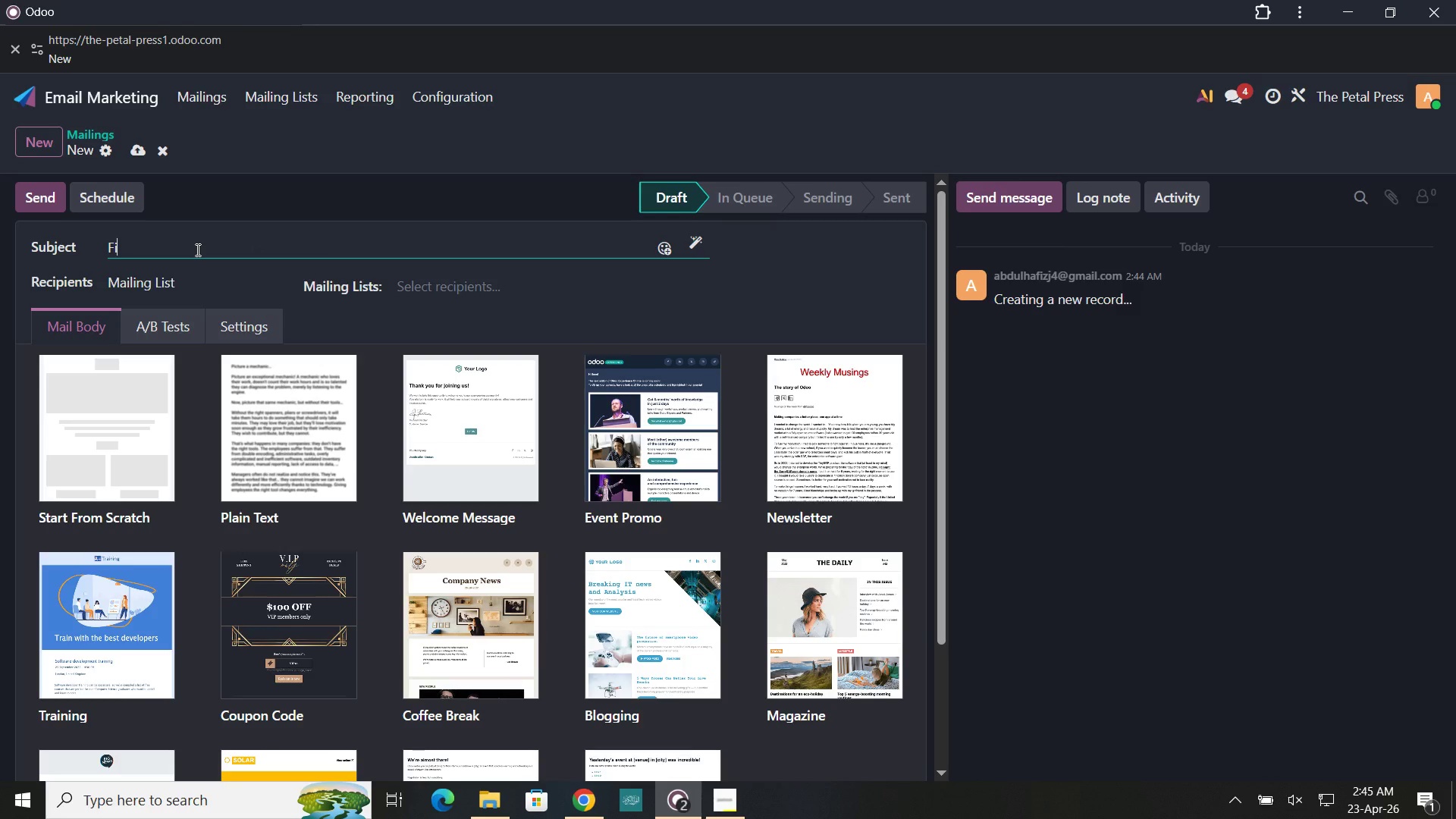 
type(nal Call:)
 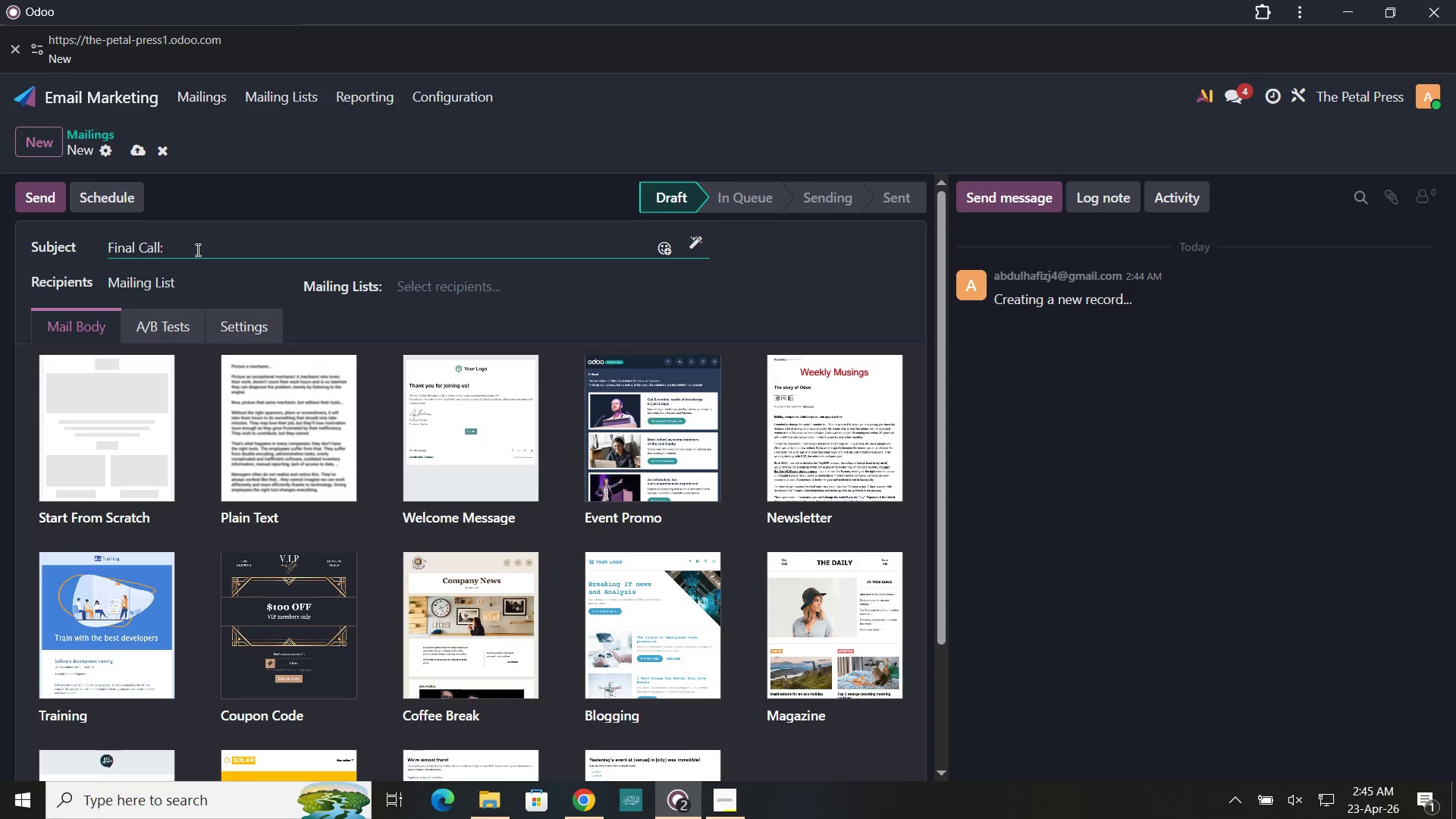 
wait(5.17)
 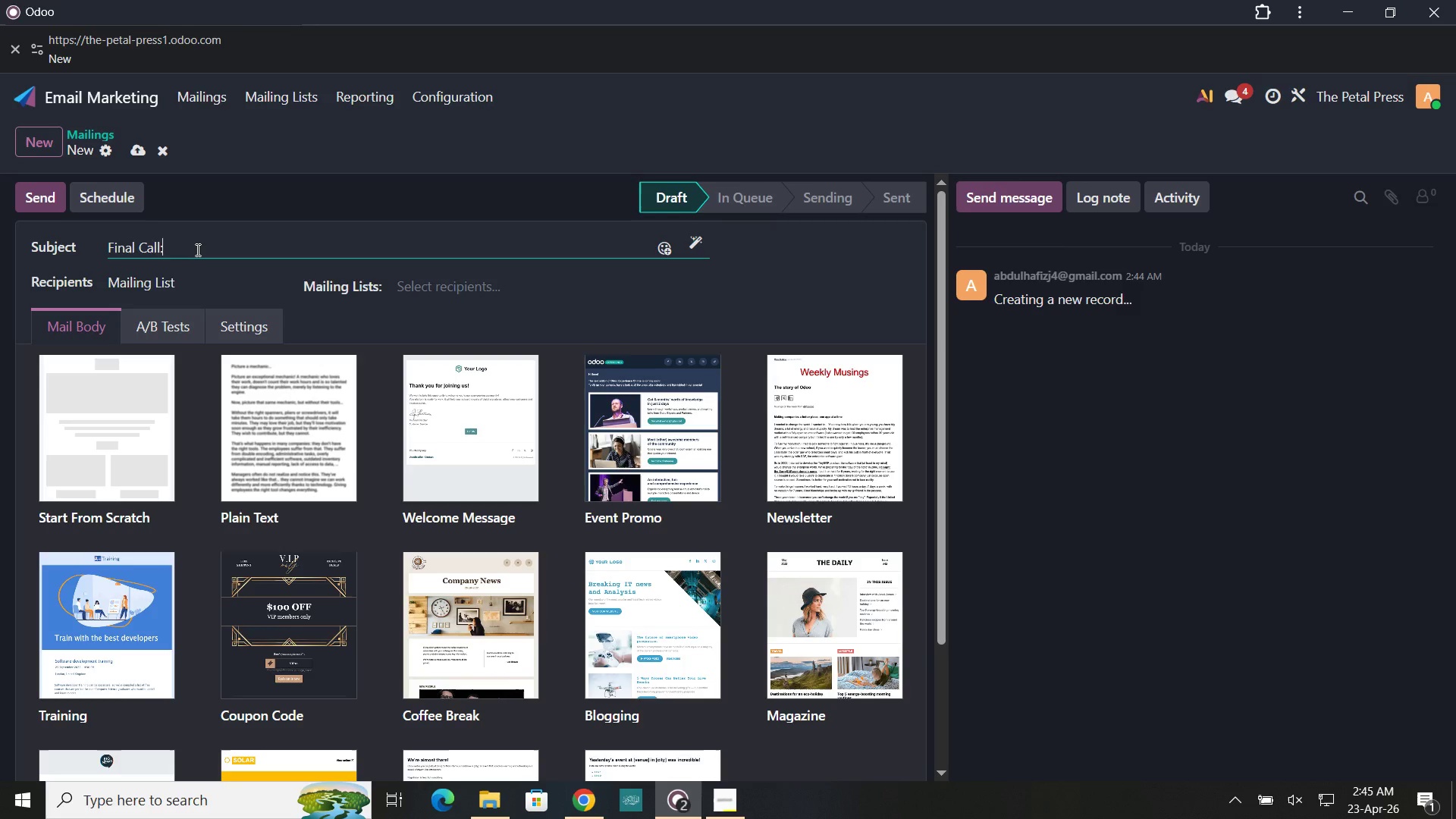 
type( Only a few spot remain for the season)
 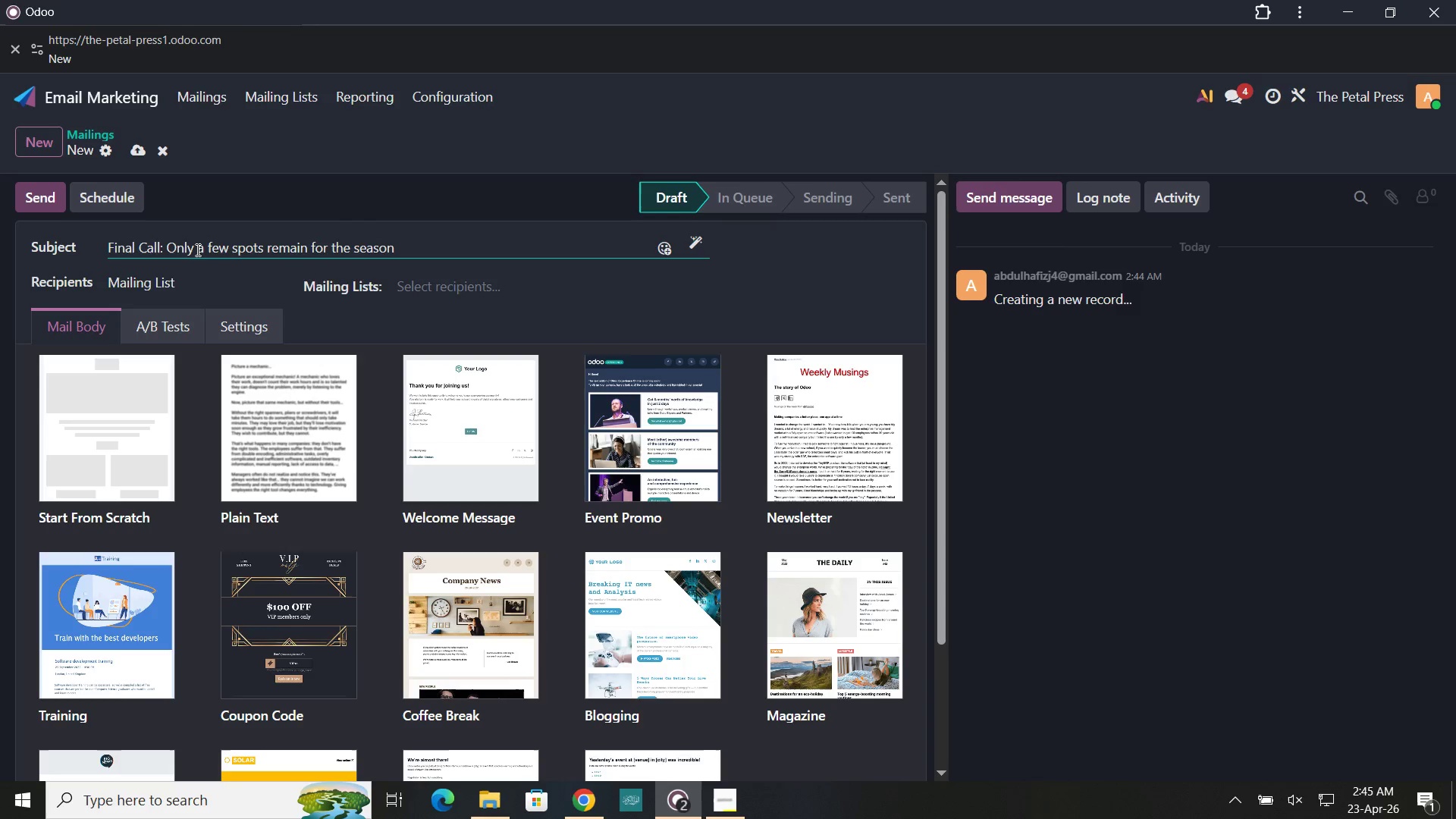 
left_click([410, 285])
 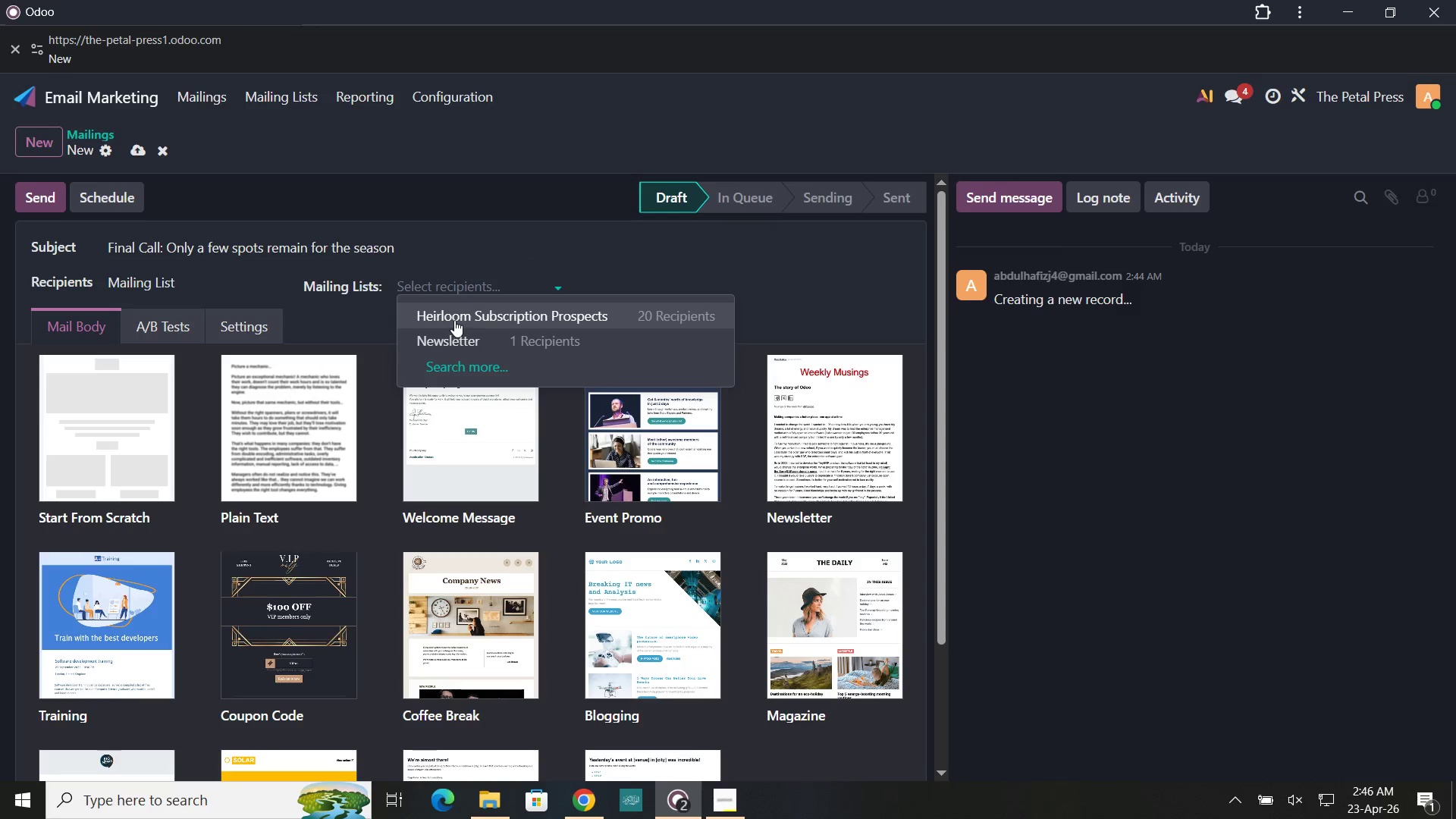 
left_click([456, 319])
 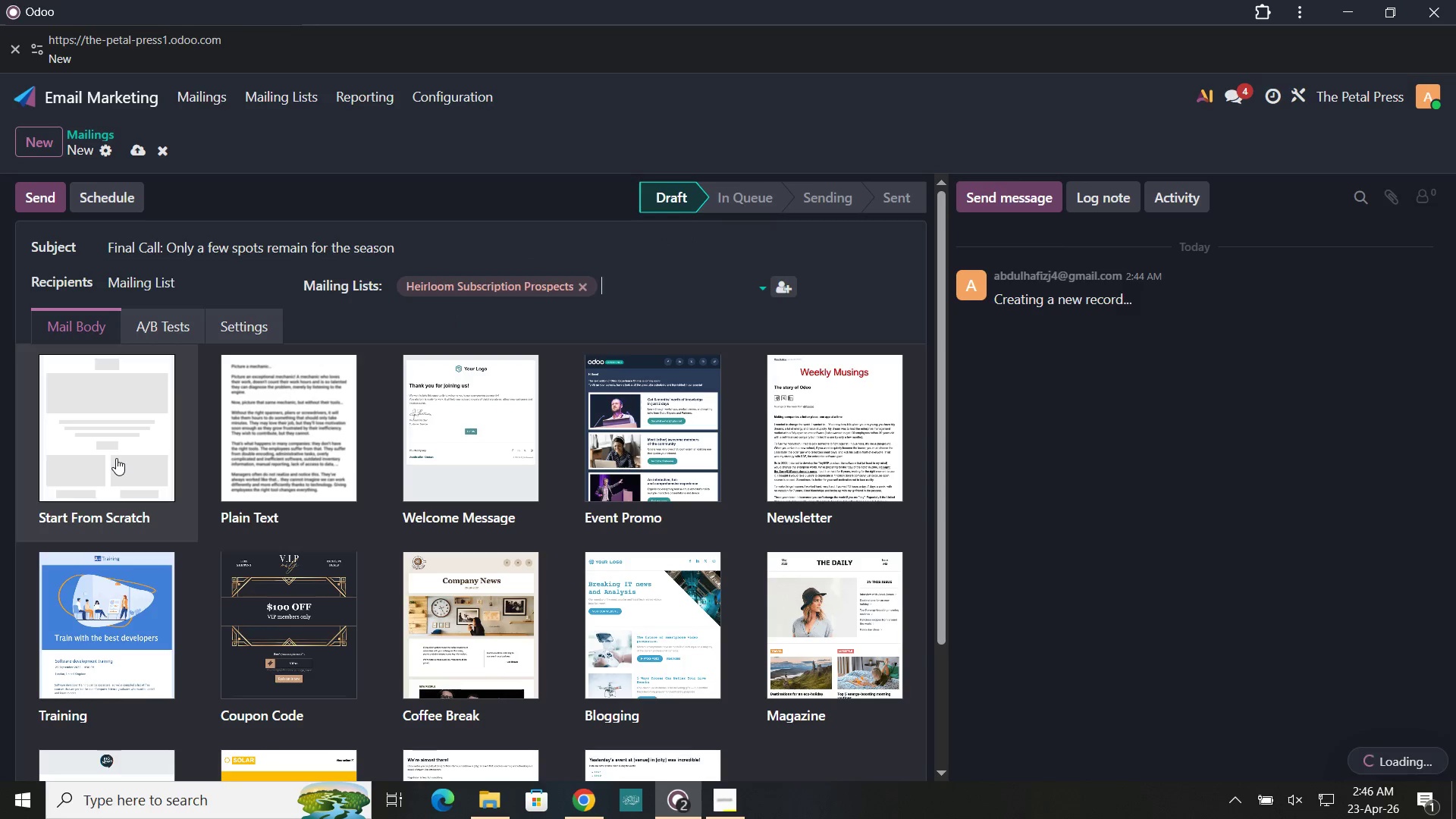 
left_click([116, 459])
 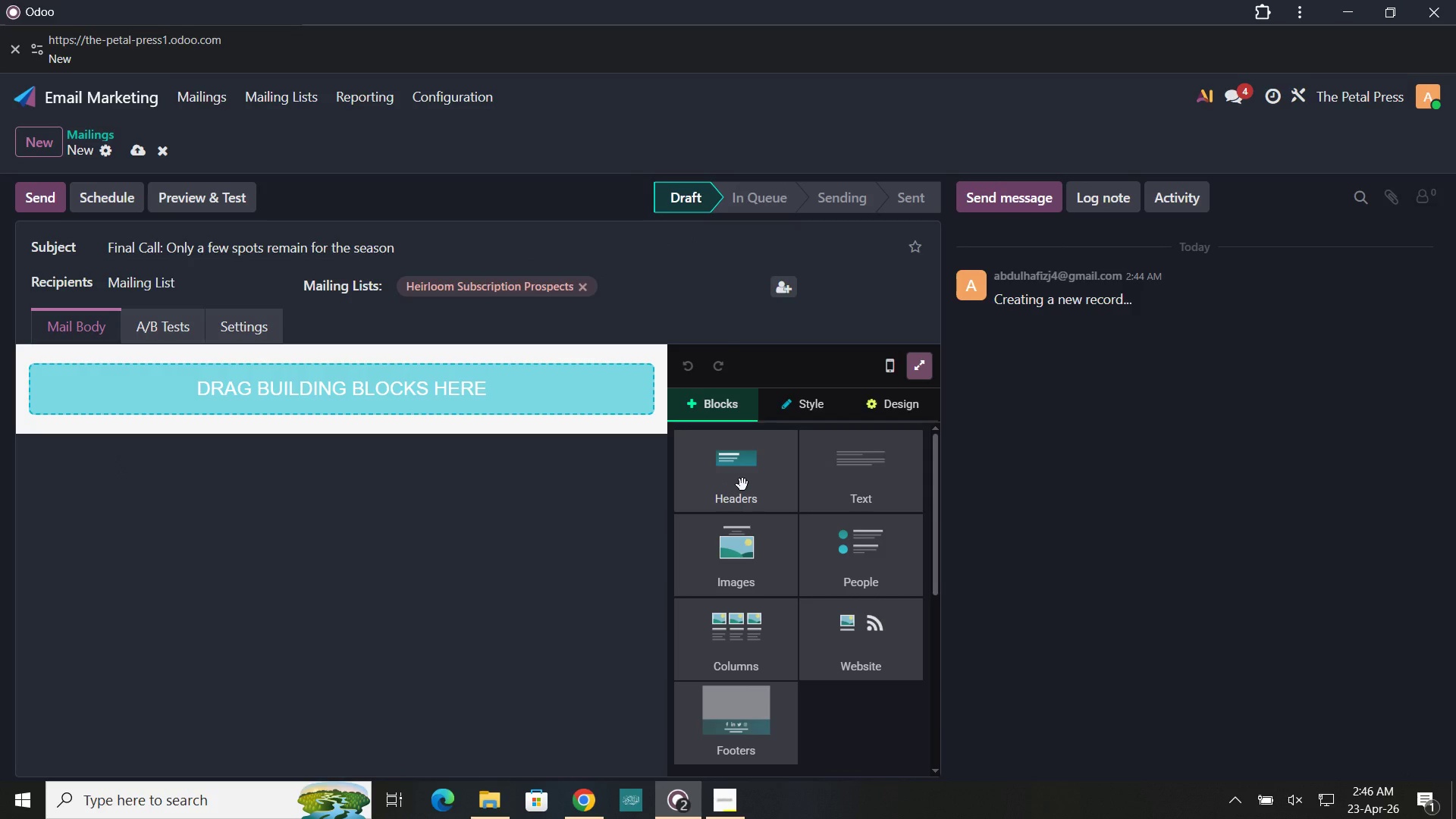 
left_click_drag(start_coordinate=[742, 485], to_coordinate=[459, 381])
 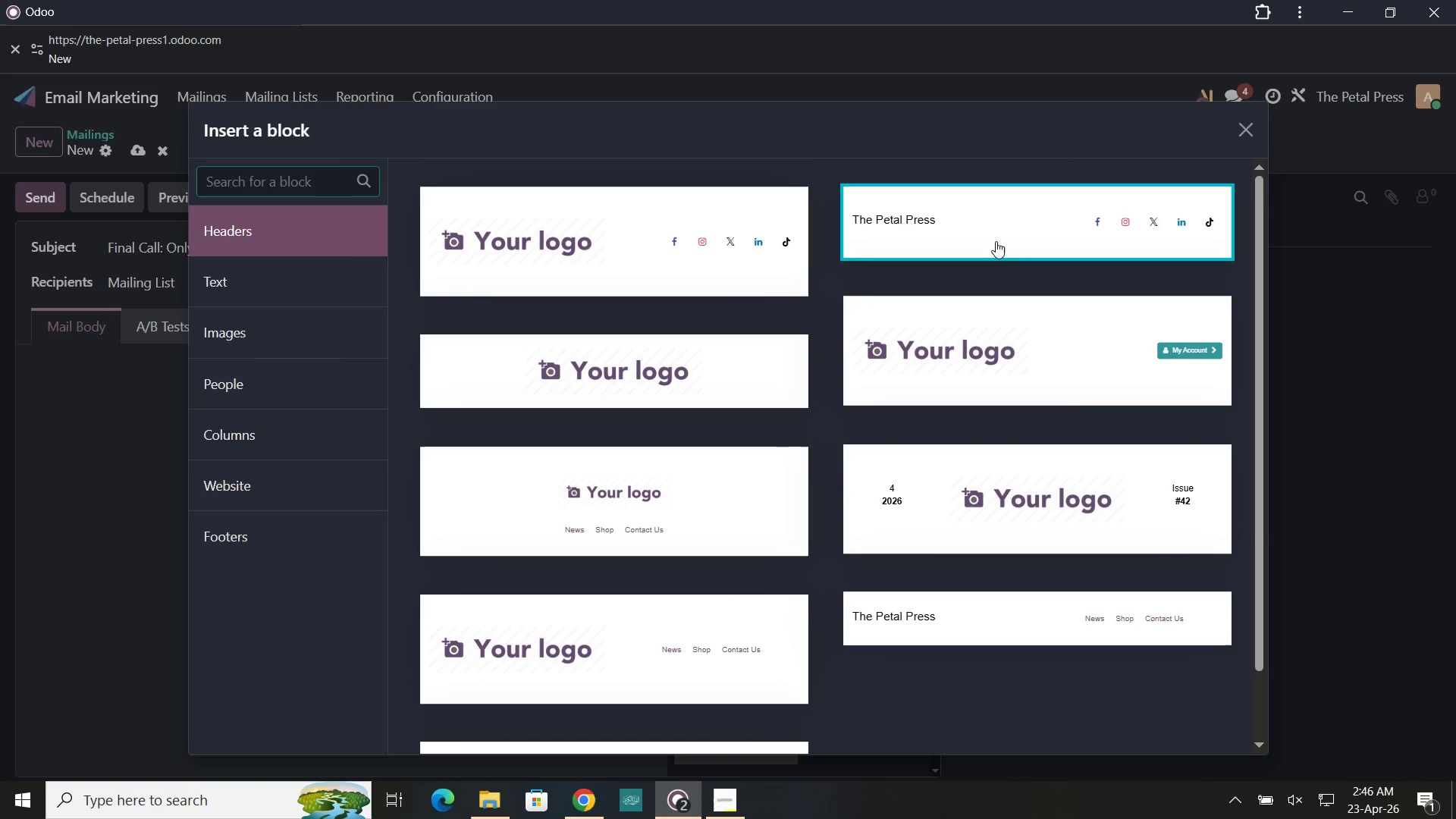 
left_click([996, 241])
 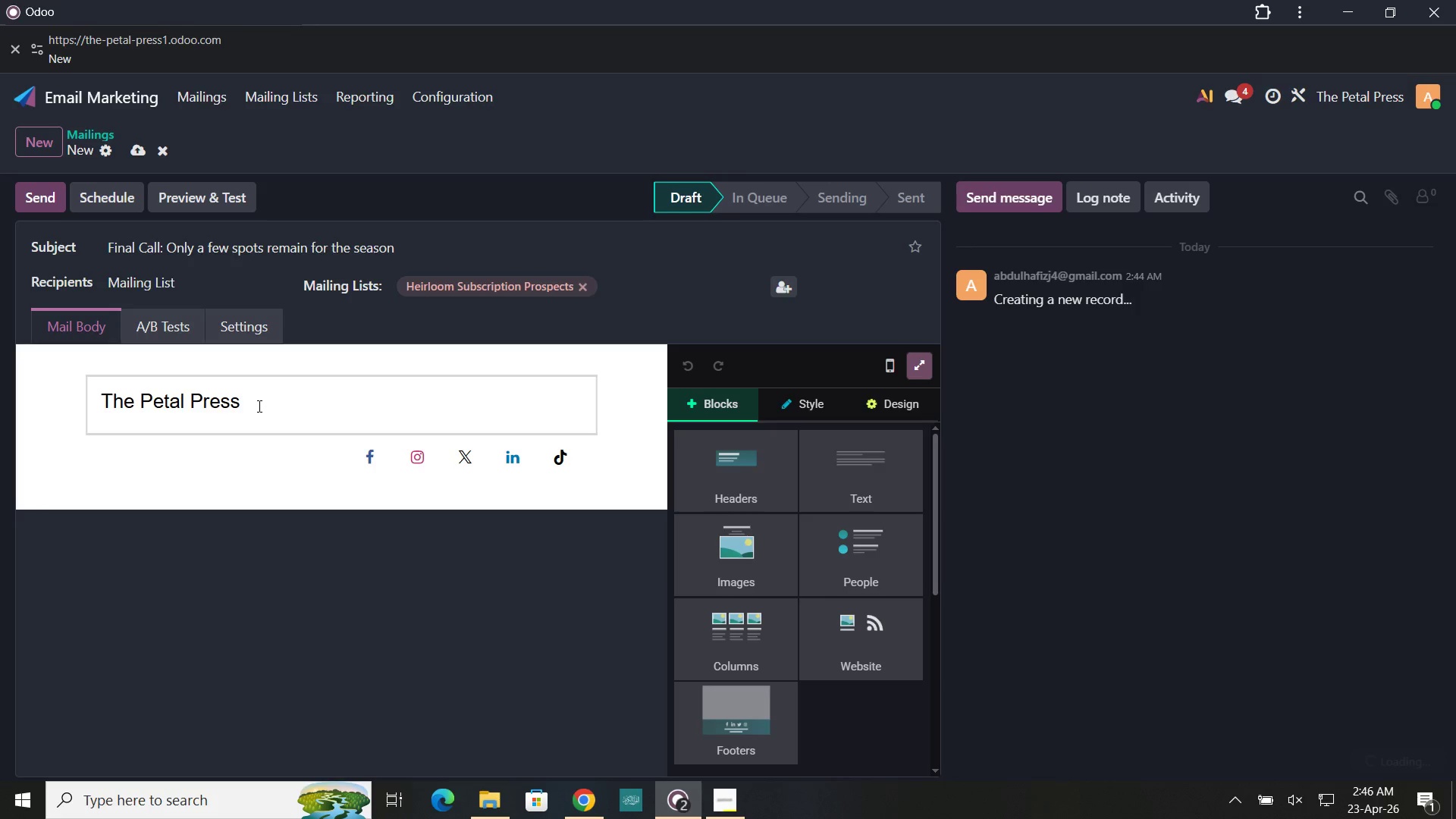 
left_click([258, 406])
 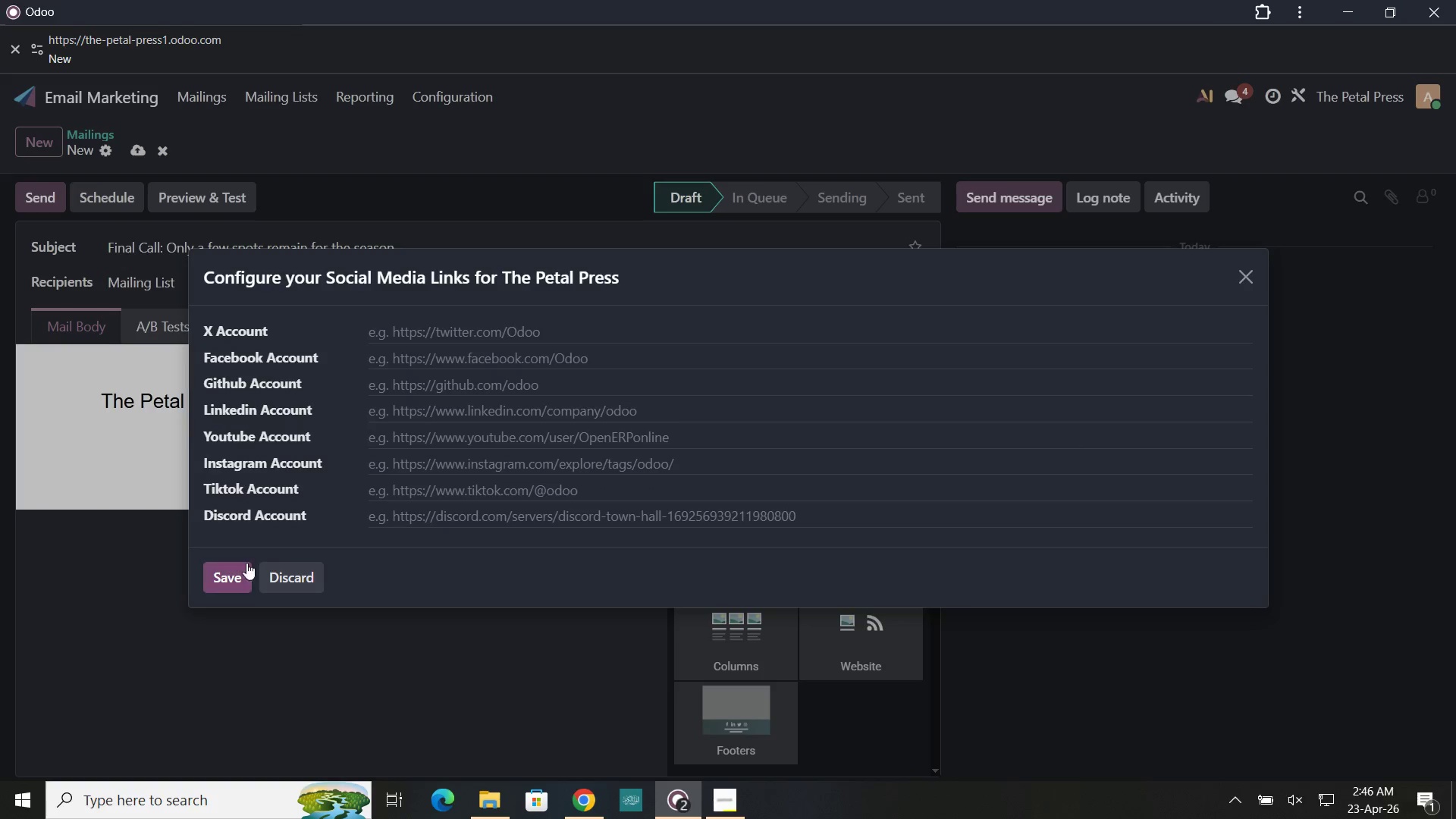 
left_click([243, 570])
 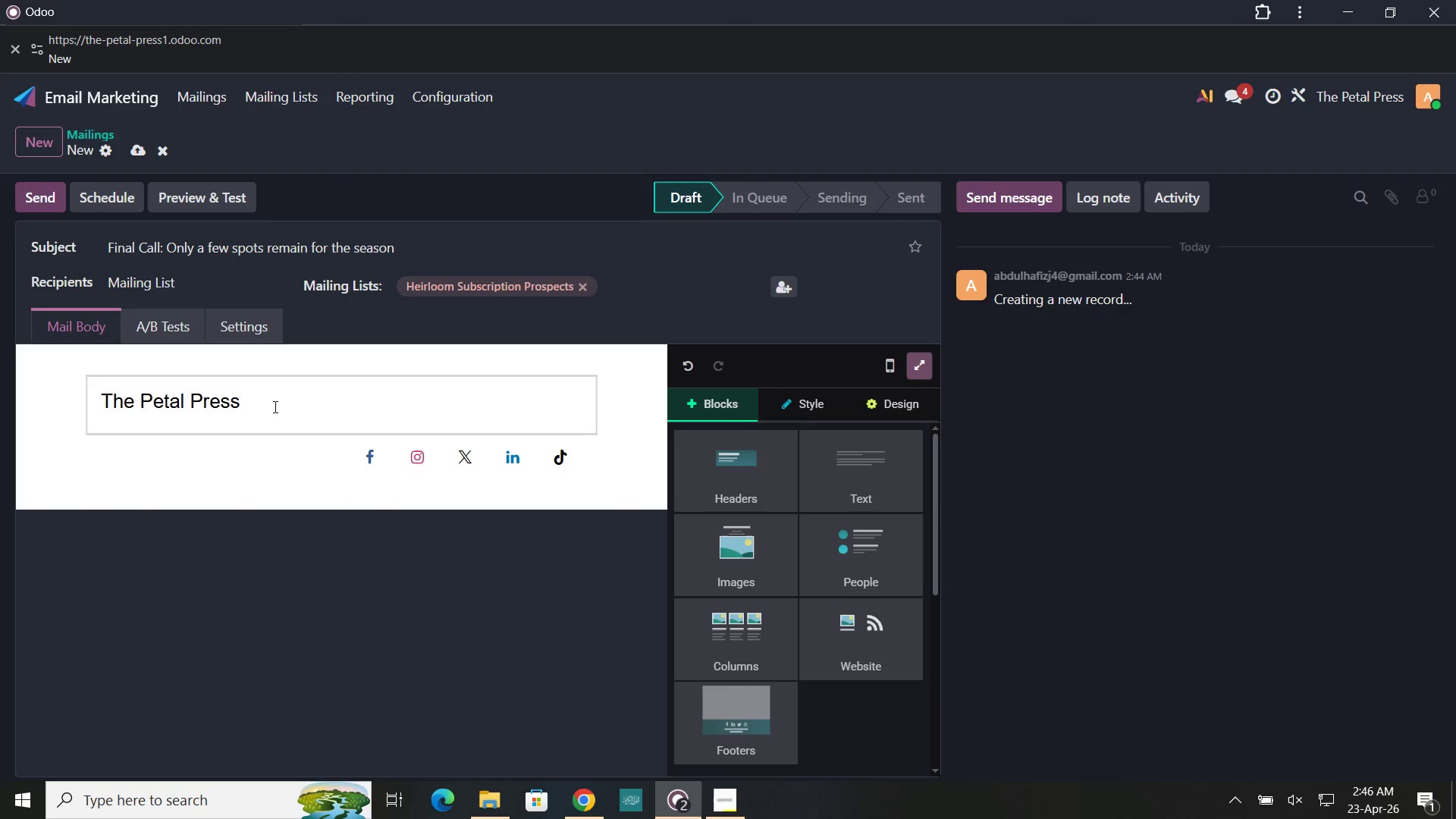 
left_click_drag(start_coordinate=[274, 406], to_coordinate=[89, 401])
 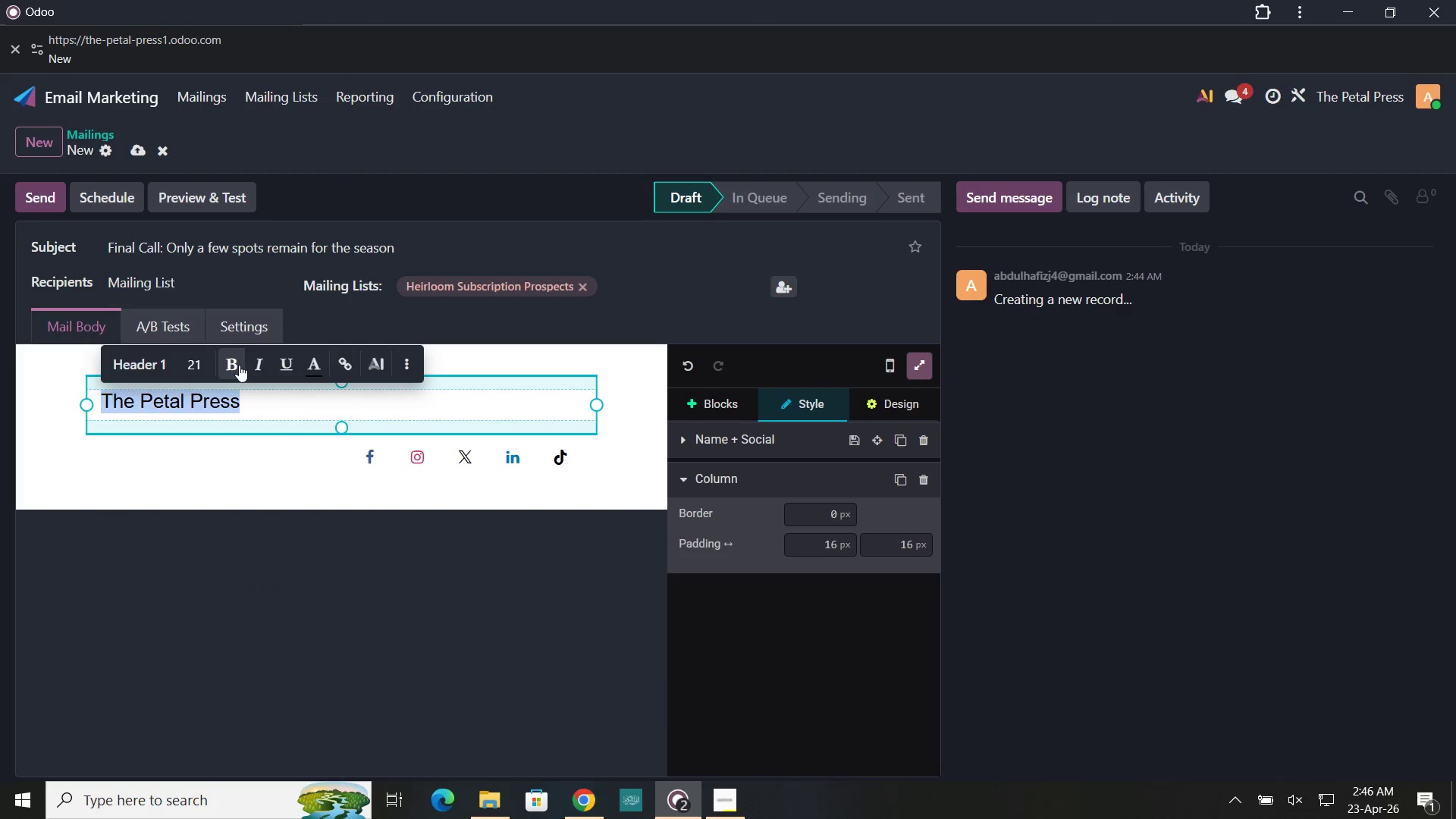 
left_click([238, 365])
 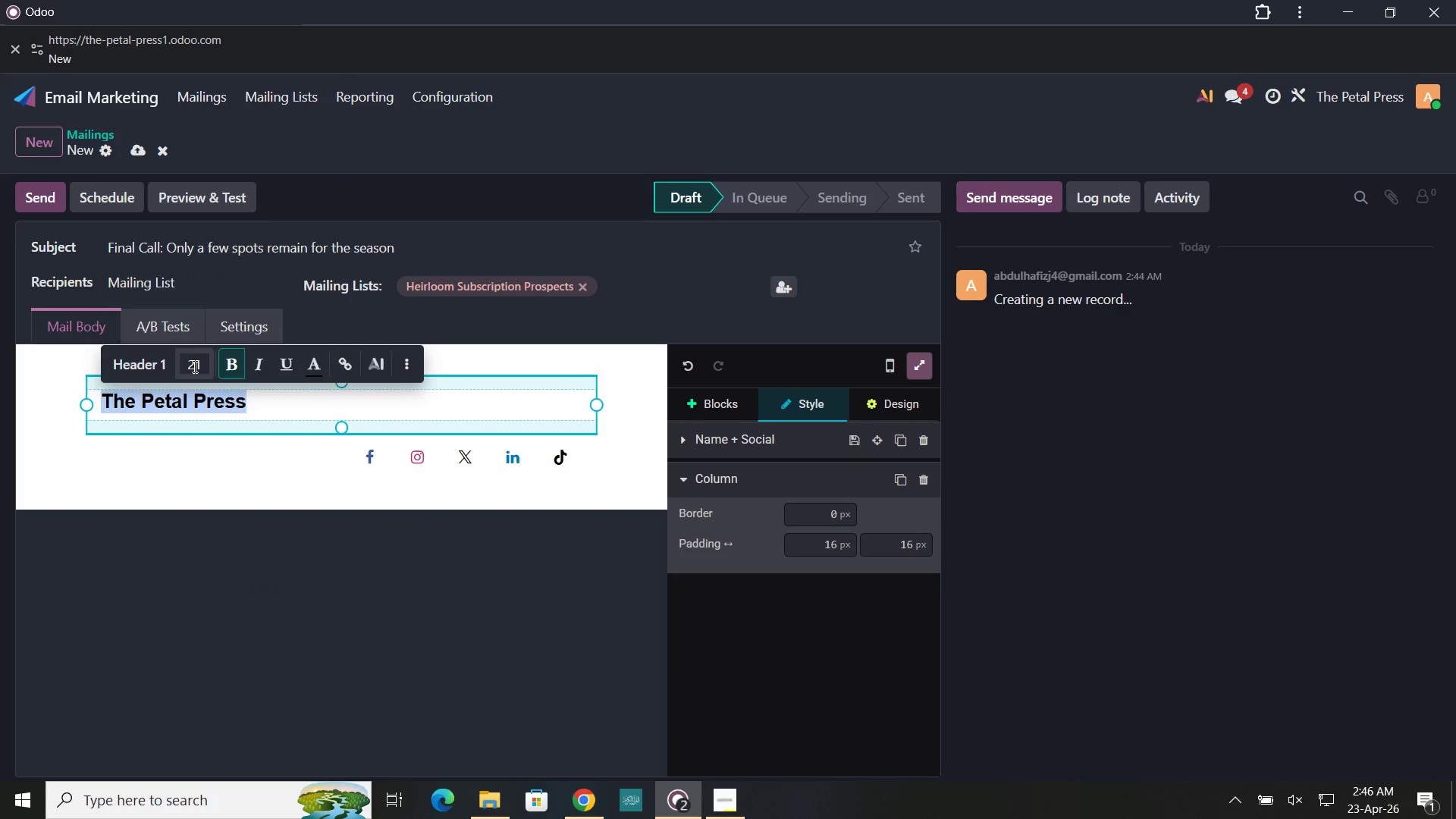 
left_click([193, 366])
 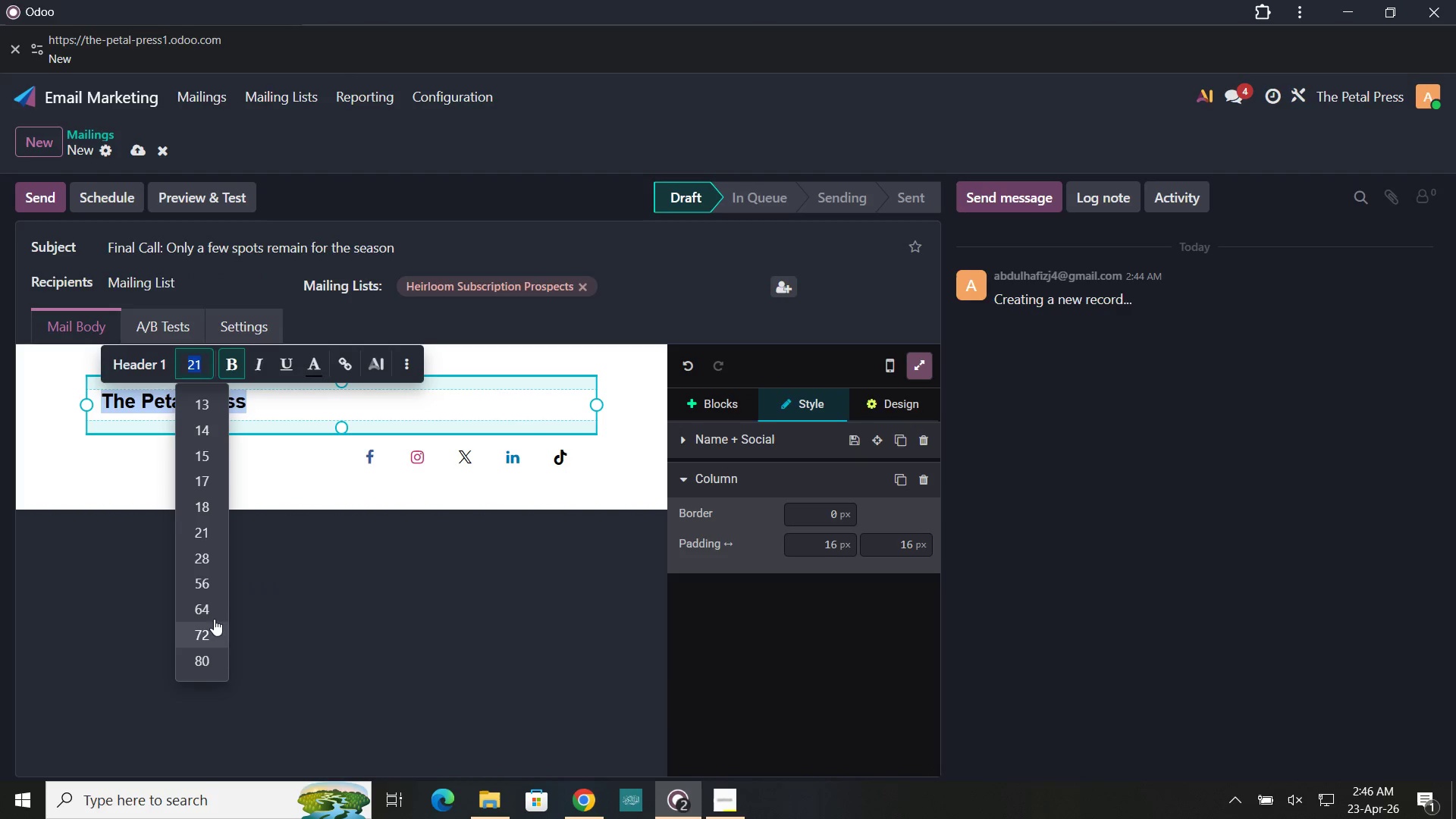 
left_click([209, 608])
 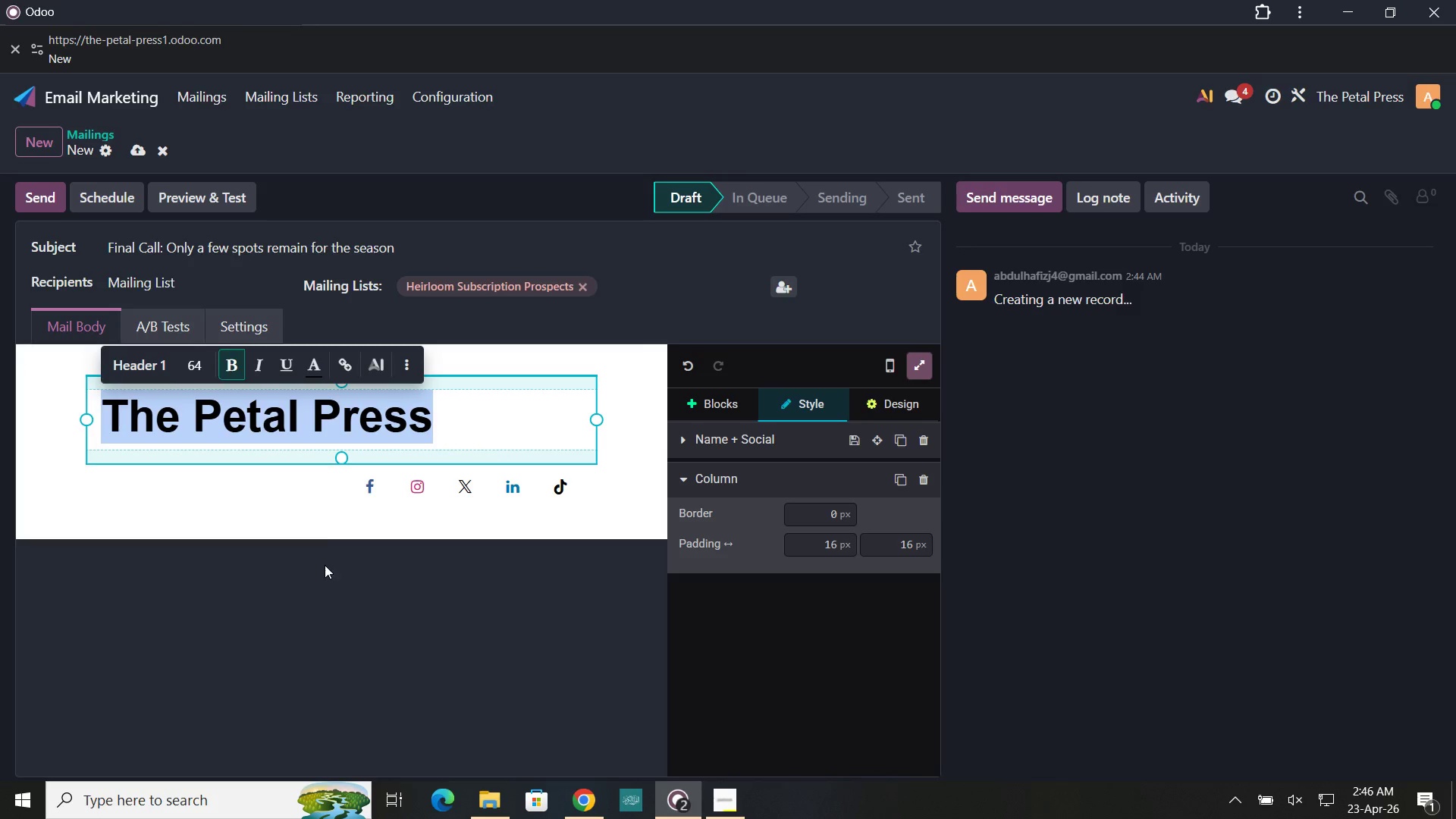 
left_click([326, 577])
 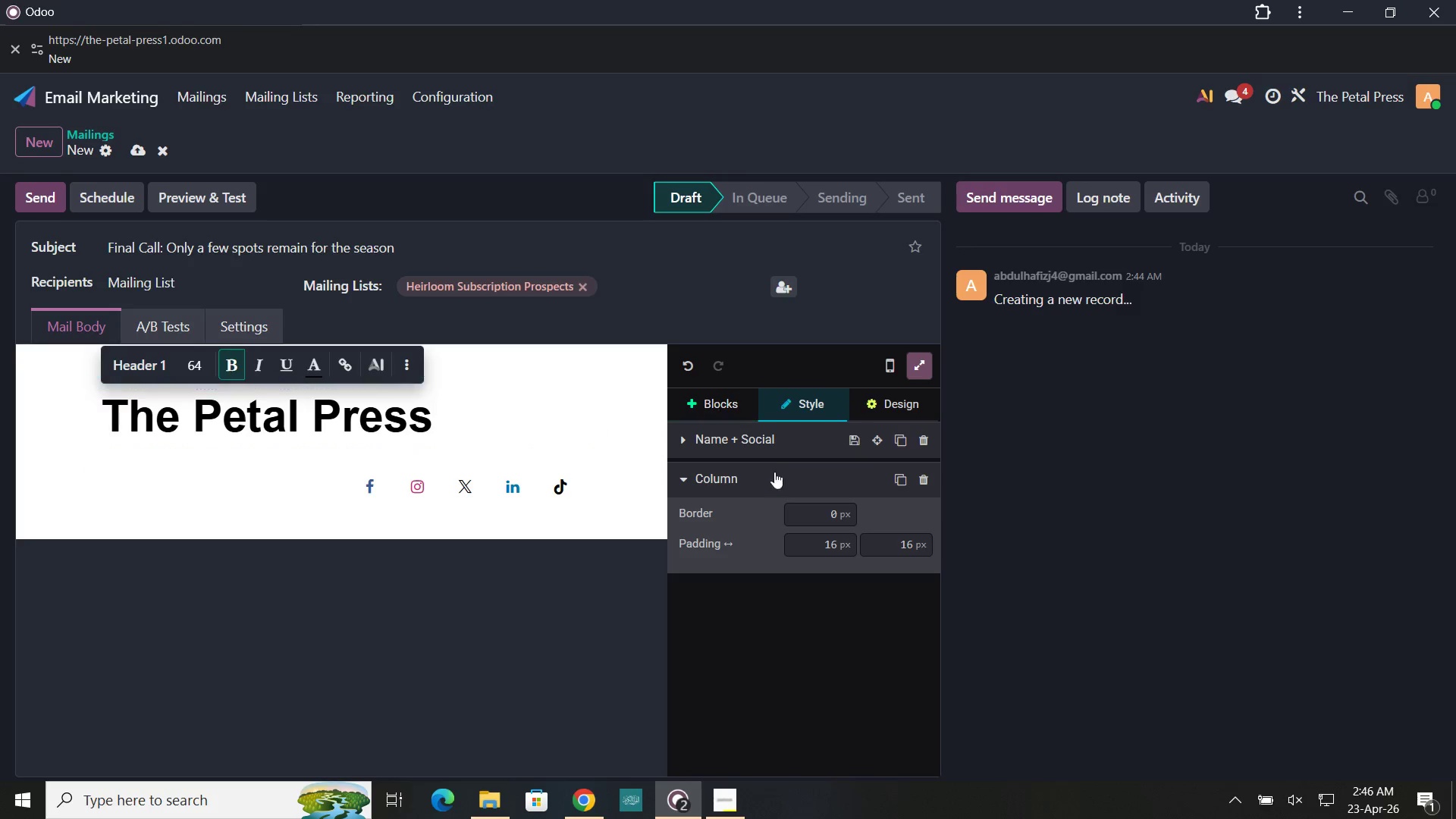 
wait(5.64)
 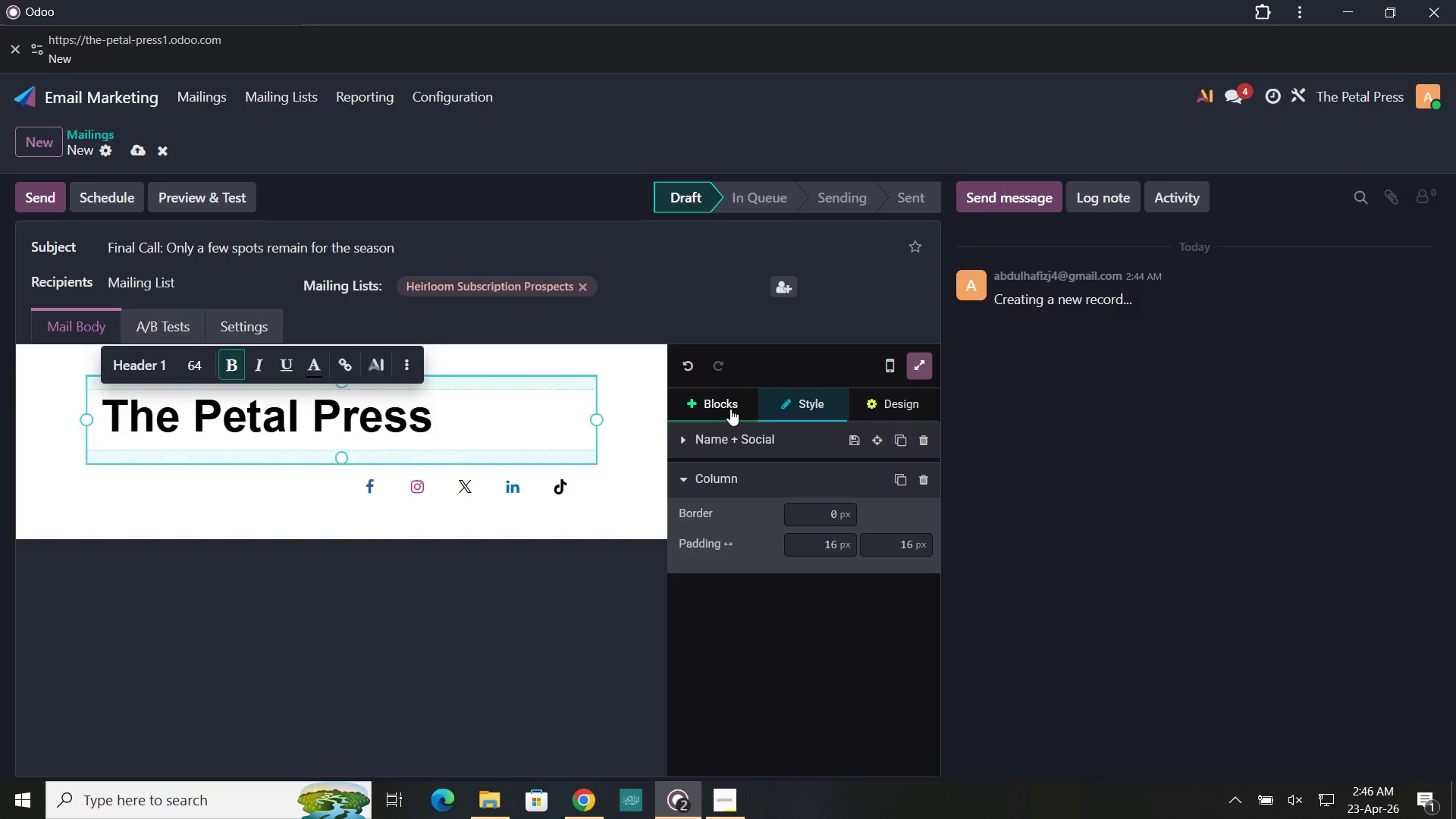 
left_click([626, 428])
 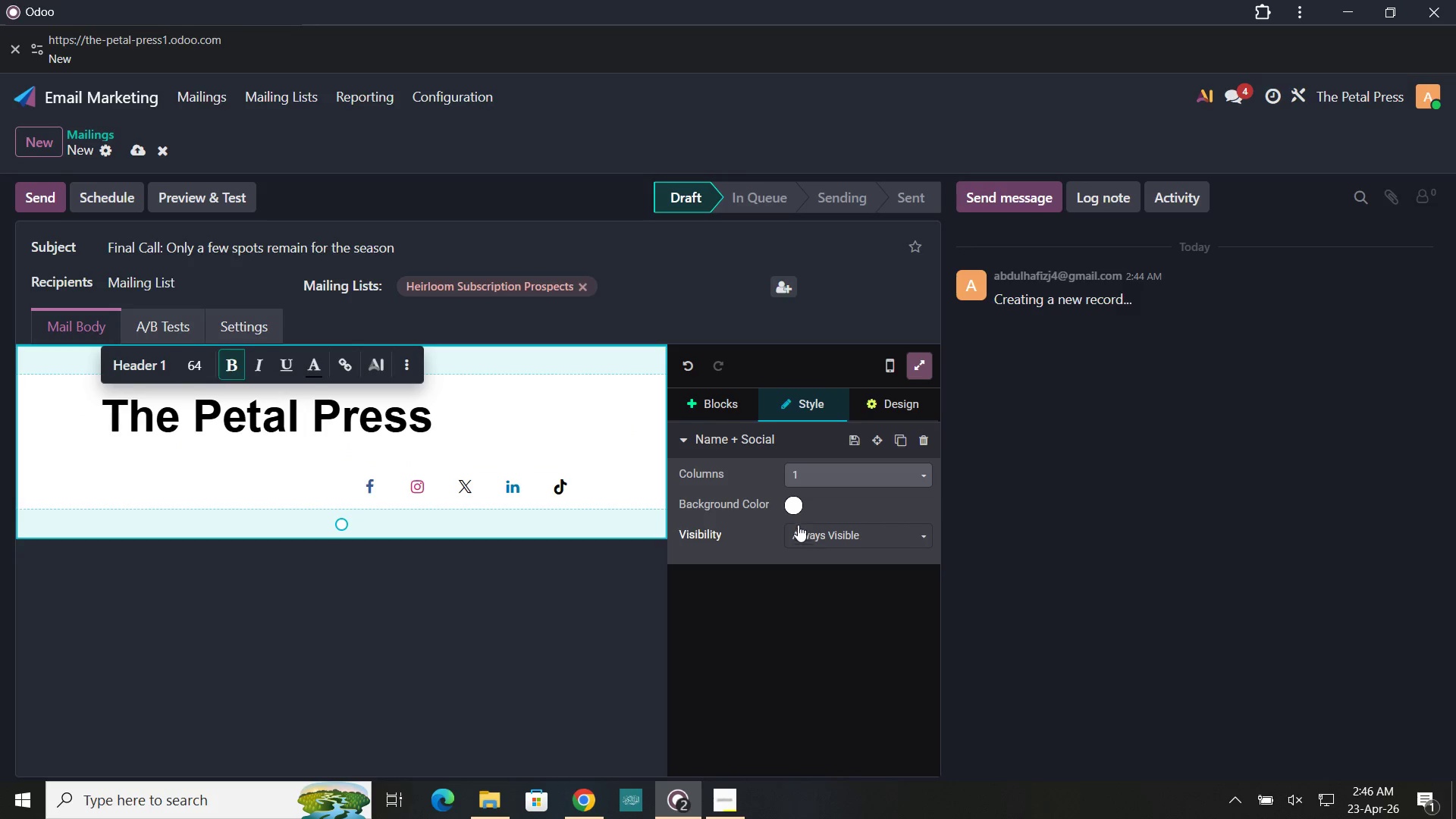 
left_click([792, 510])
 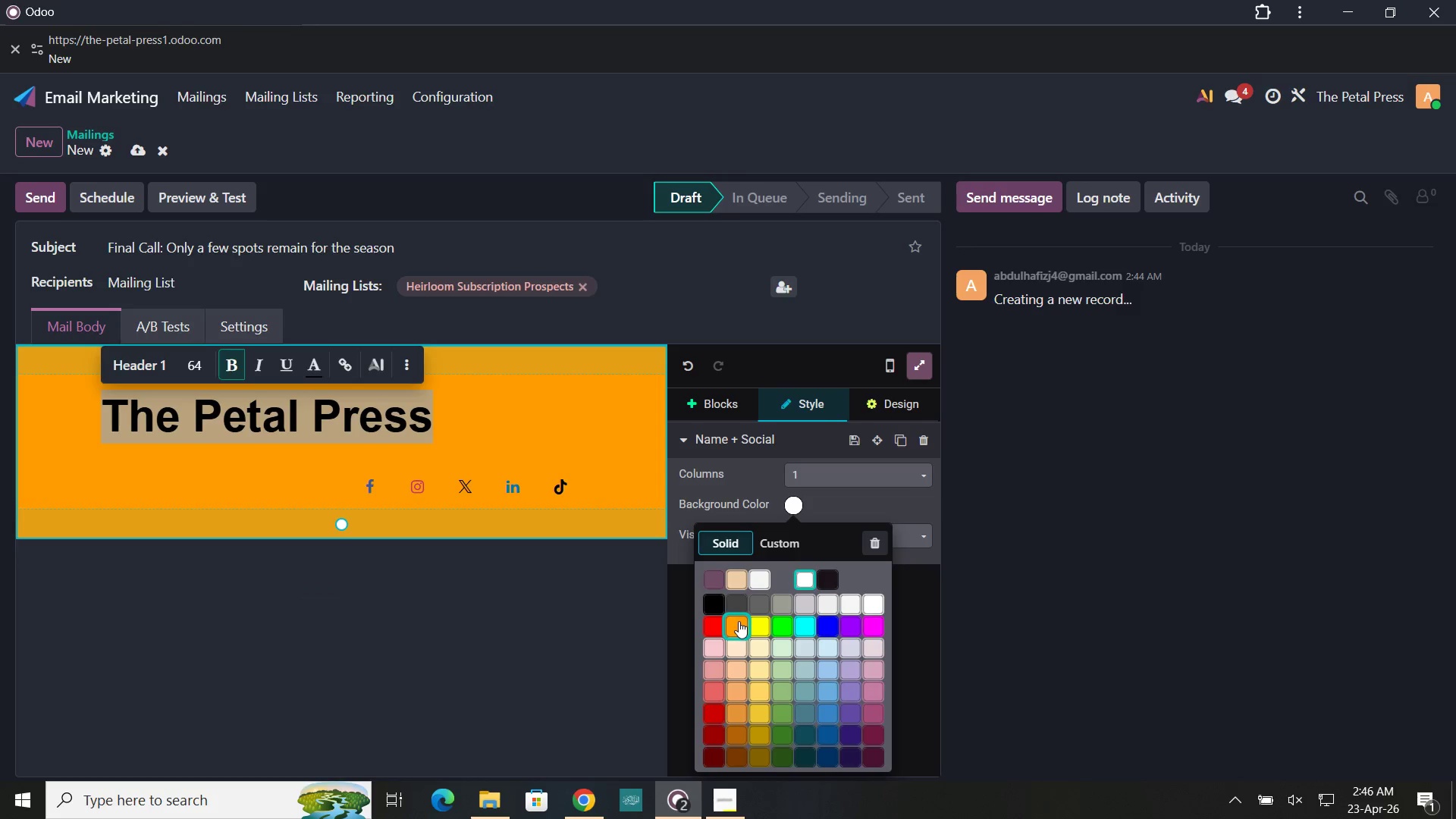 
left_click([739, 585])
 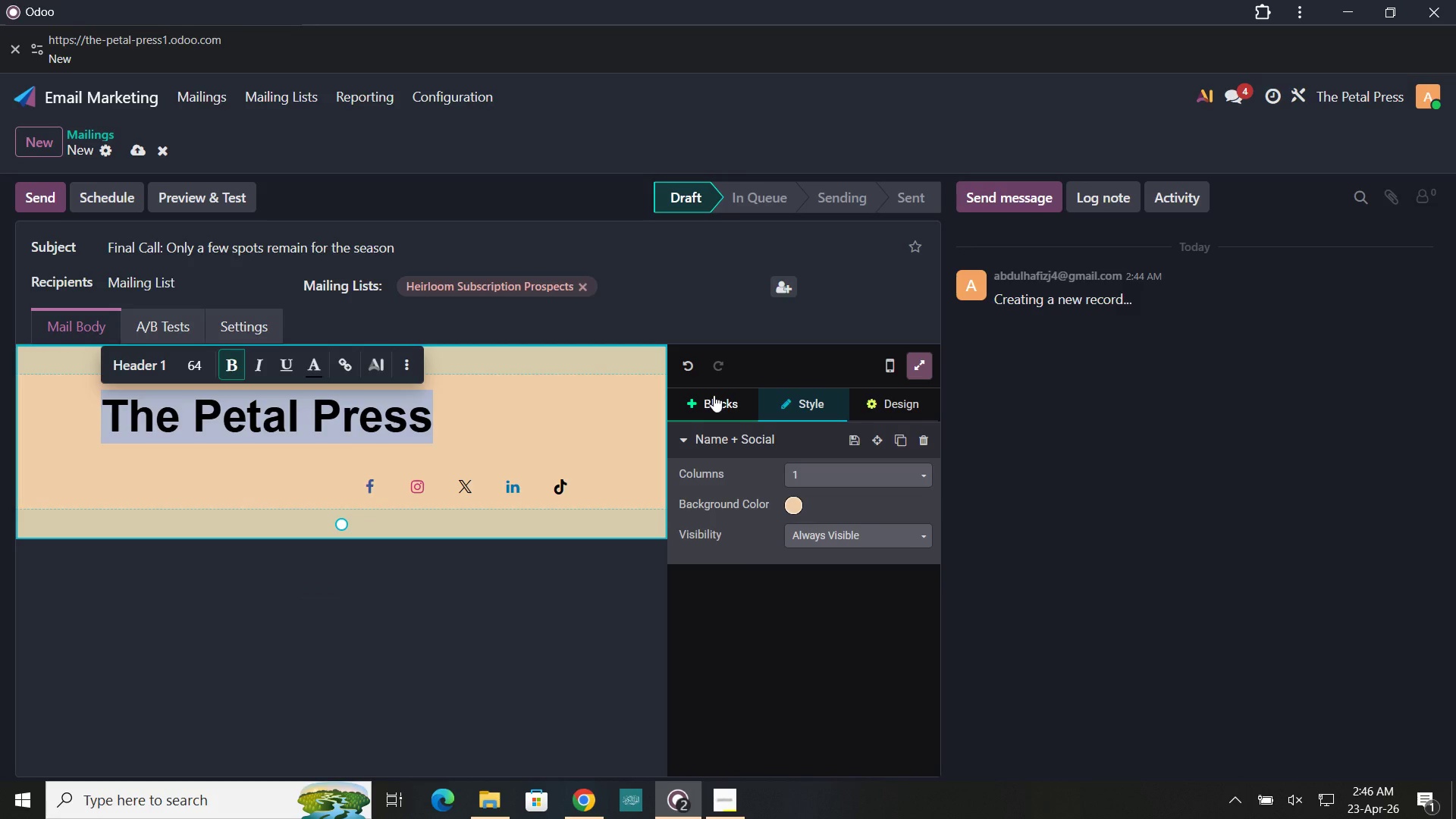 
left_click([721, 395])
 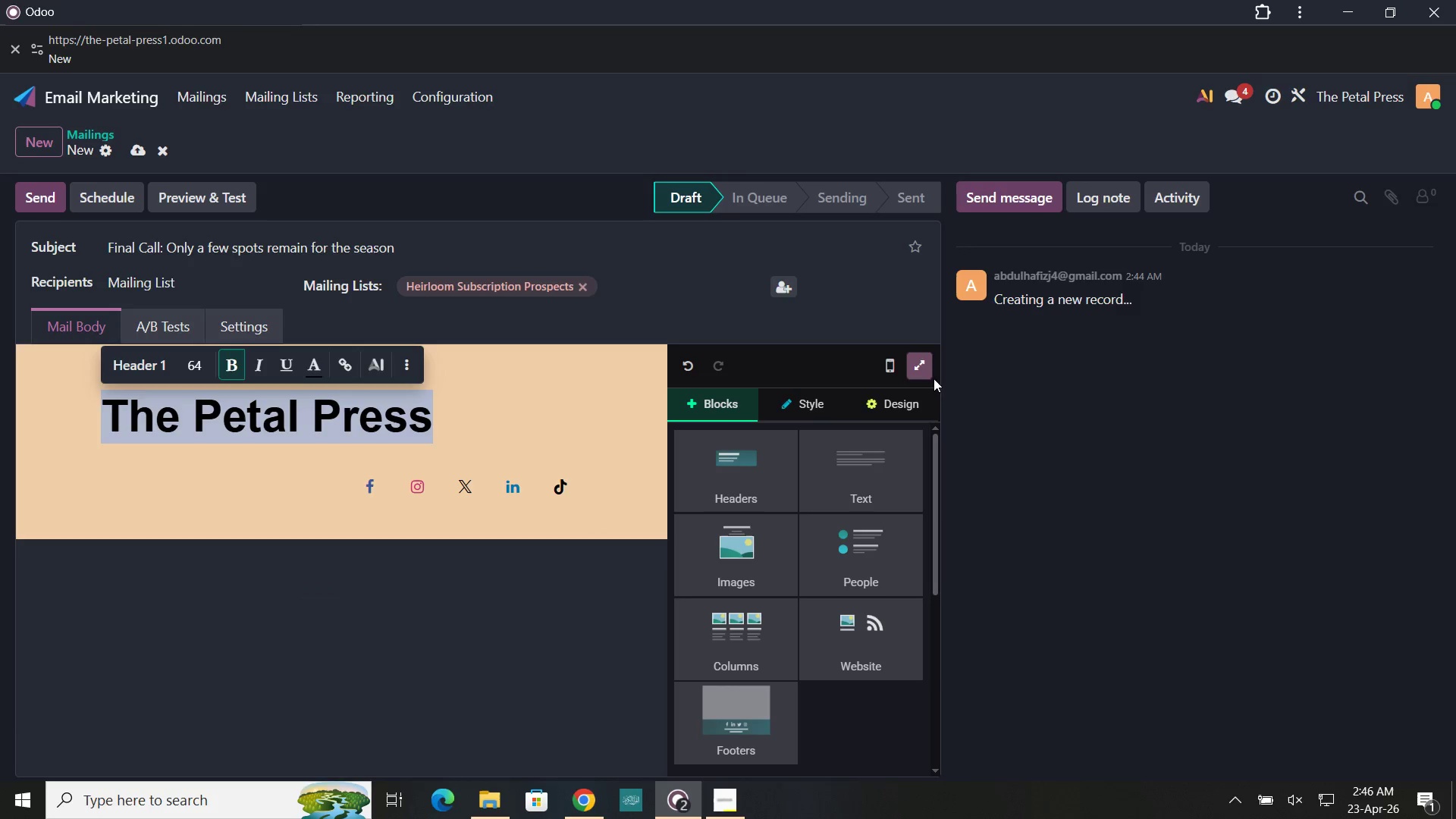 
left_click([923, 371])
 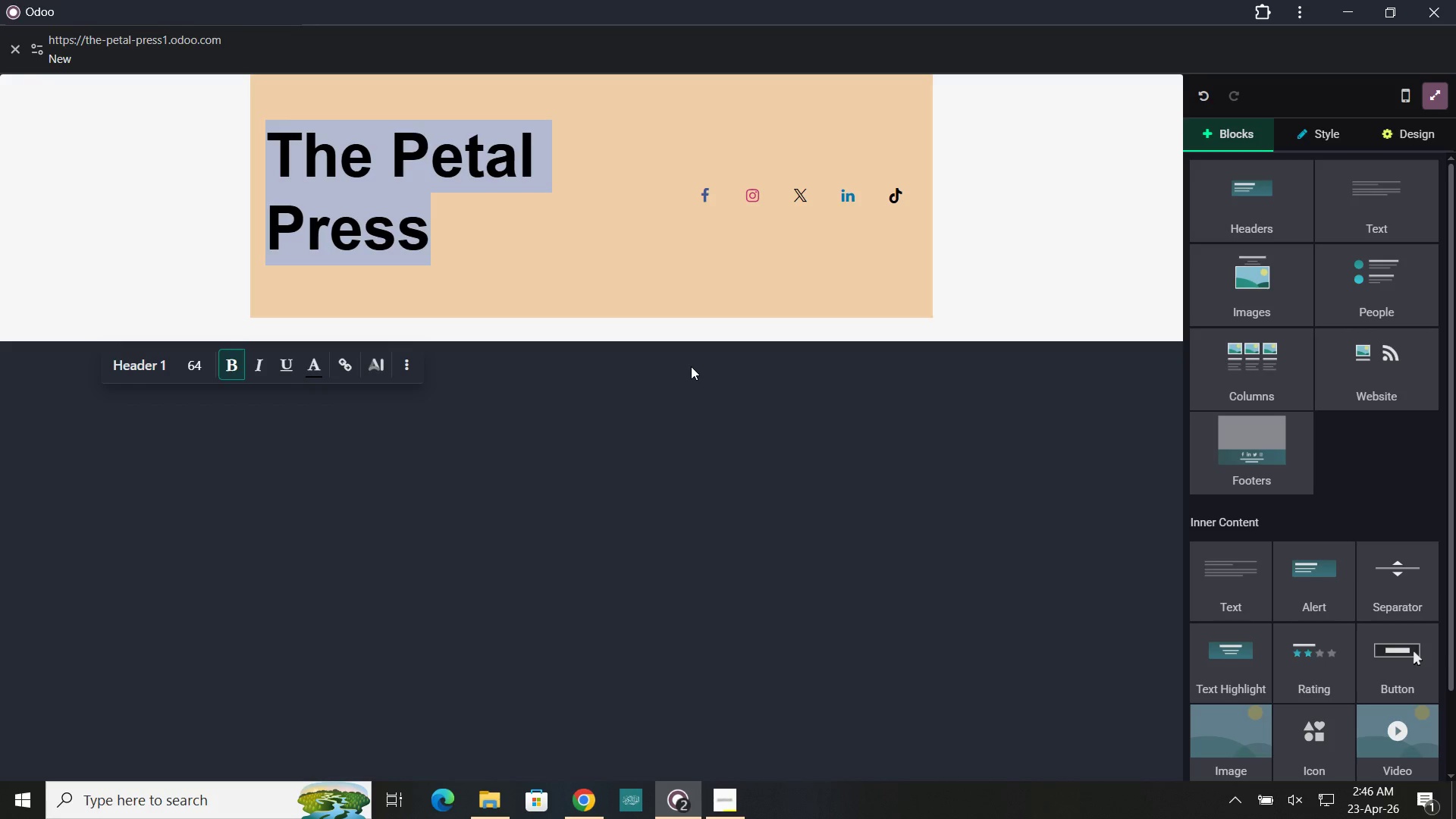 
wait(7.72)
 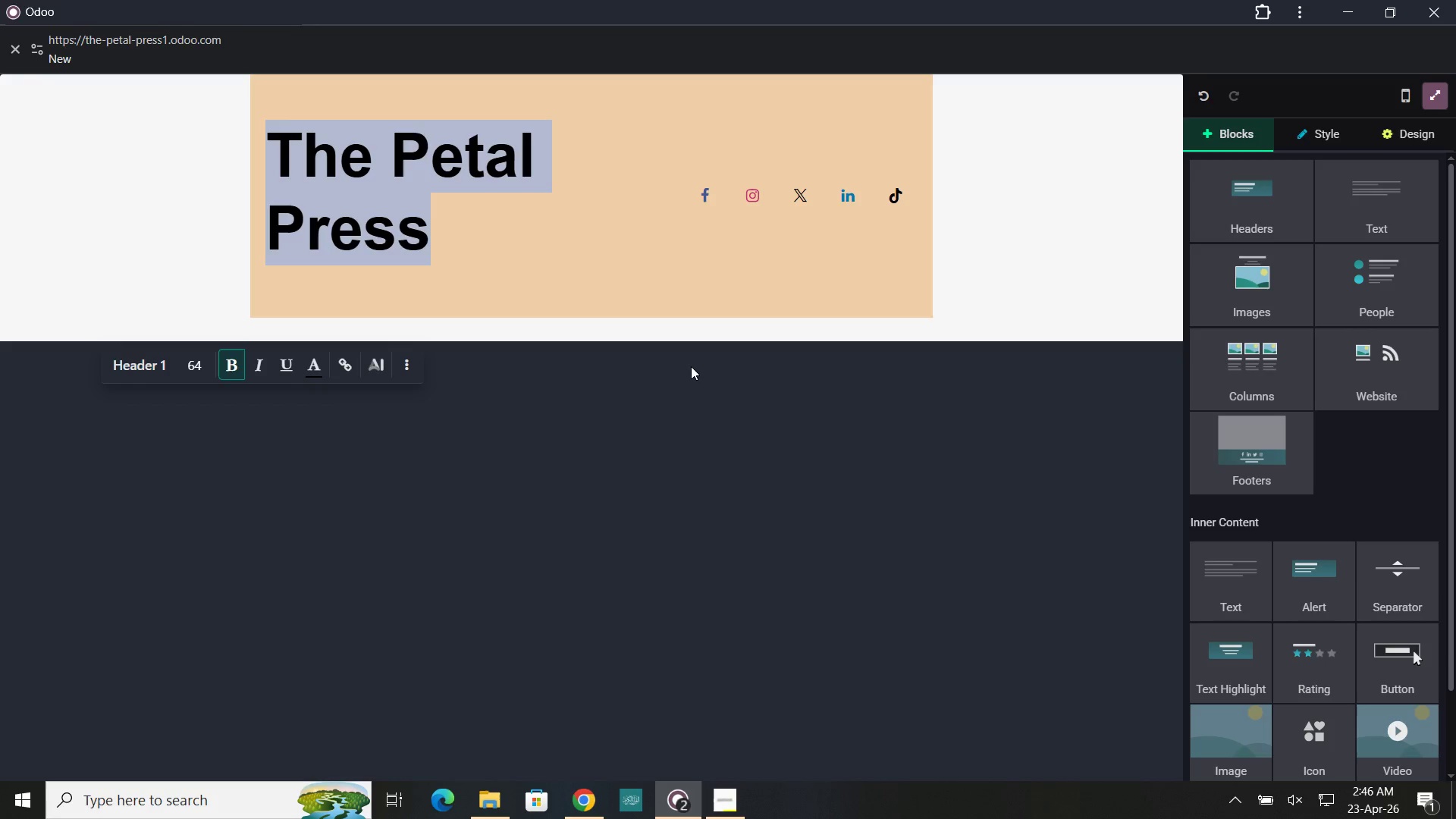 
left_click_drag(start_coordinate=[1249, 306], to_coordinate=[593, 343])
 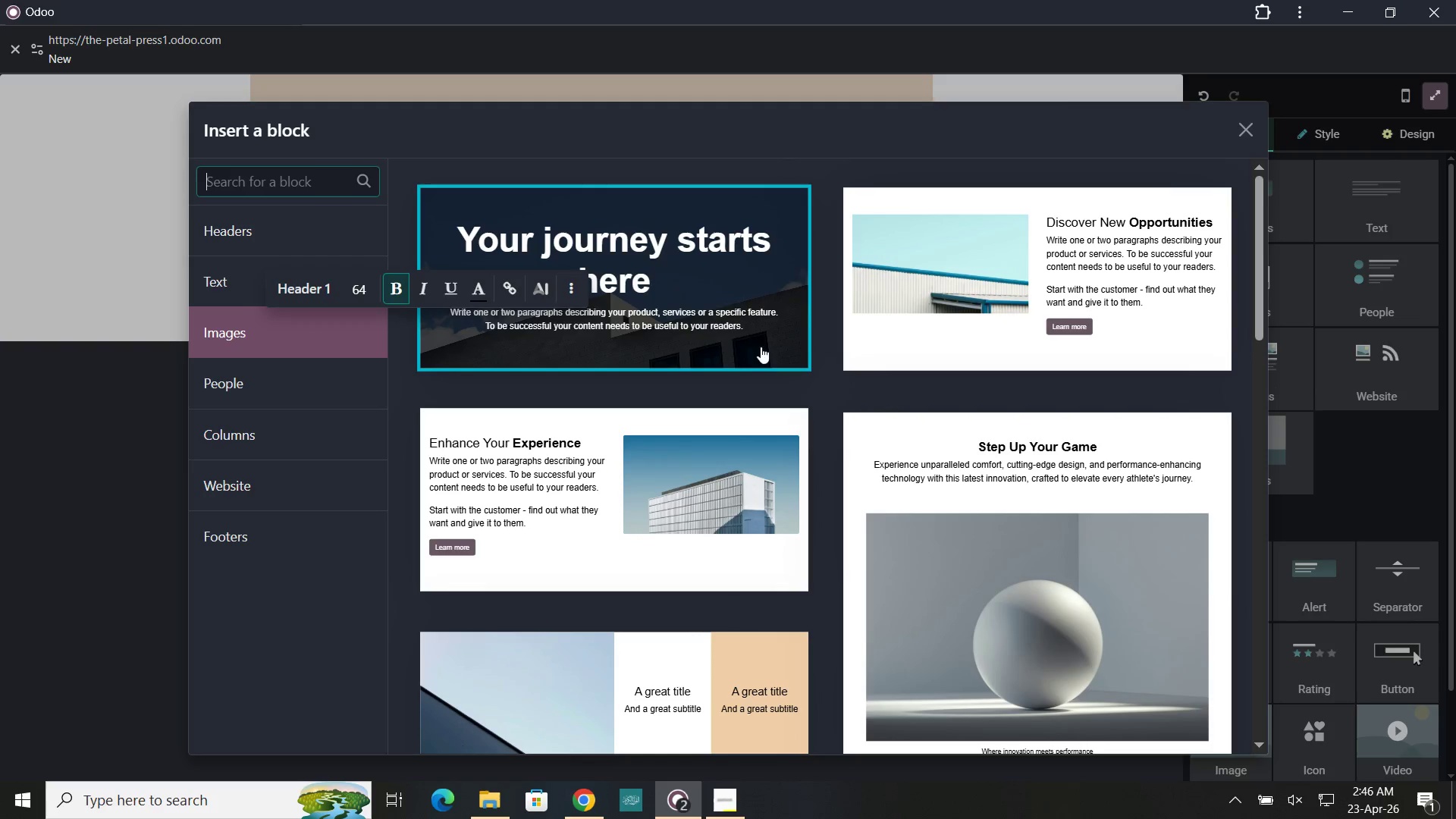 
left_click([739, 325])
 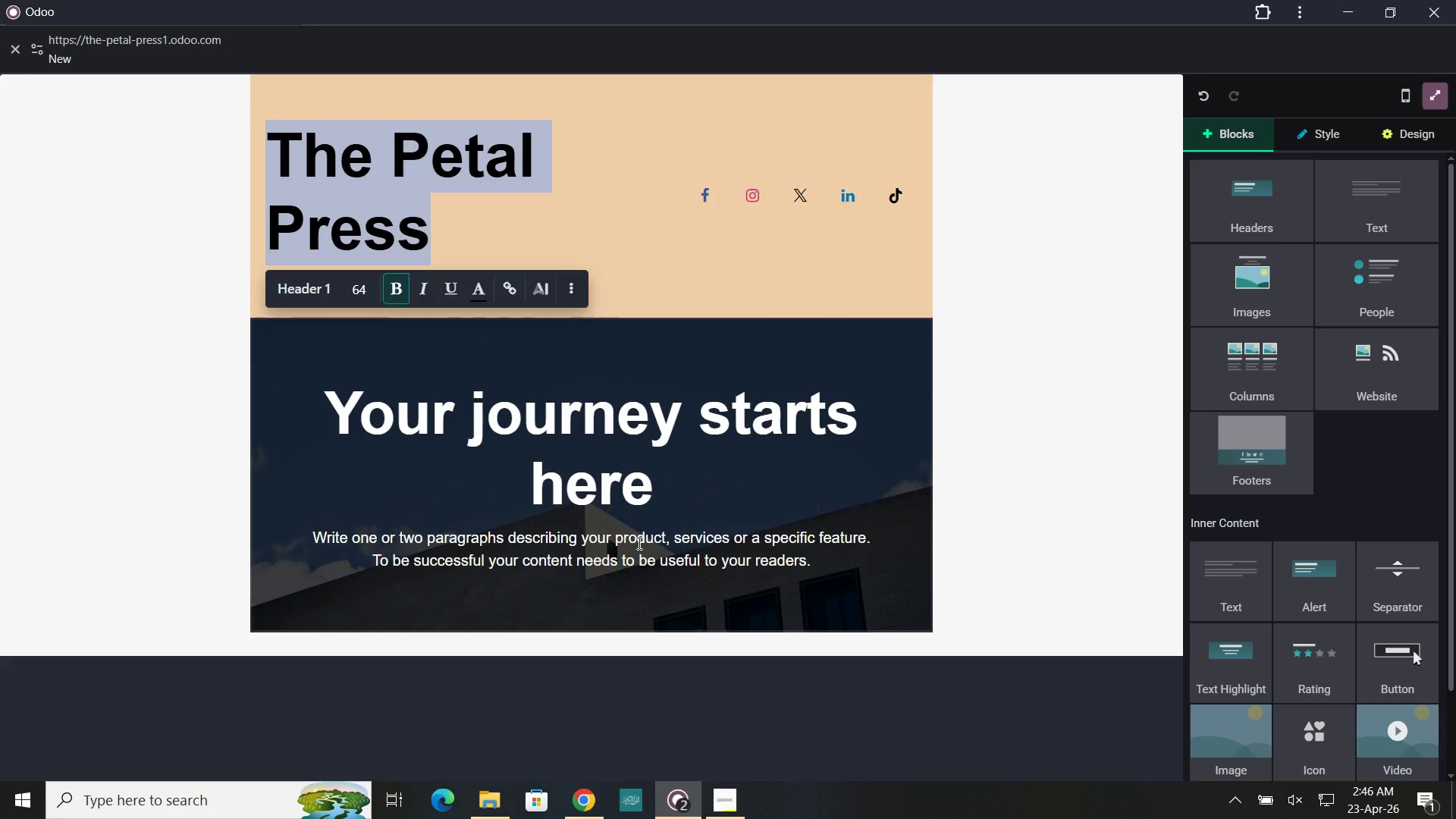 
left_click([639, 548])
 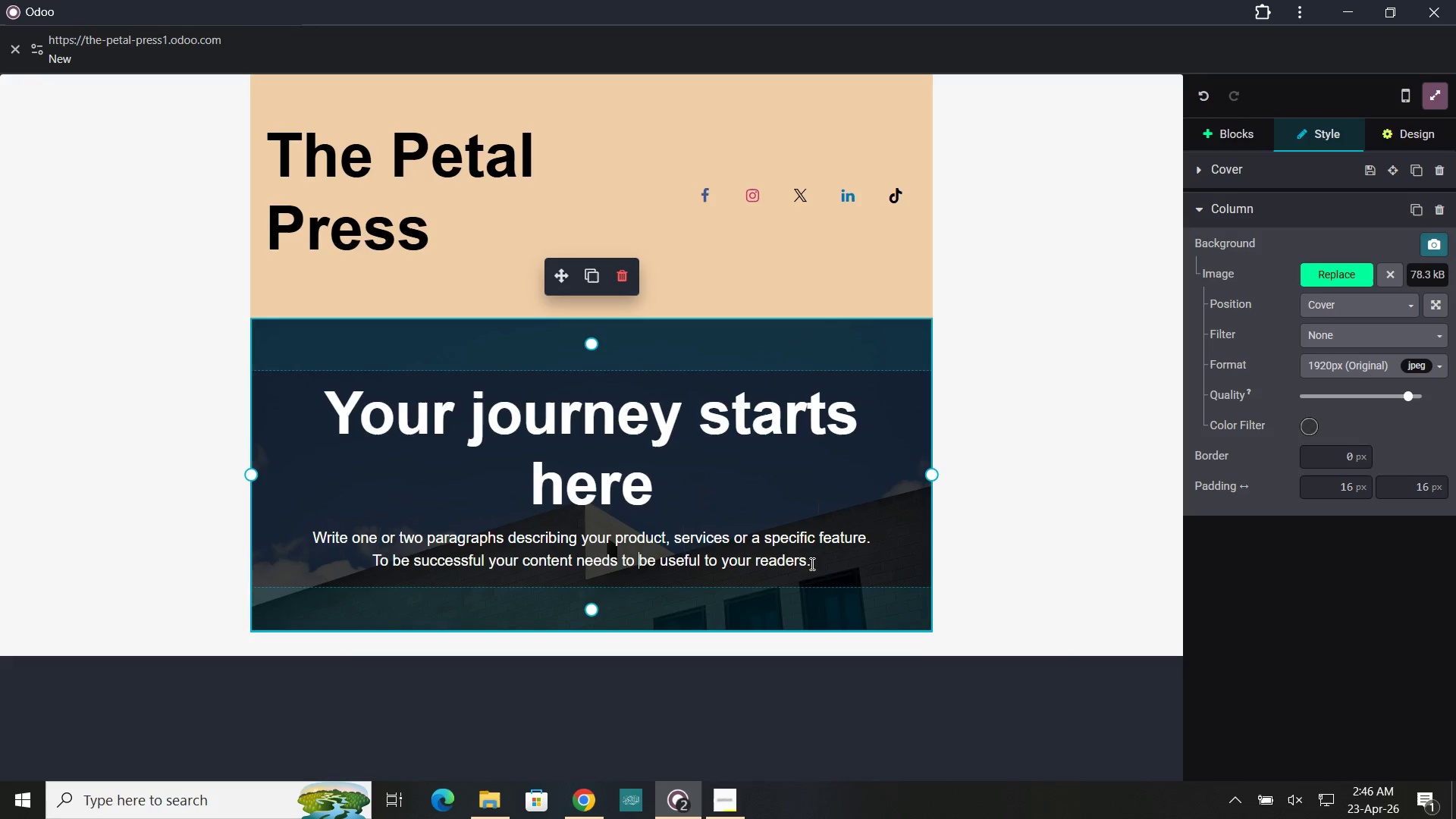 
left_click_drag(start_coordinate=[813, 564], to_coordinate=[317, 540])
 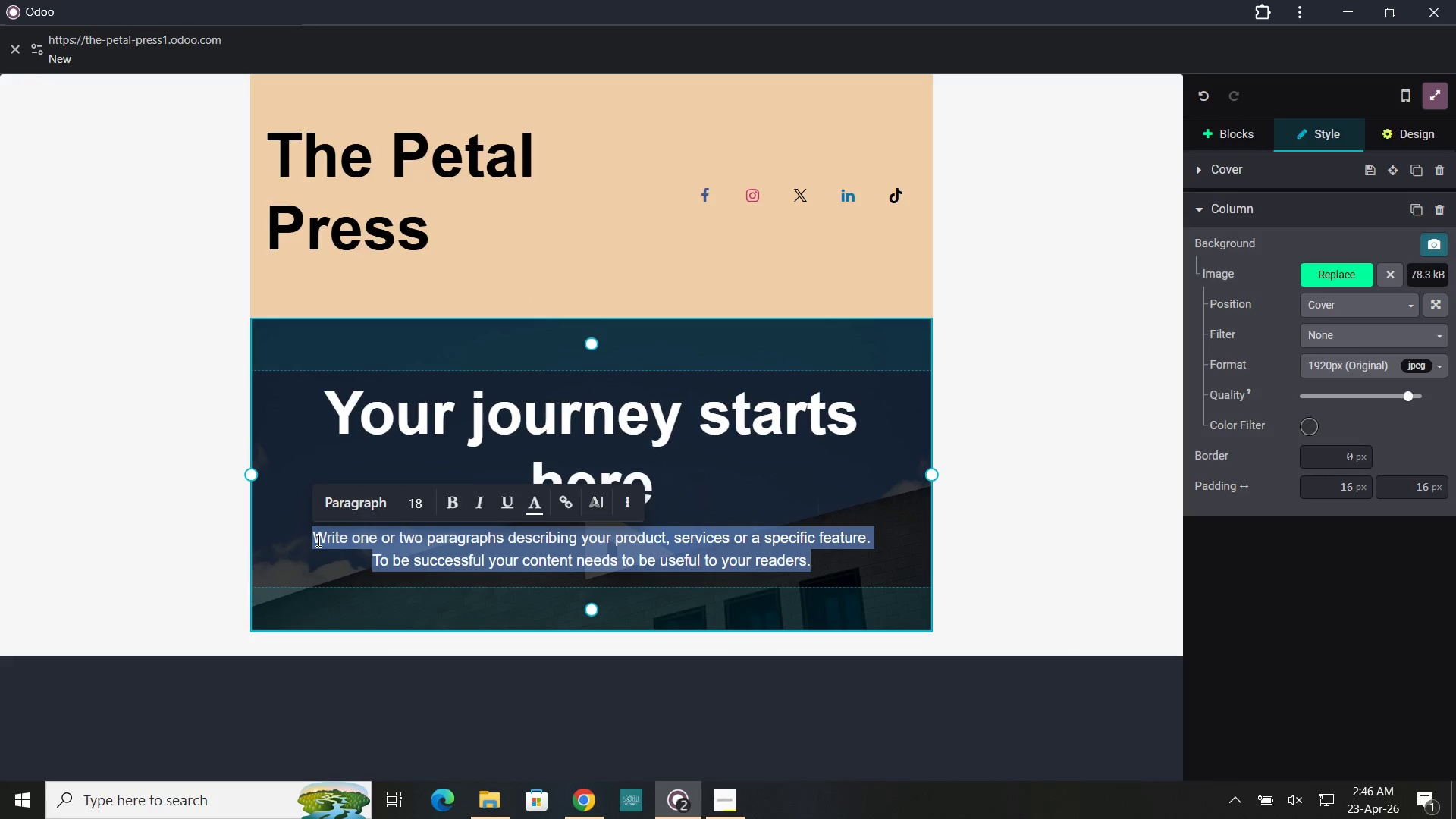 
key(Backspace)
 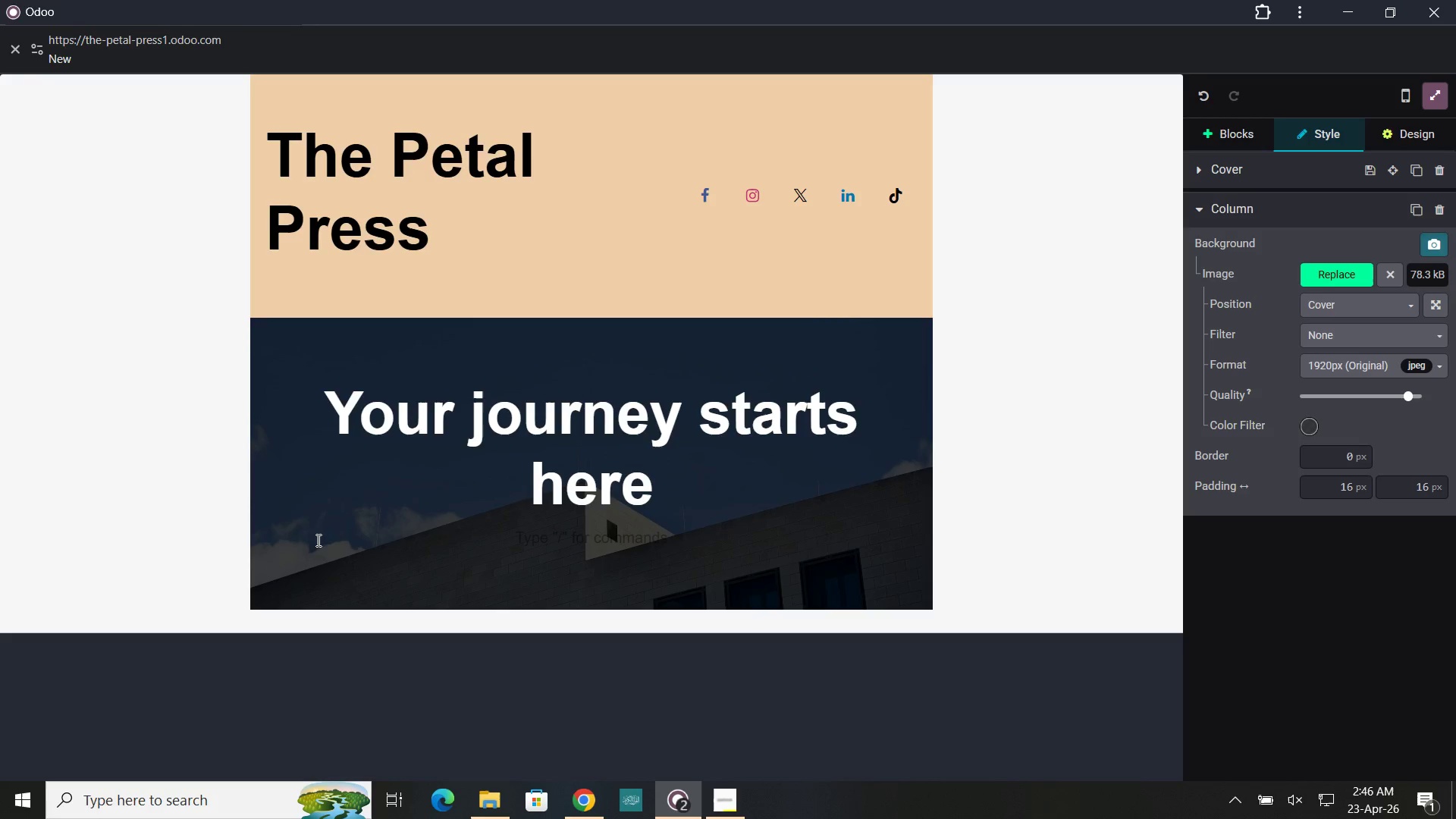 
key(Backspace)
 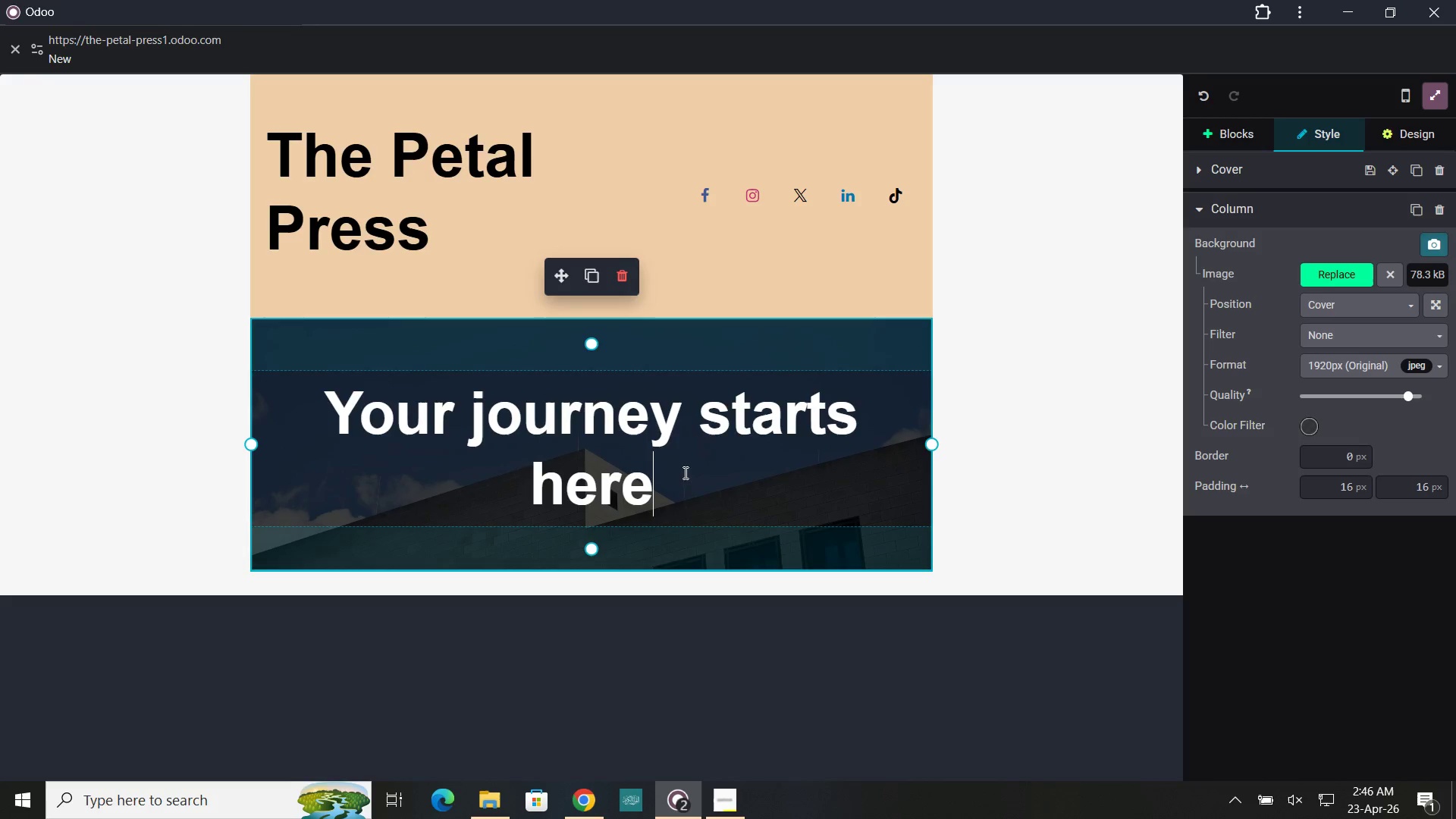 
left_click_drag(start_coordinate=[661, 486], to_coordinate=[331, 399])
 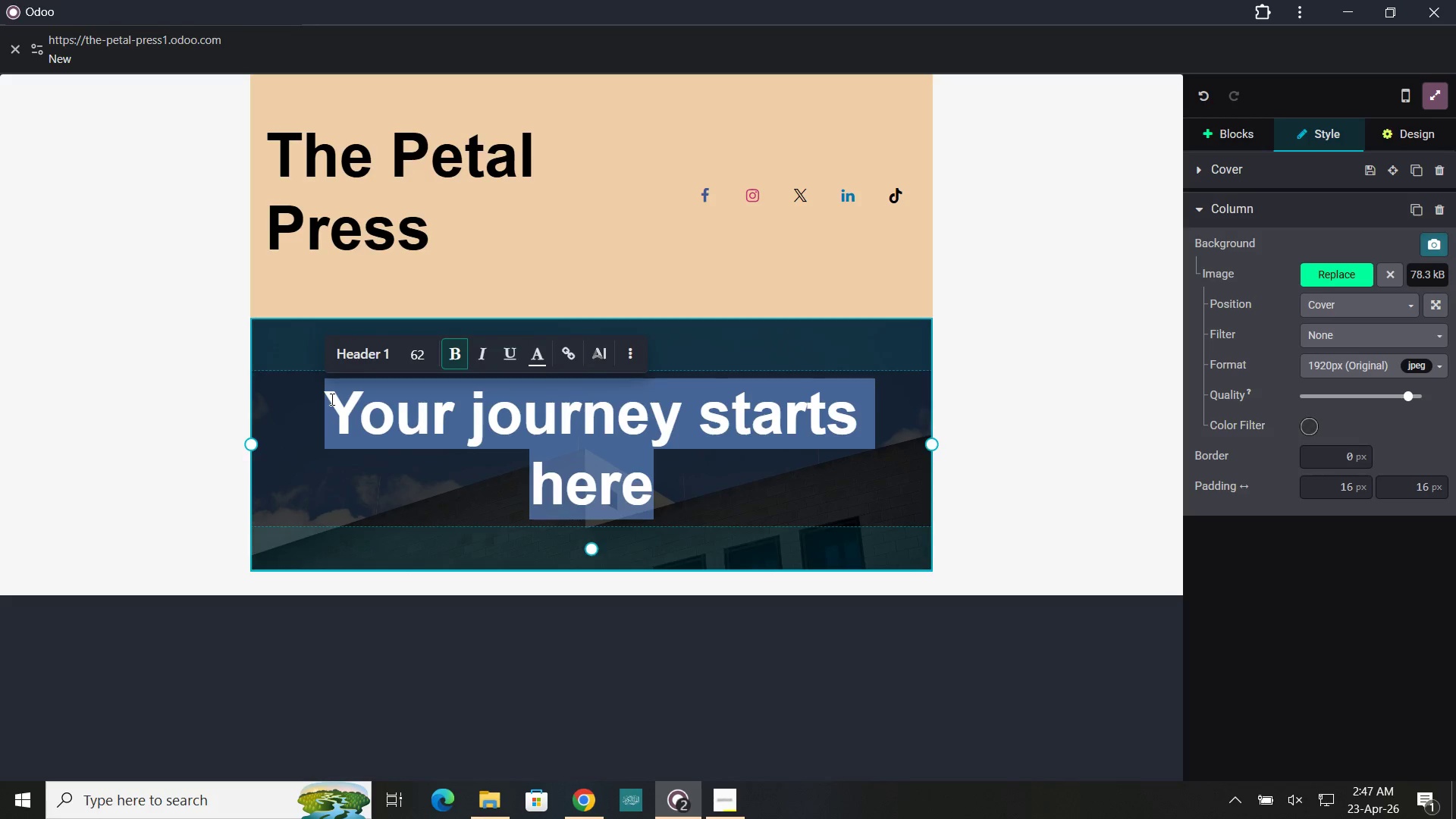 
type(CLOSED)
 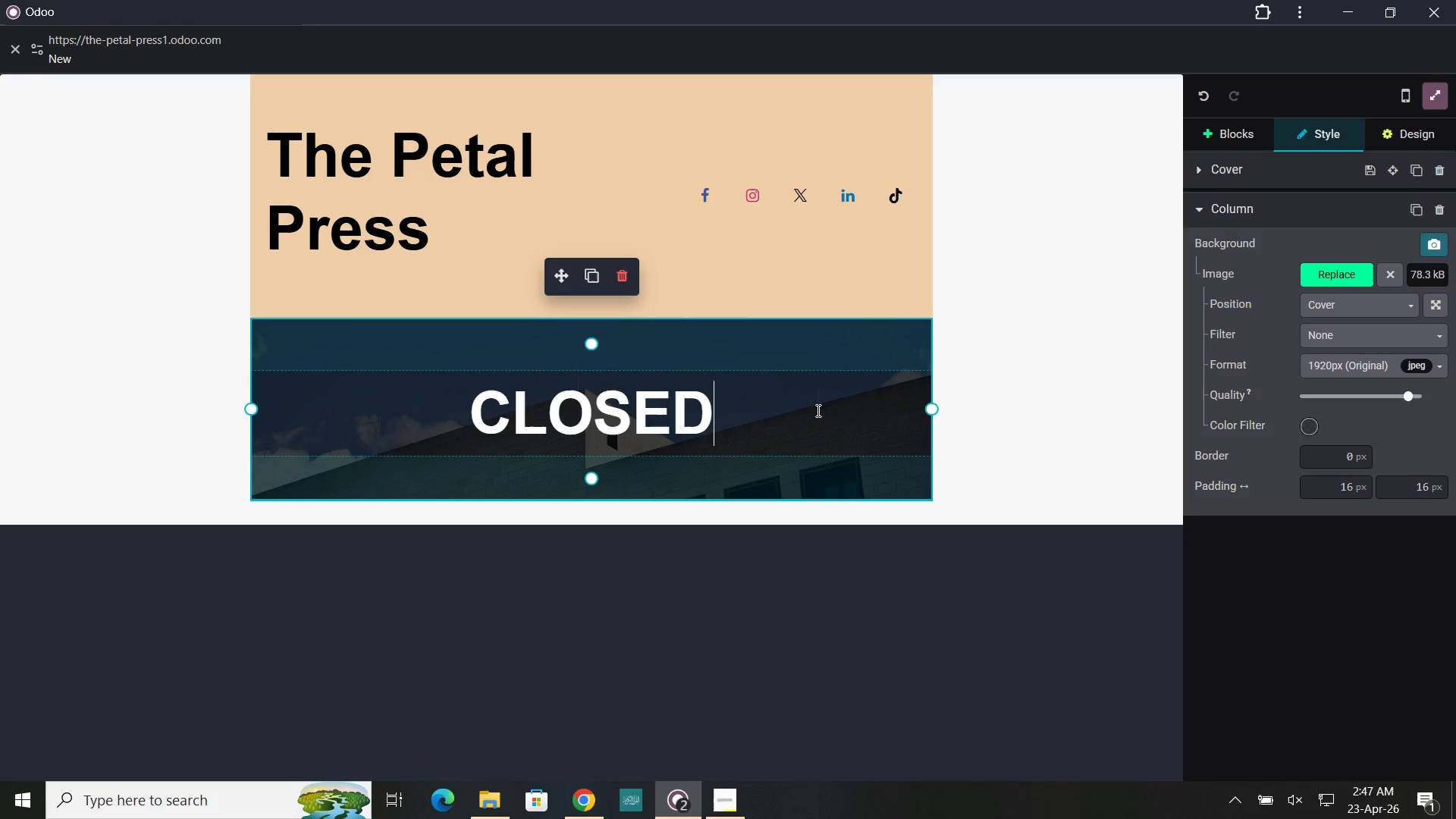 
wait(9.28)
 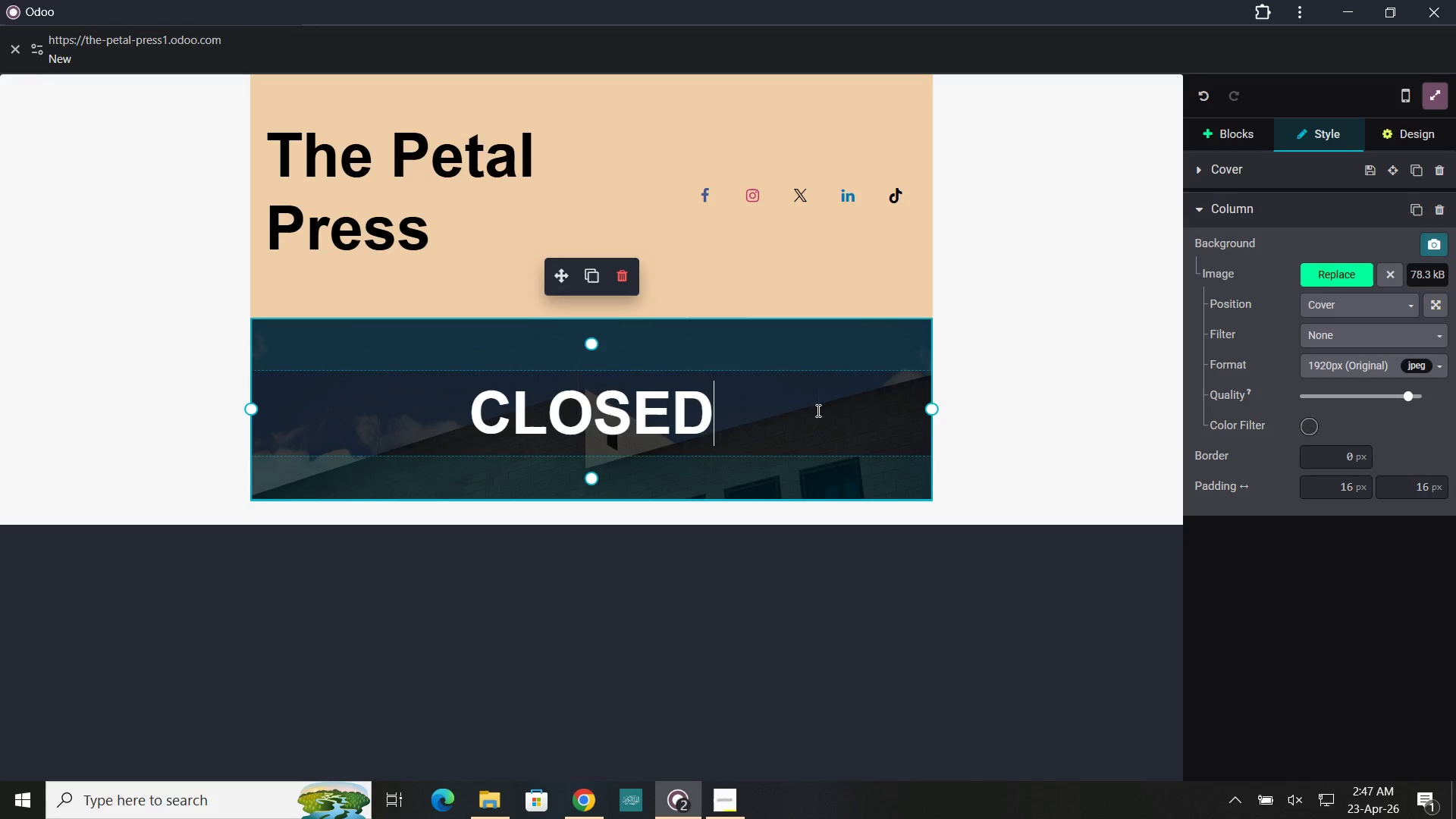 
key(Backspace)
key(Backspace)
key(Backspace)
key(Backspace)
key(Backspace)
key(Backspace)
type(FINAL CALL!!)
 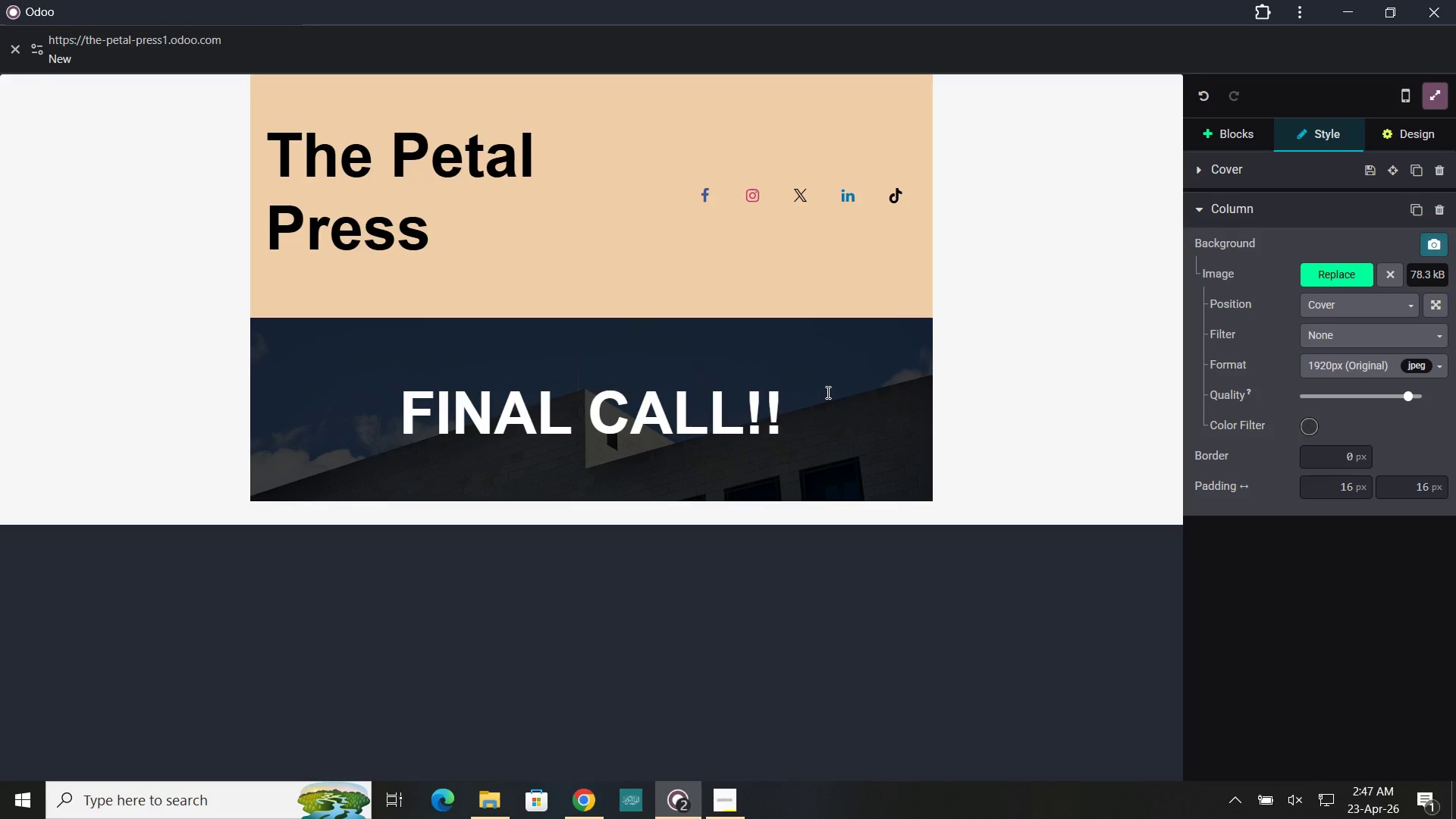 
left_click([875, 397])
 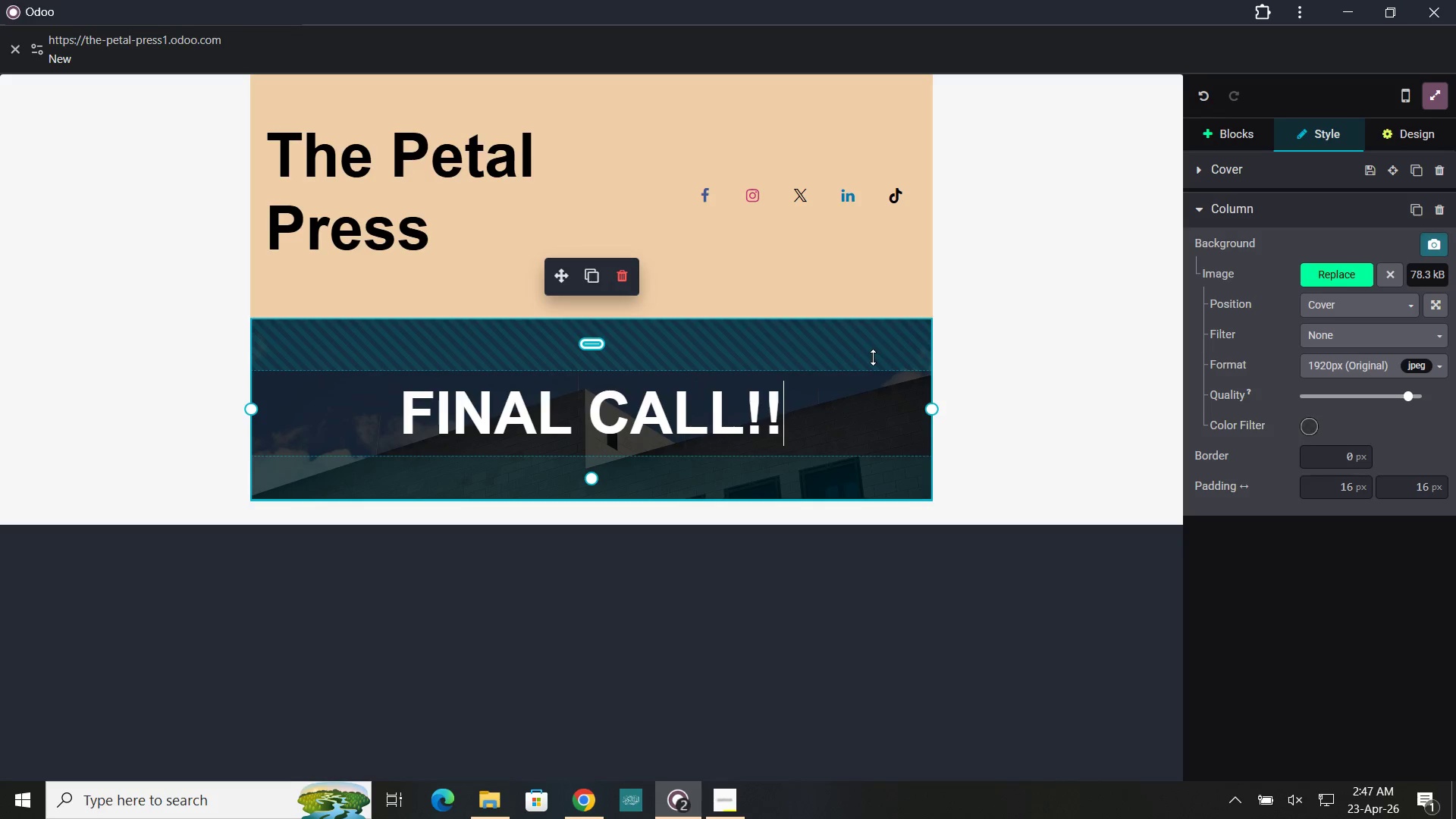 
left_click([873, 357])
 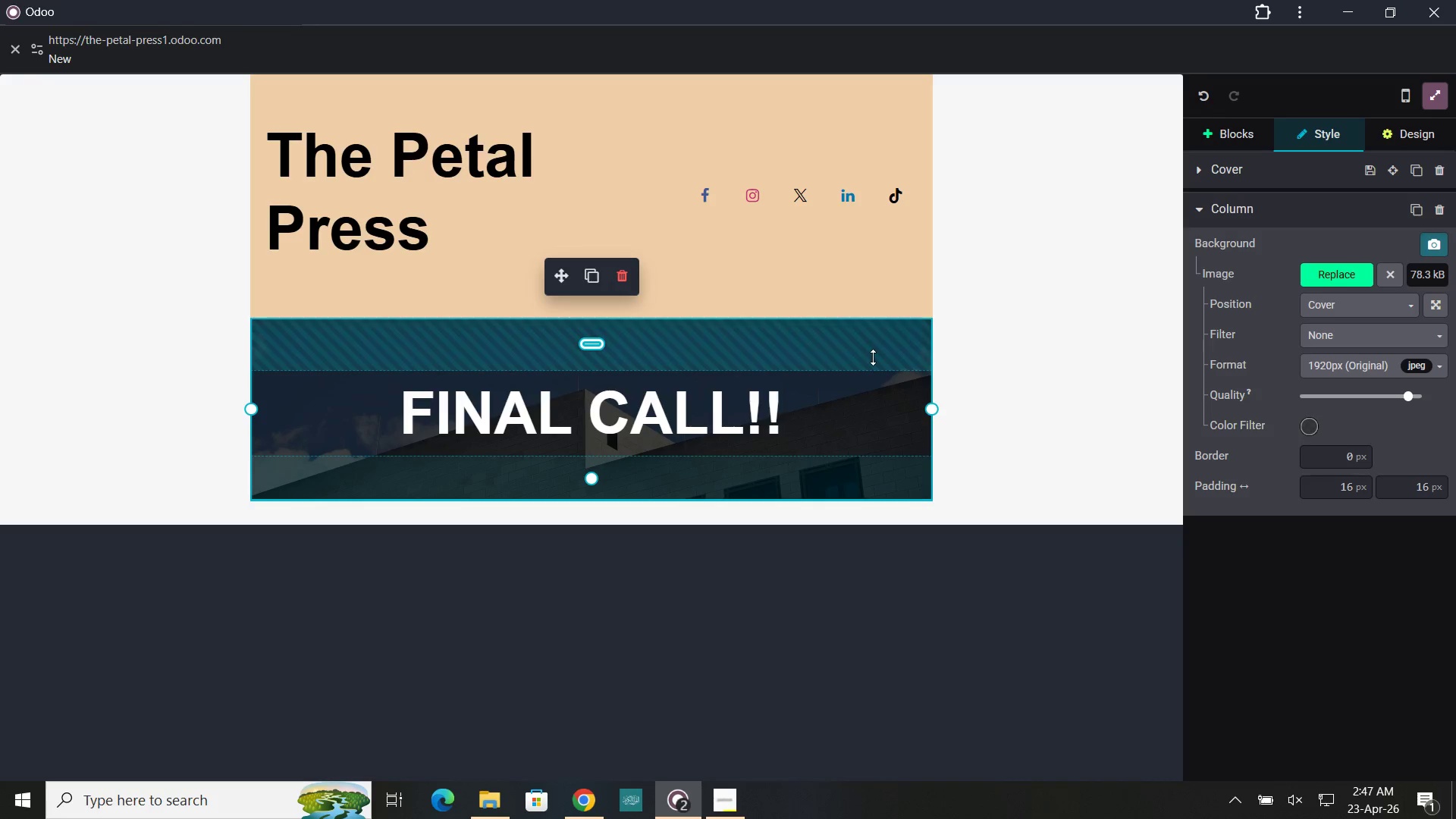 
double_click([873, 357])
 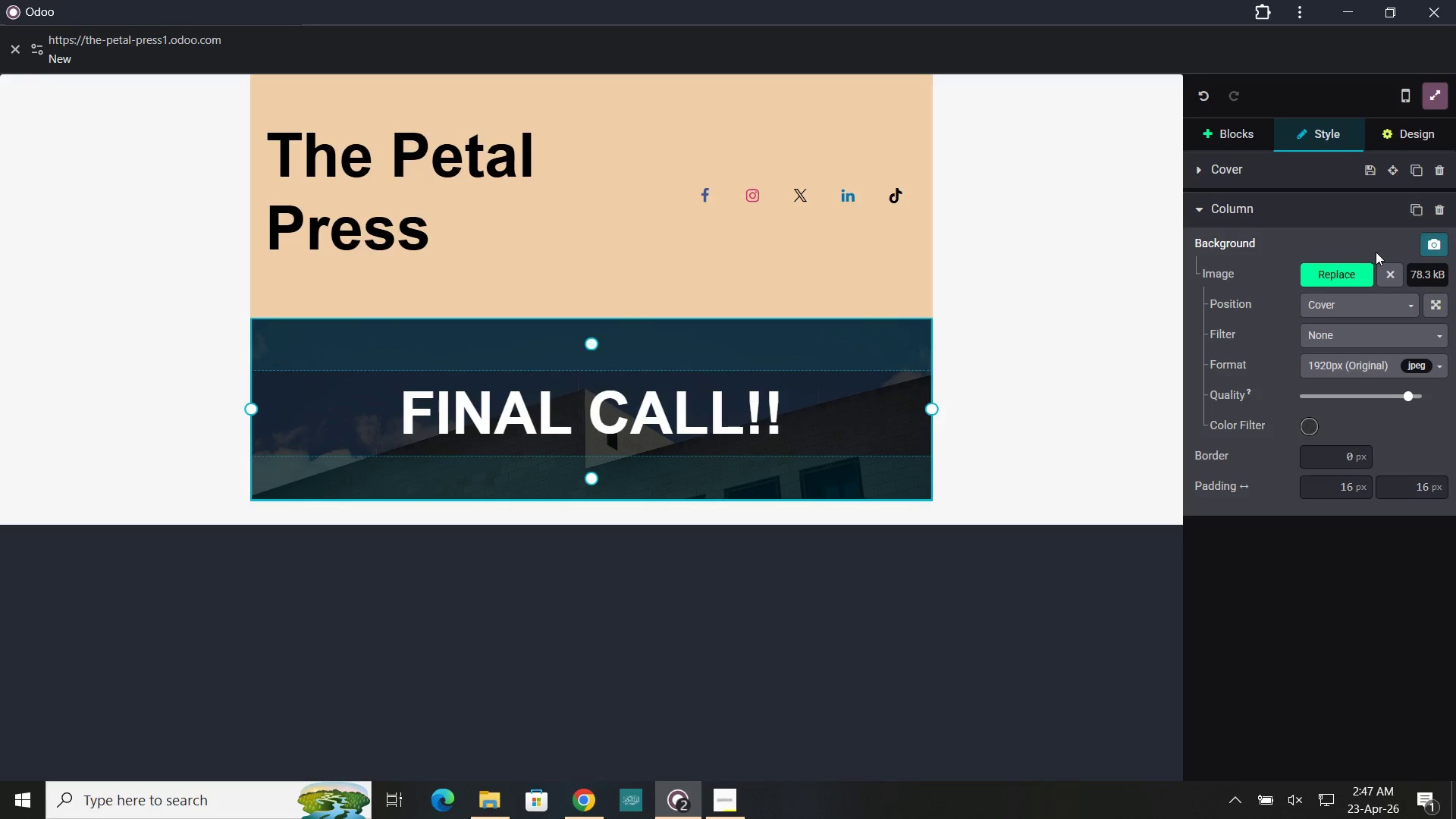 
left_click([1350, 269])
 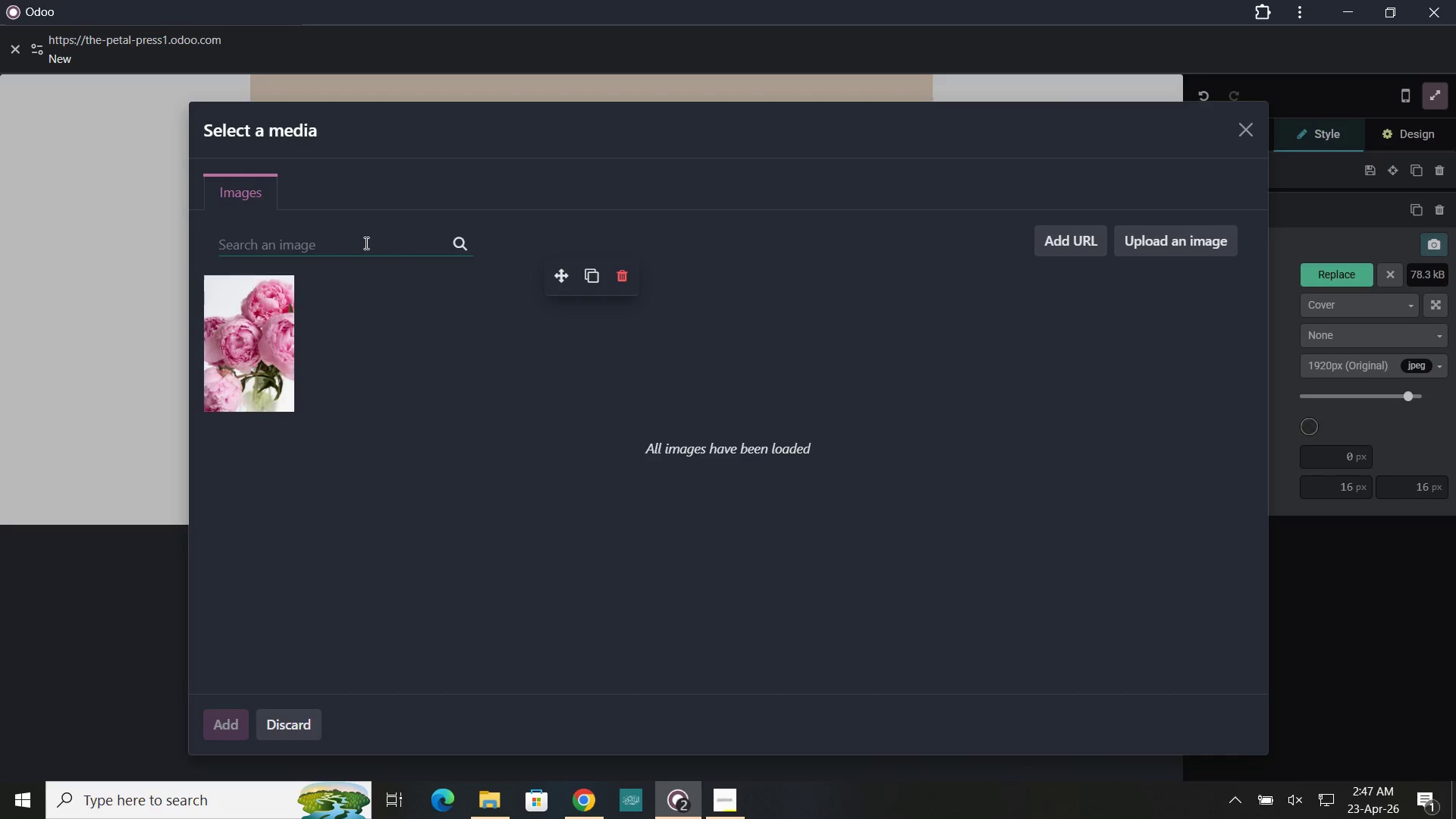 
left_click([359, 244])
 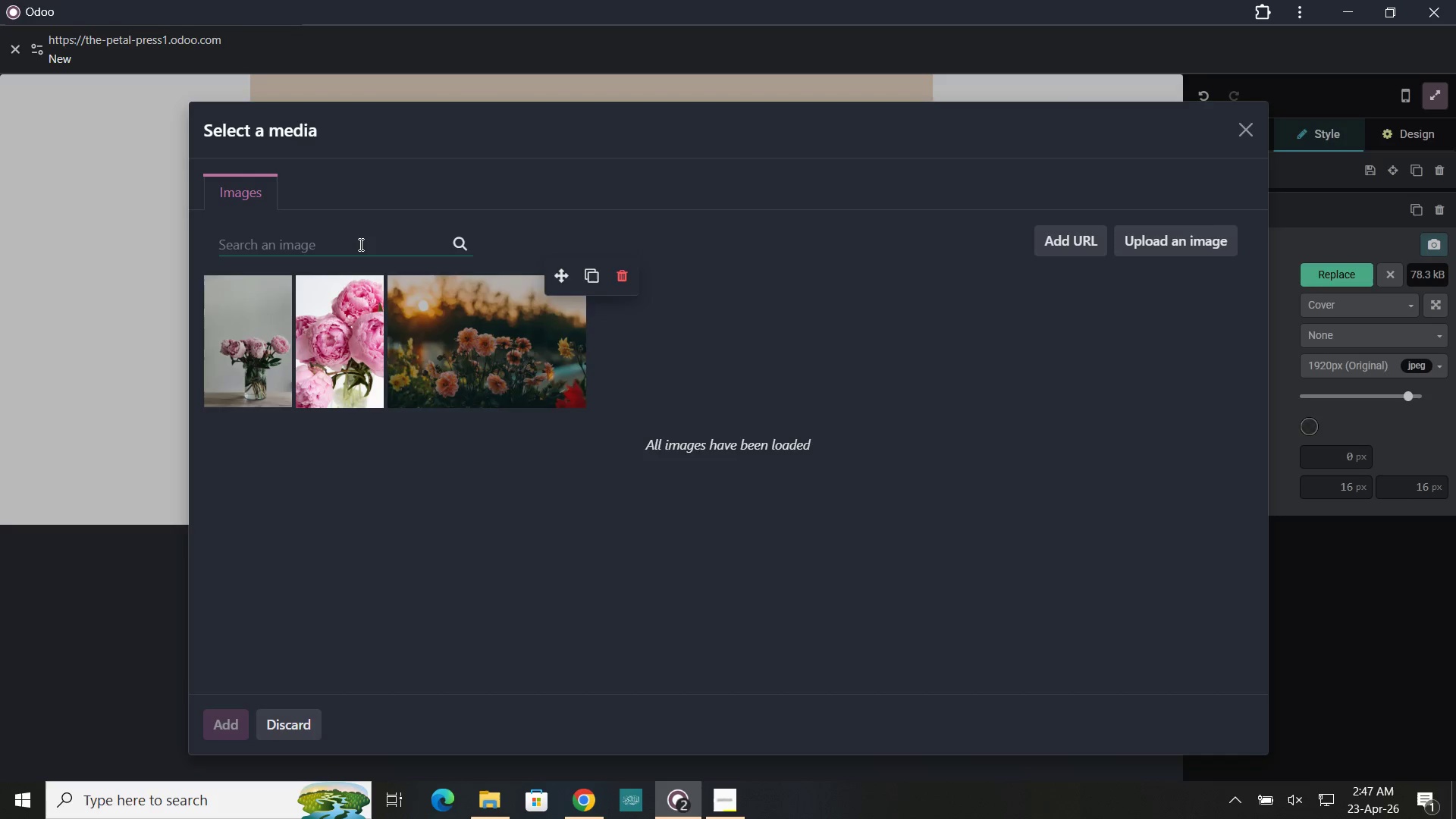 
type(Closed)
 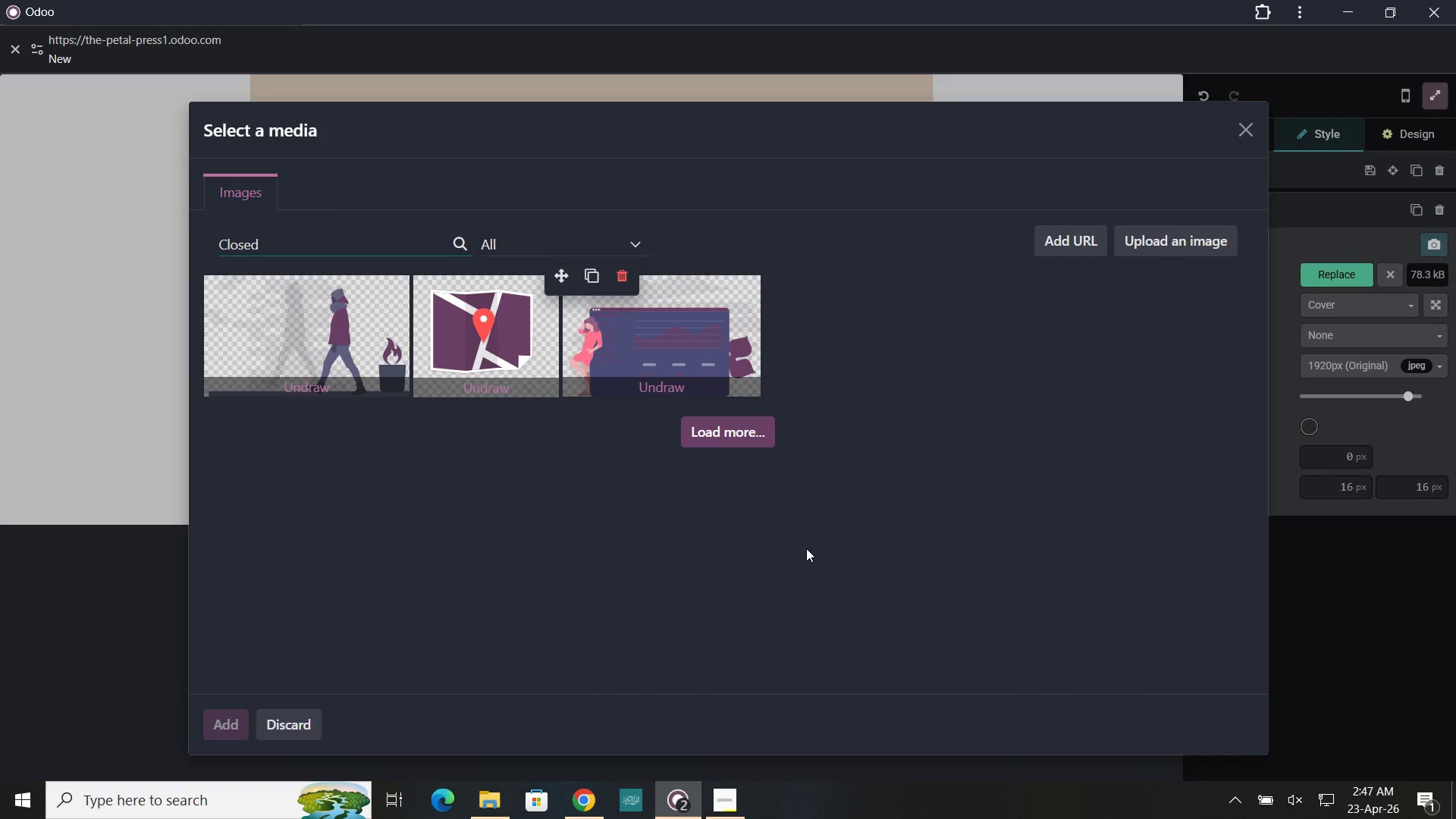 
wait(6.67)
 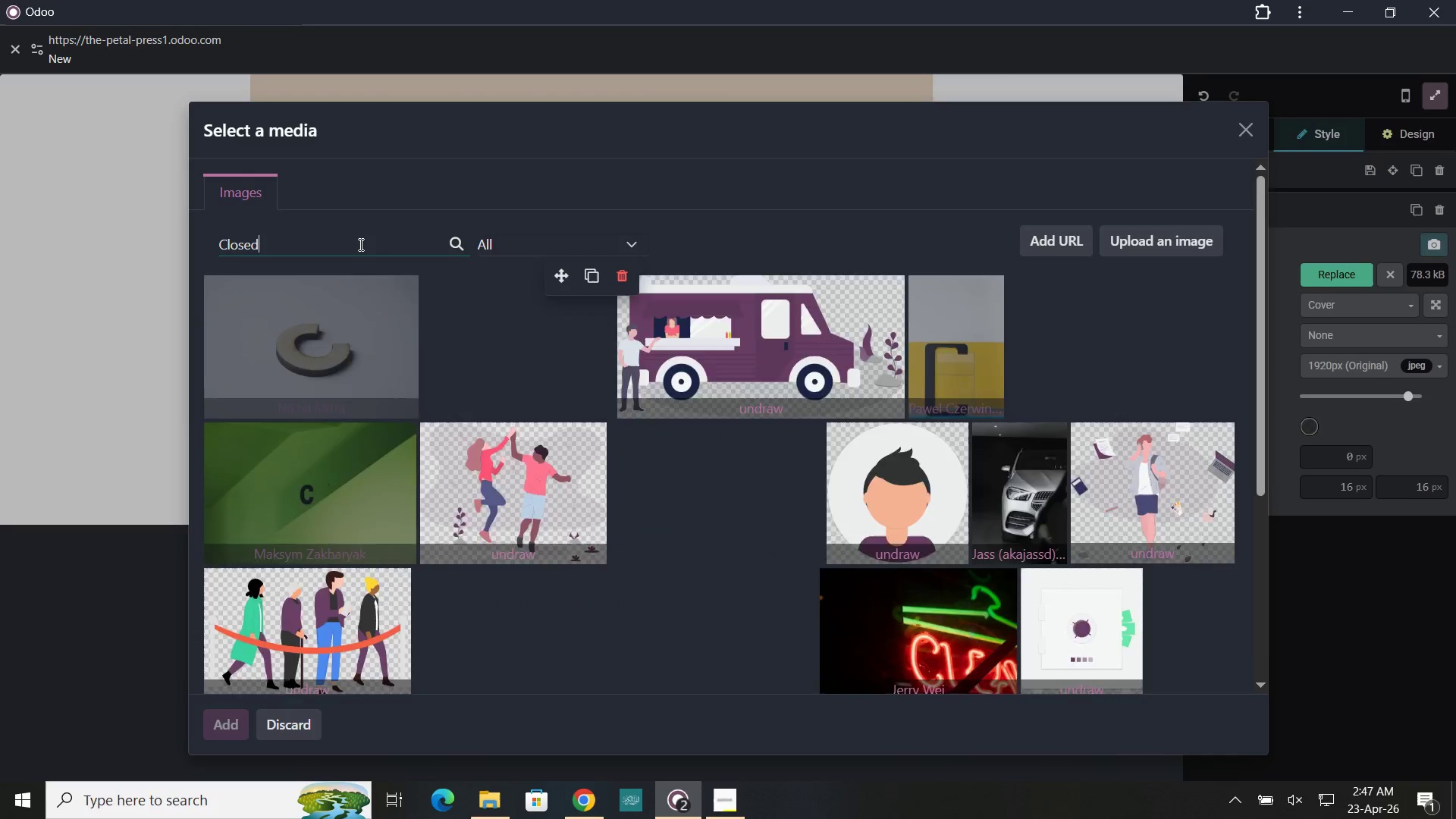 
scroll: coordinate [839, 379], scroll_direction: none, amount: 0.0
 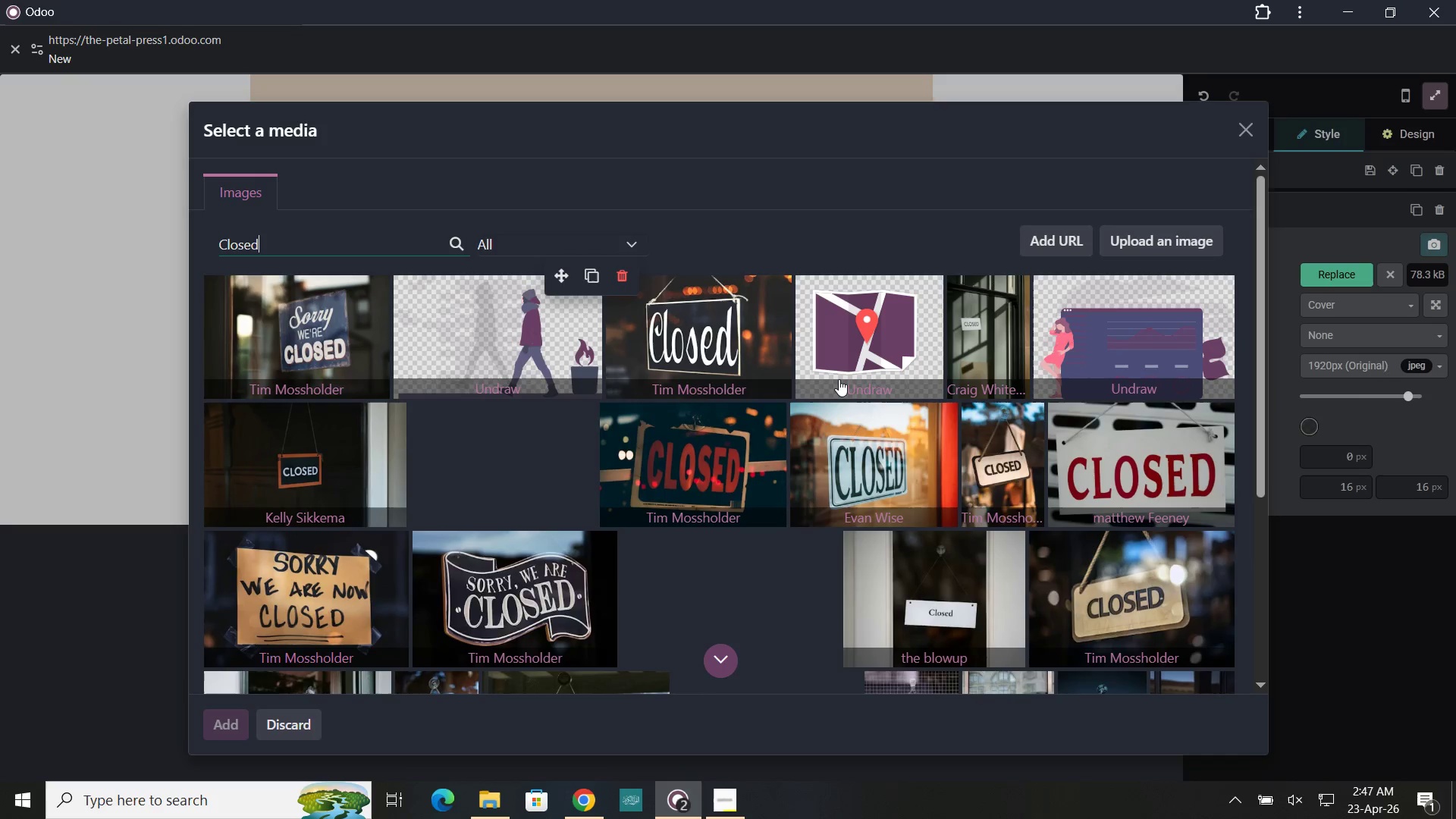 
wait(12.56)
 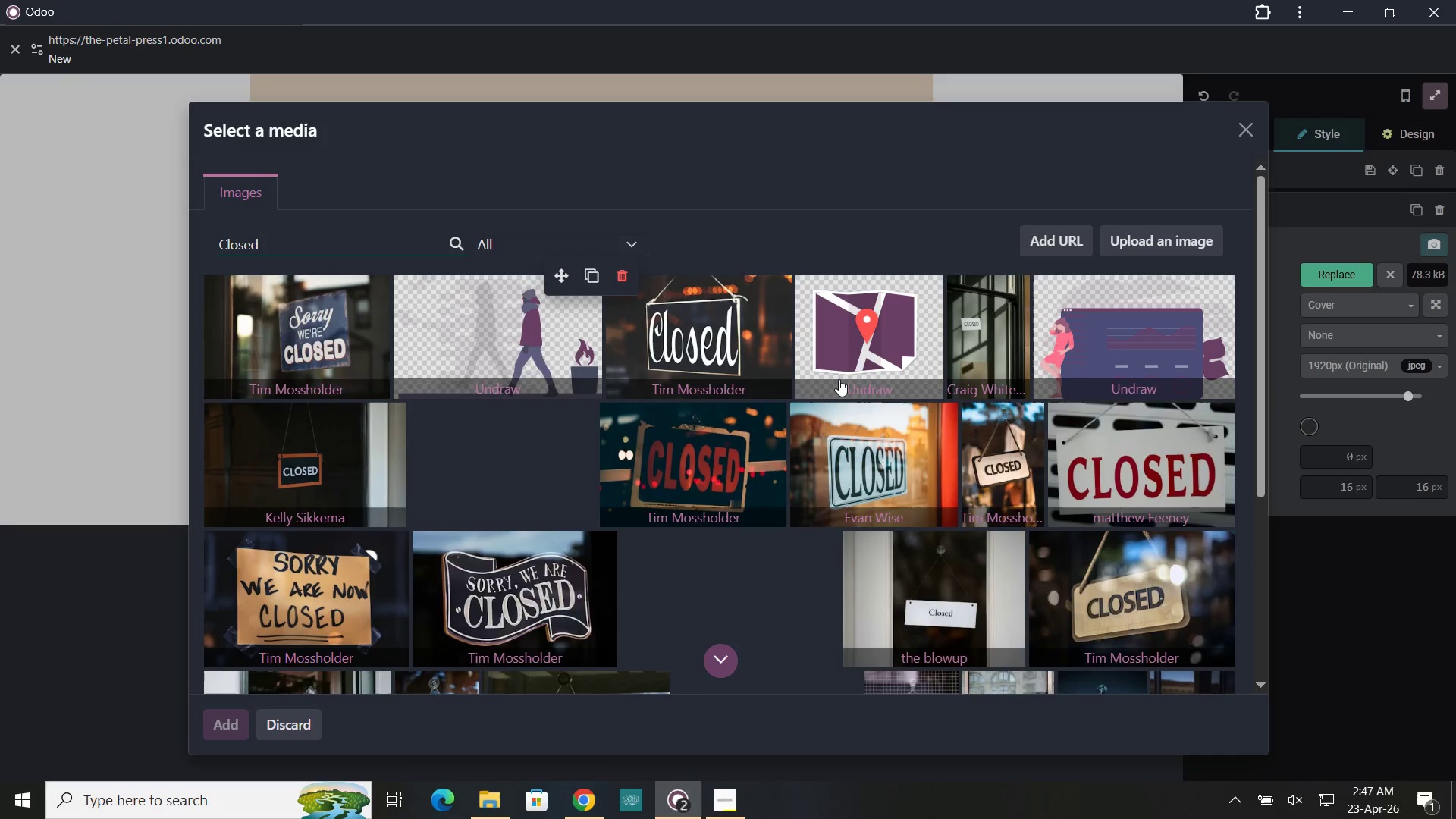 
left_click([909, 463])
 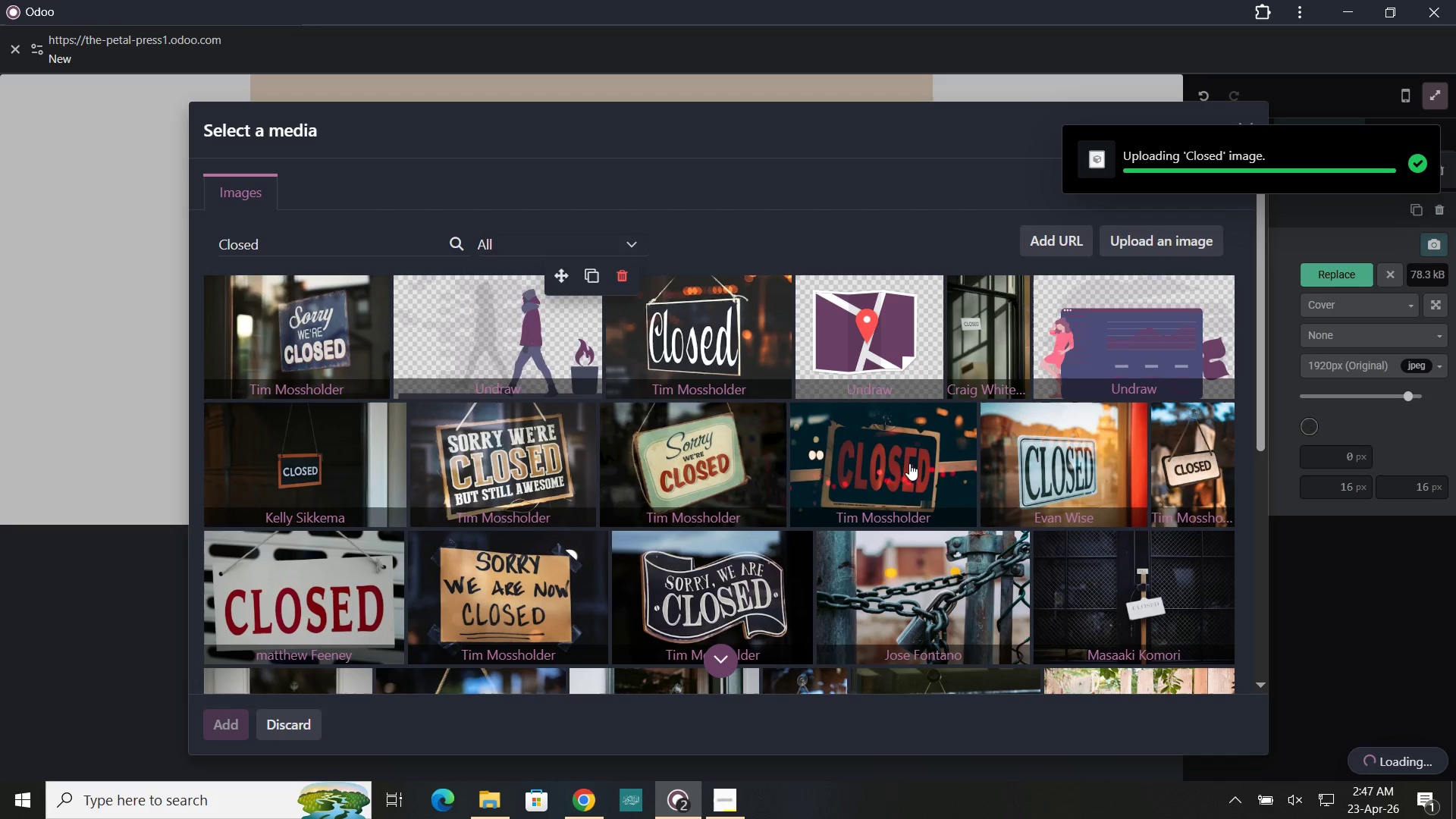 
wait(8.19)
 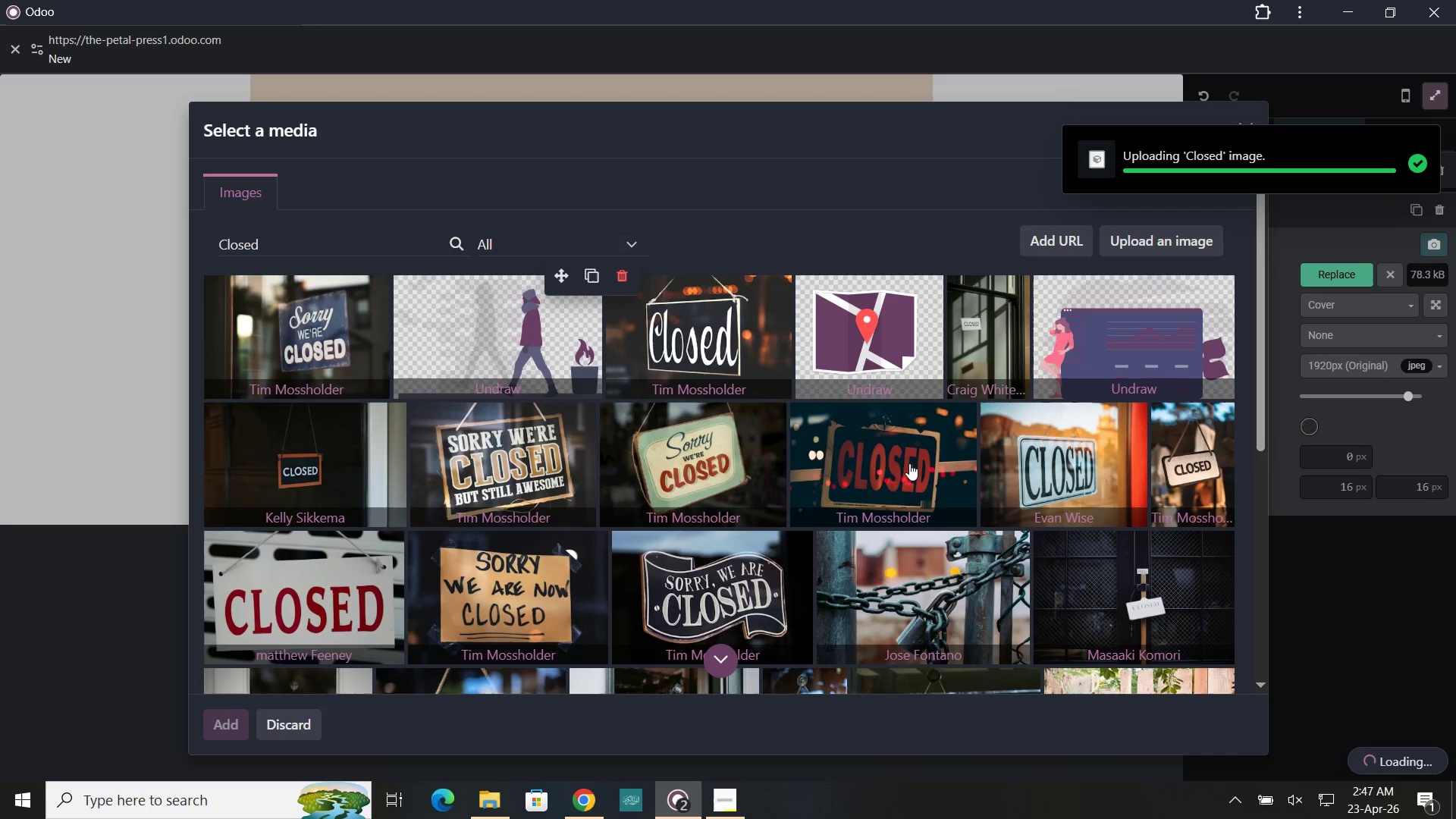 
left_click([1345, 270])
 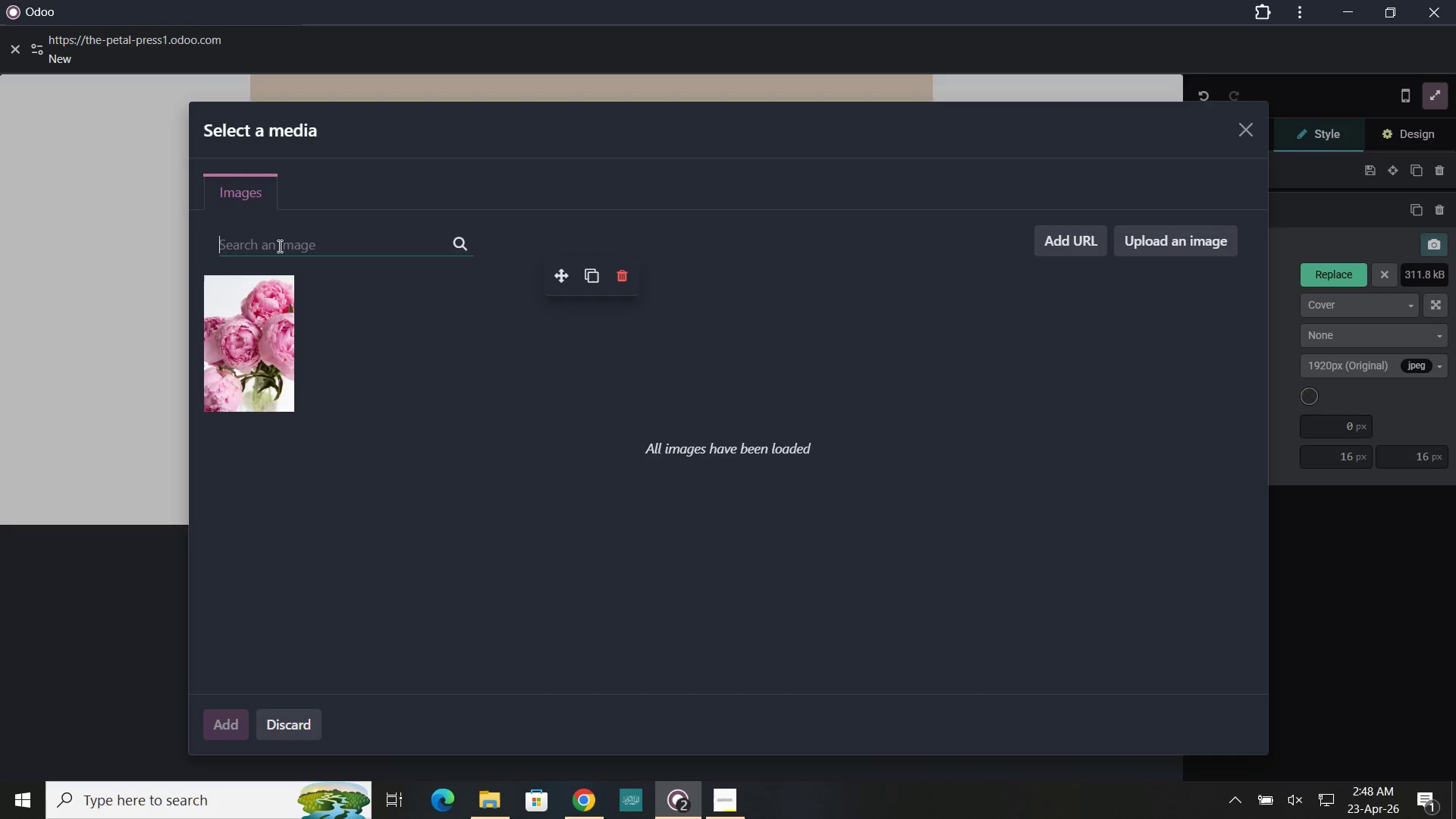 
type(closed)
 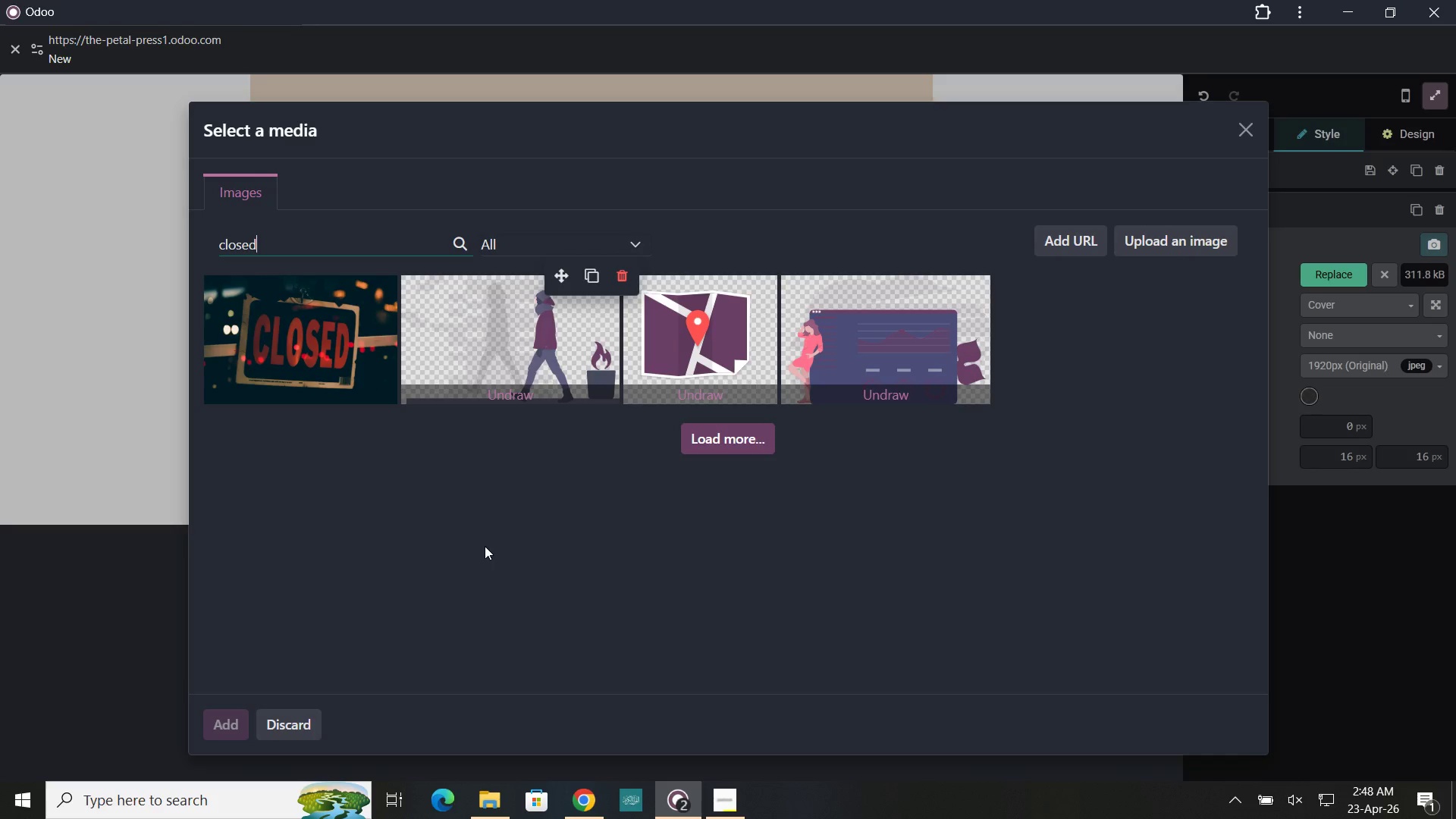 
wait(11.66)
 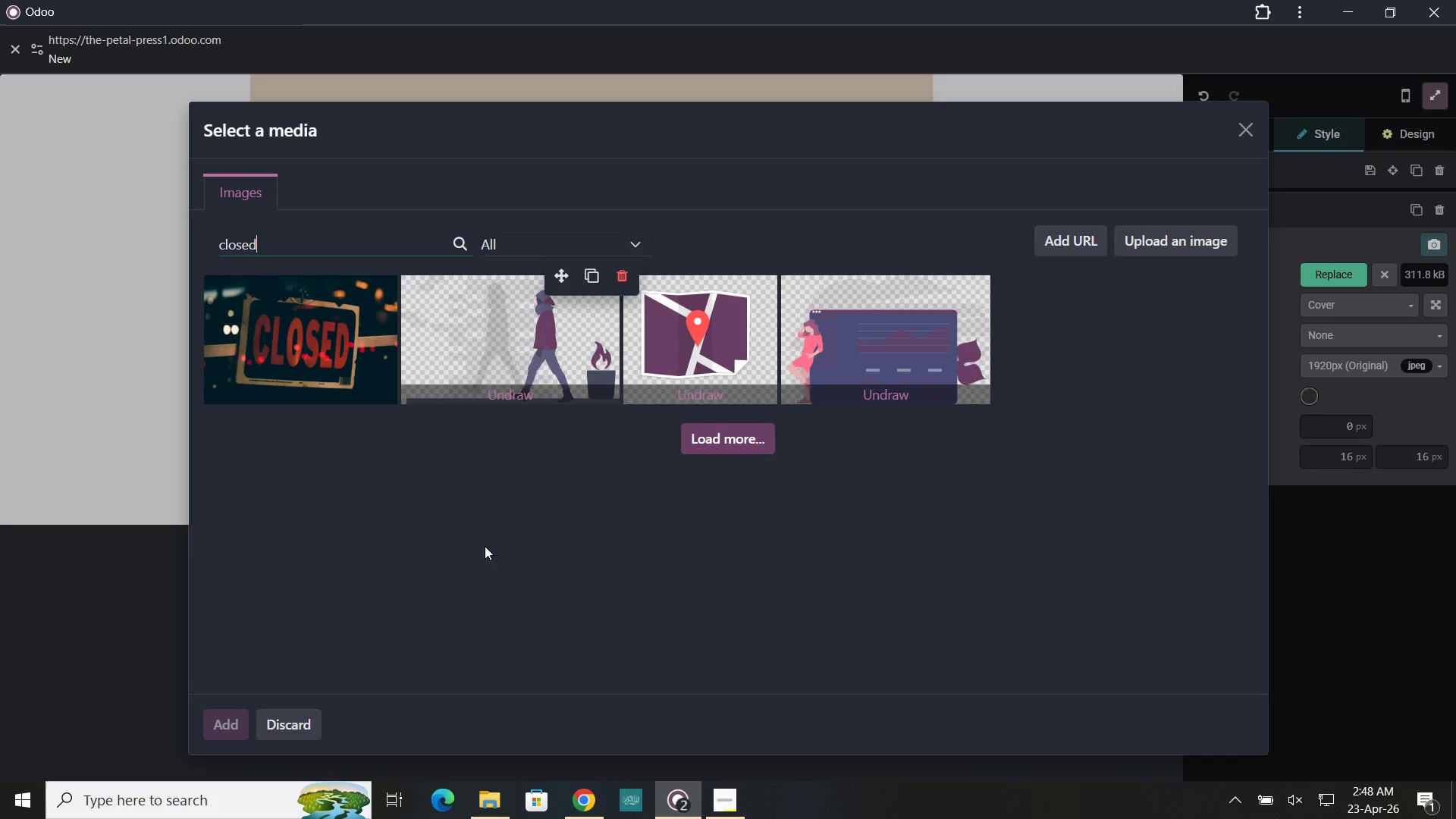 
left_click([535, 582])
 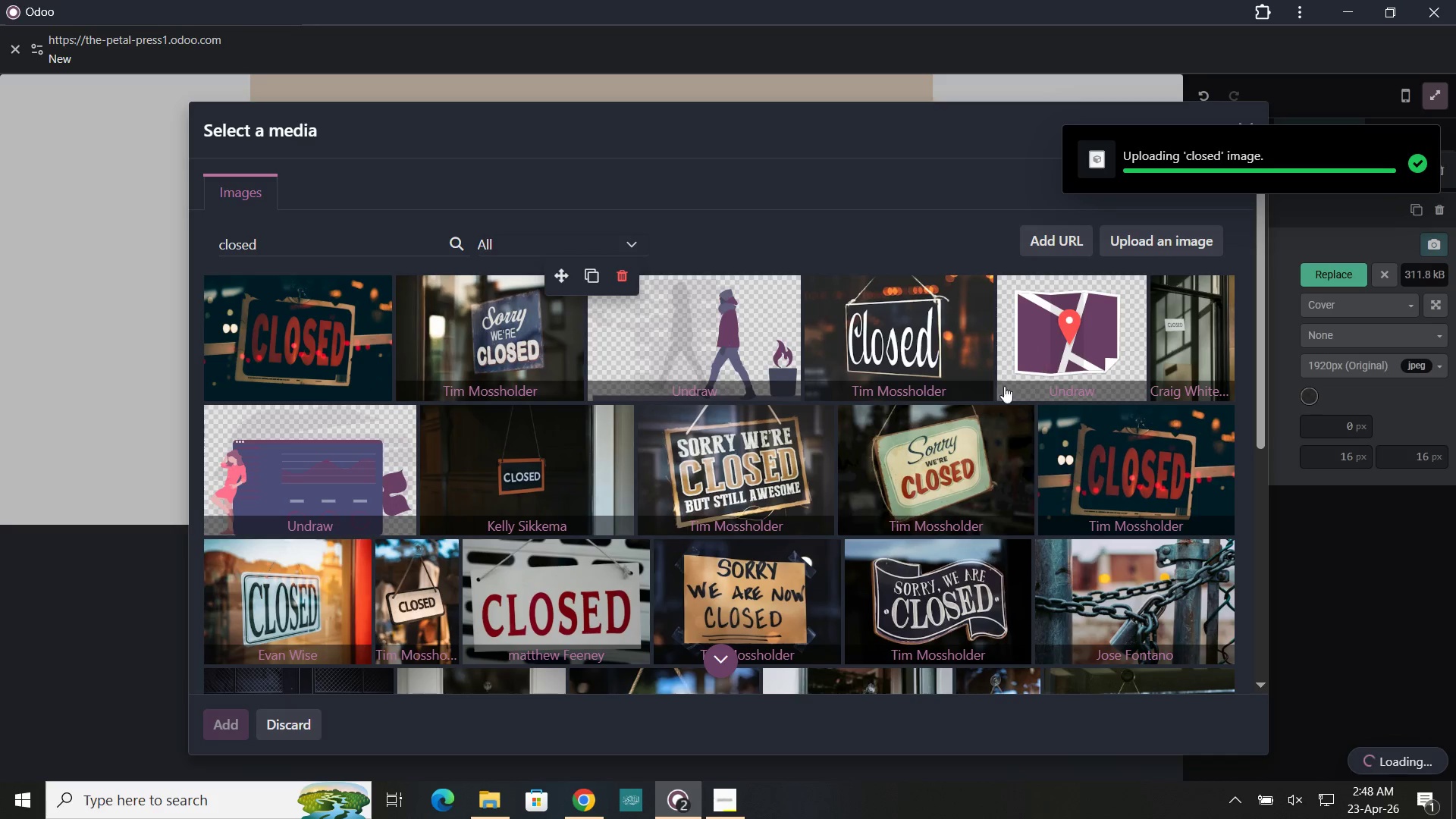 
mouse_move([920, 195])
 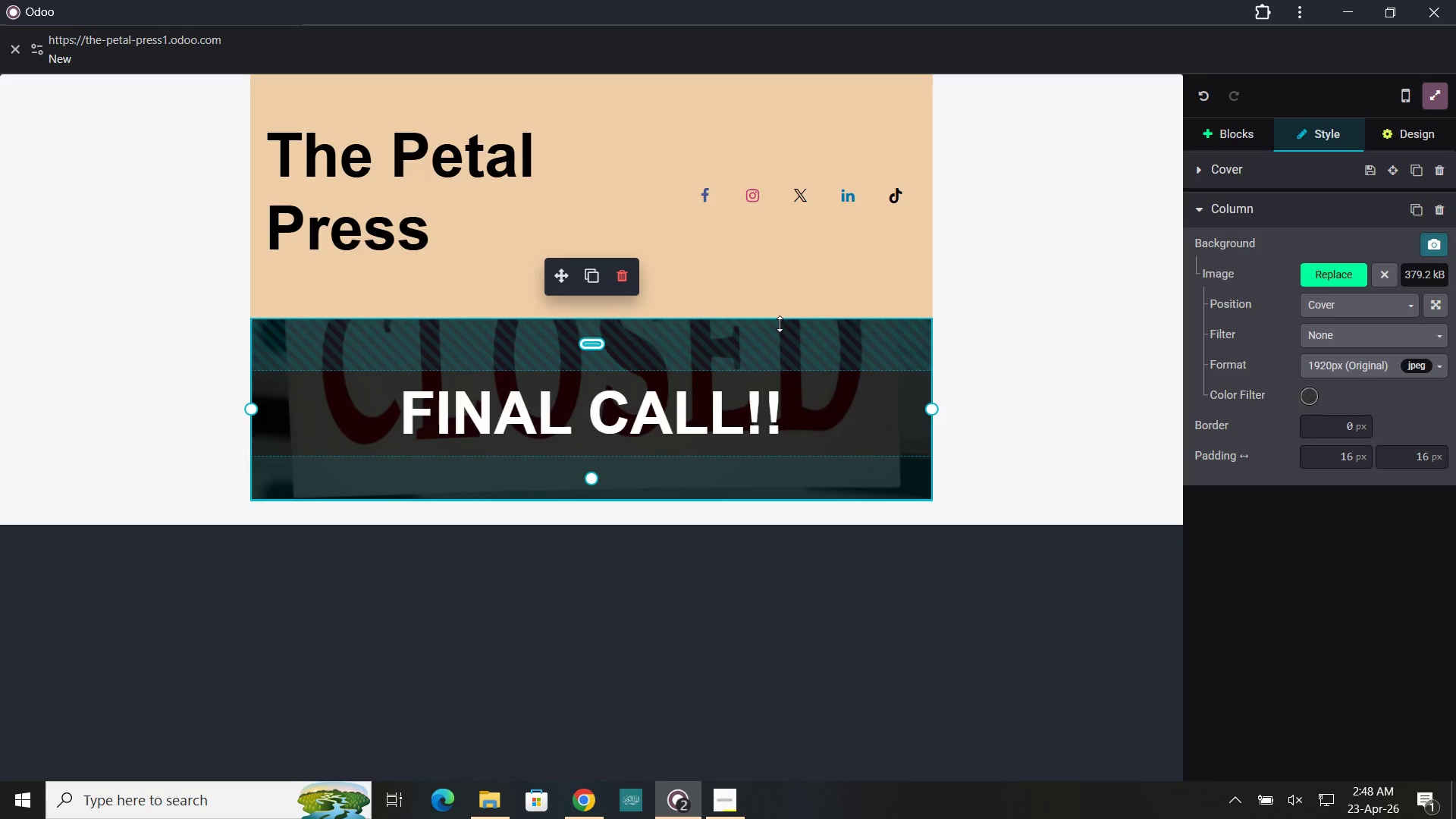 
left_click_drag(start_coordinate=[780, 324], to_coordinate=[776, 357])
 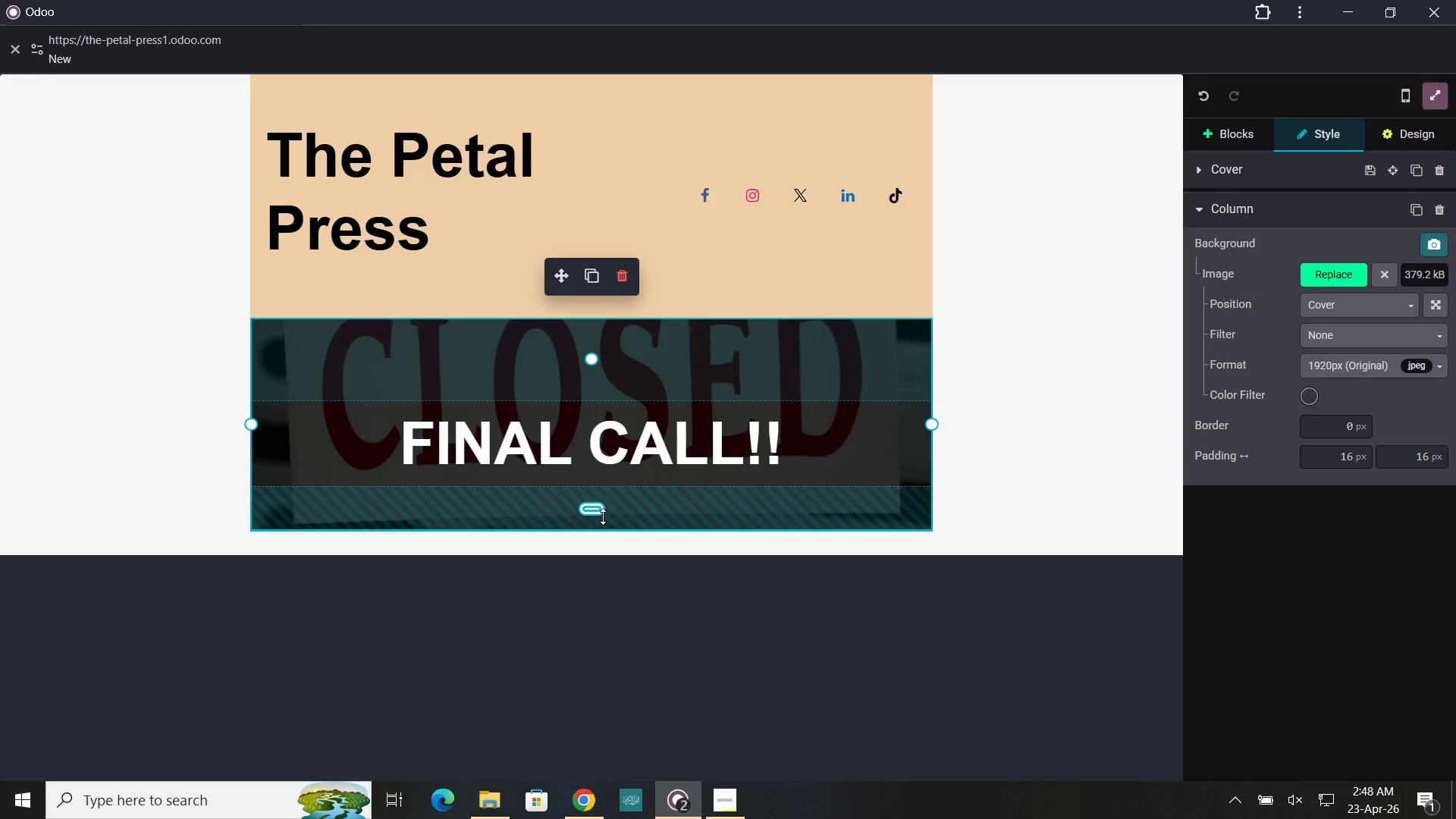 
left_click_drag(start_coordinate=[602, 516], to_coordinate=[601, 564])
 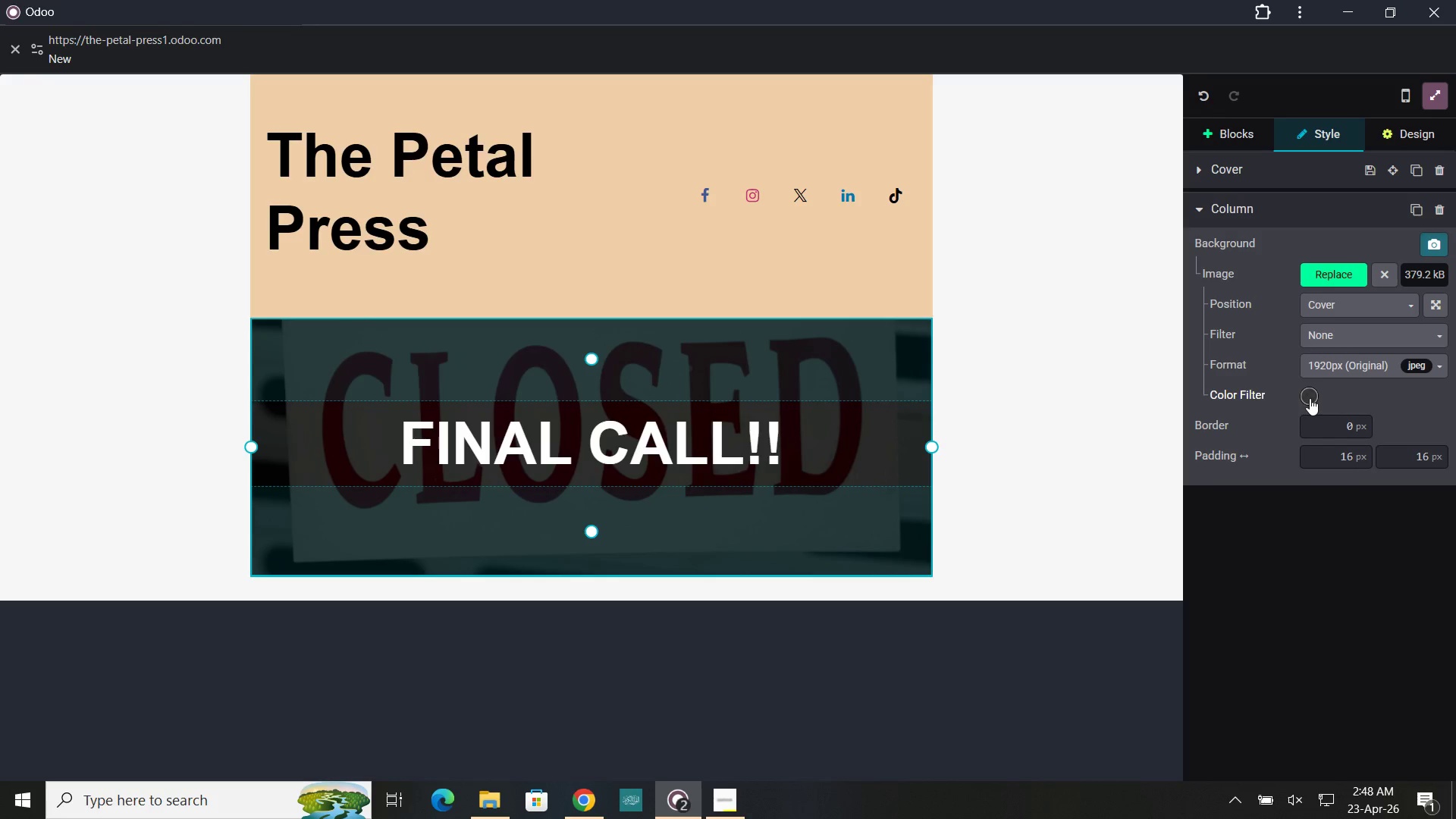 
left_click([1310, 398])
 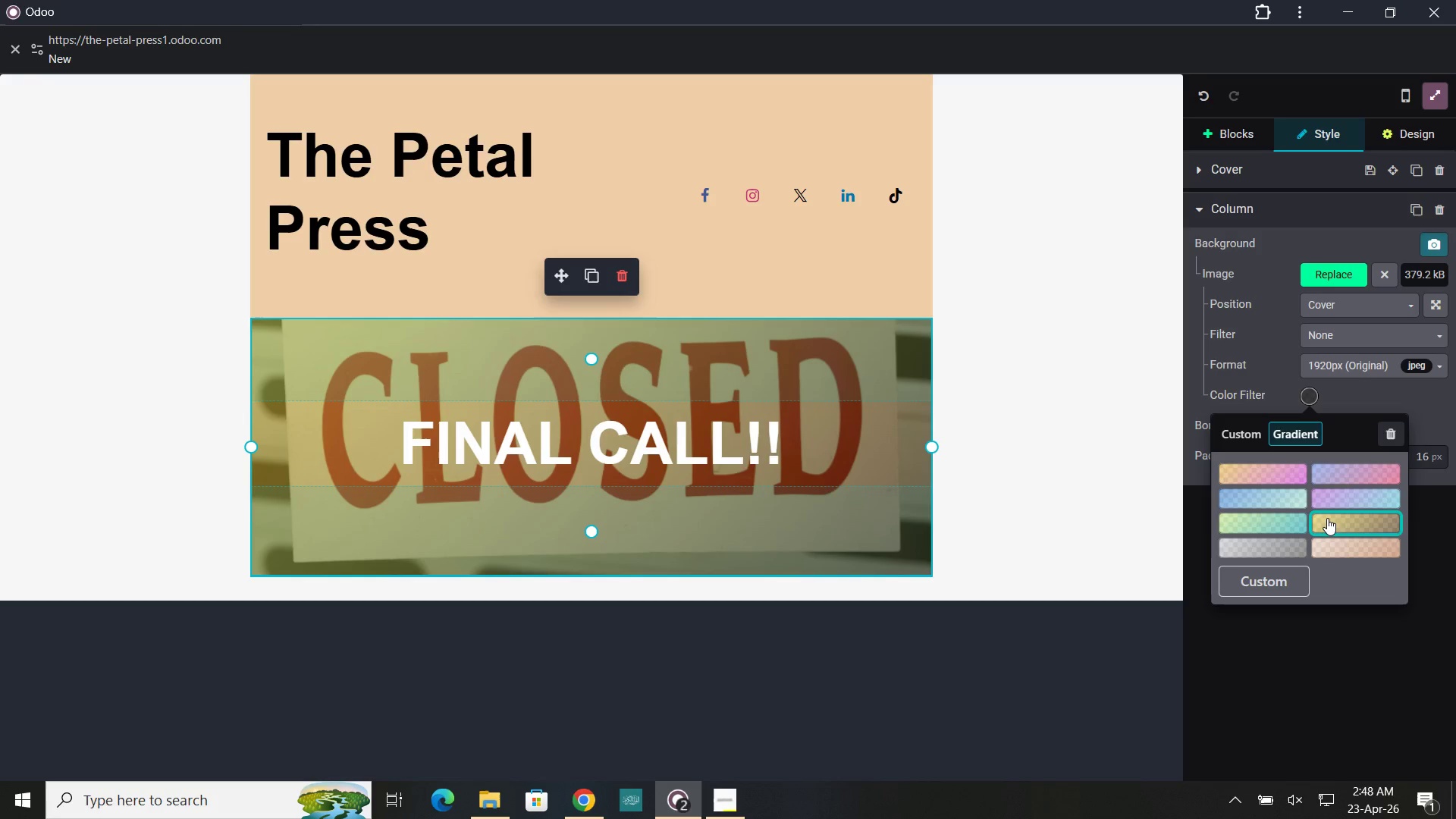 
wait(10.64)
 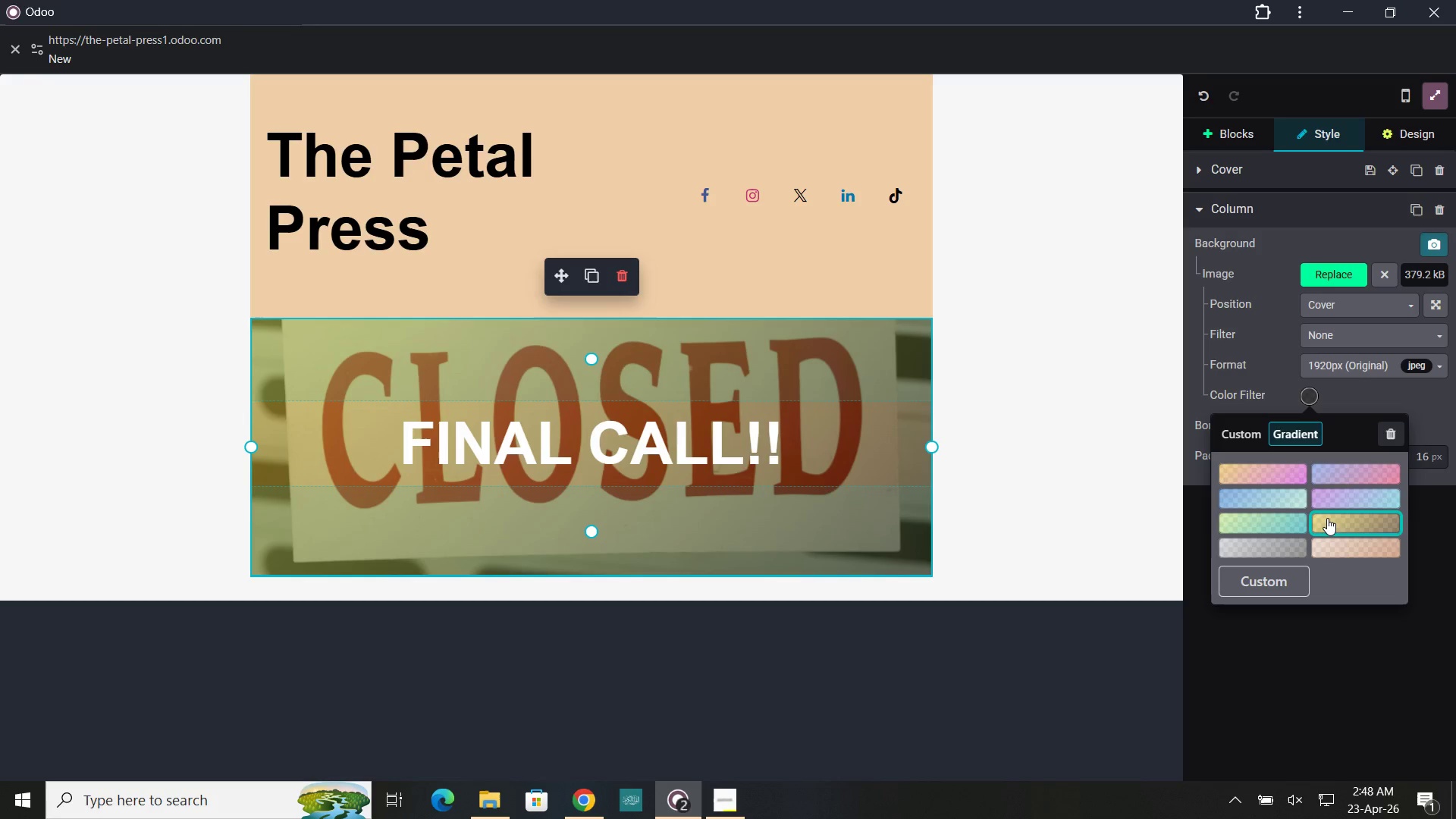 
left_click([1257, 588])
 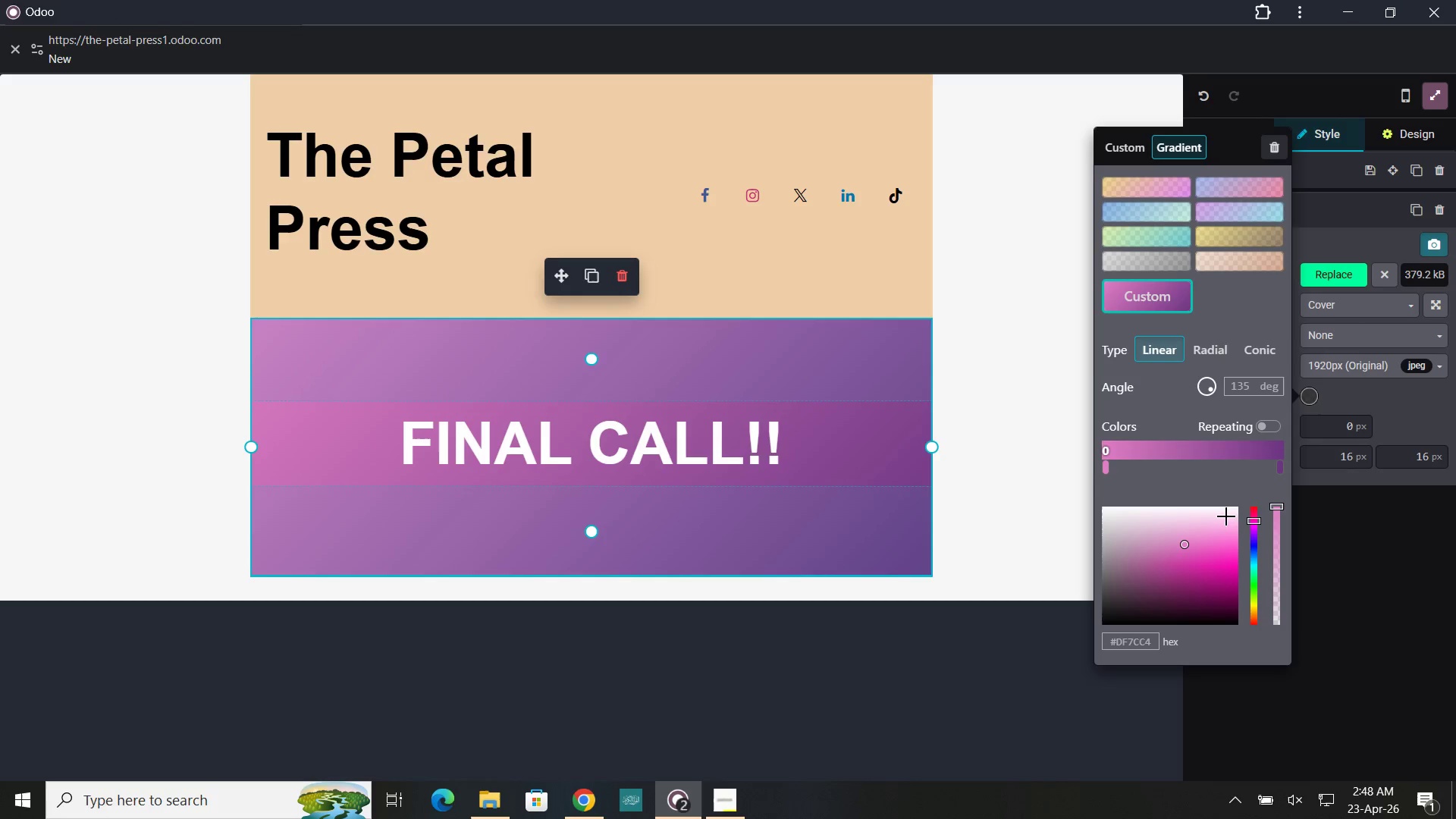 
left_click_drag(start_coordinate=[1250, 521], to_coordinate=[1253, 493])
 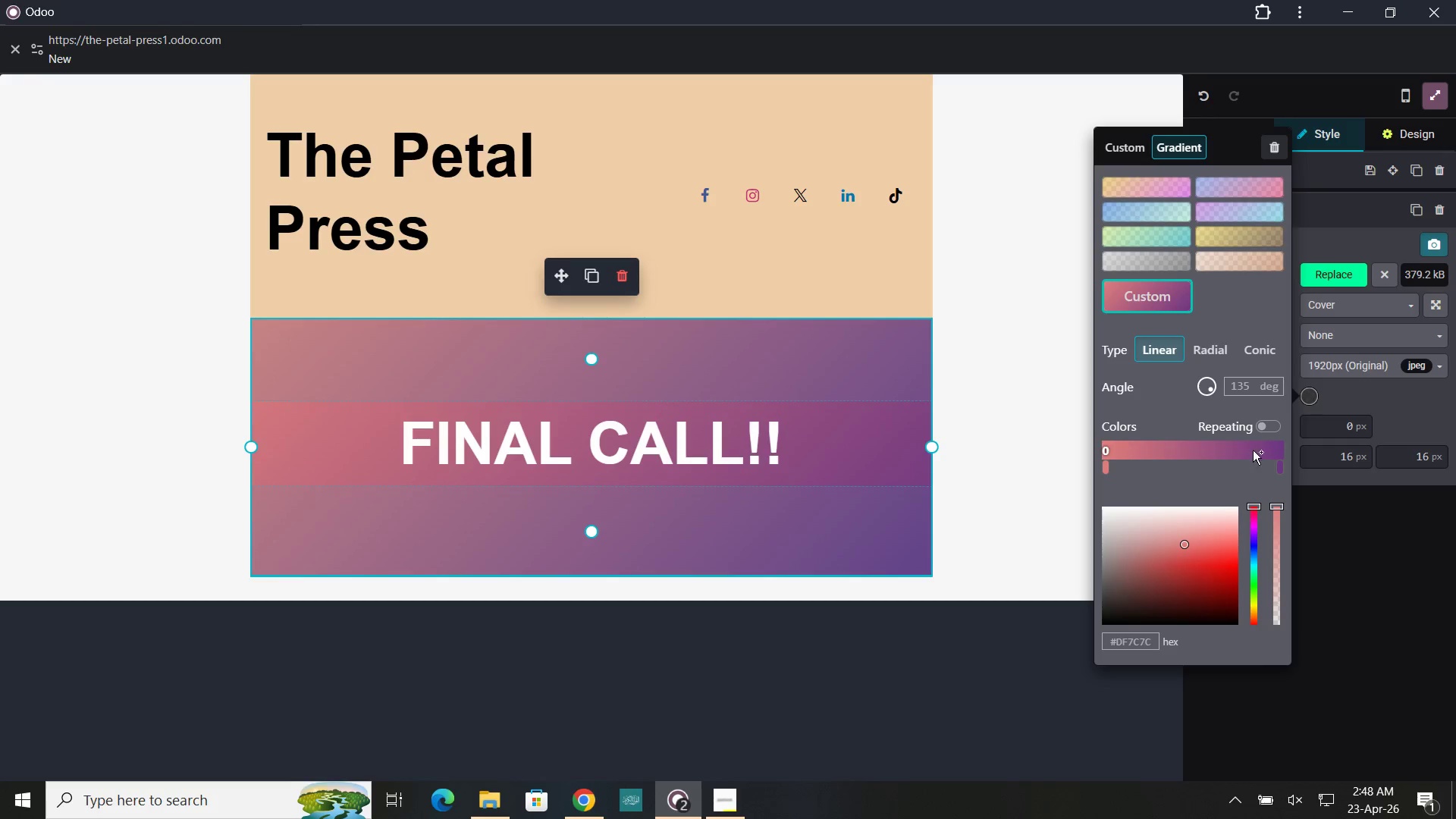 
wait(5.08)
 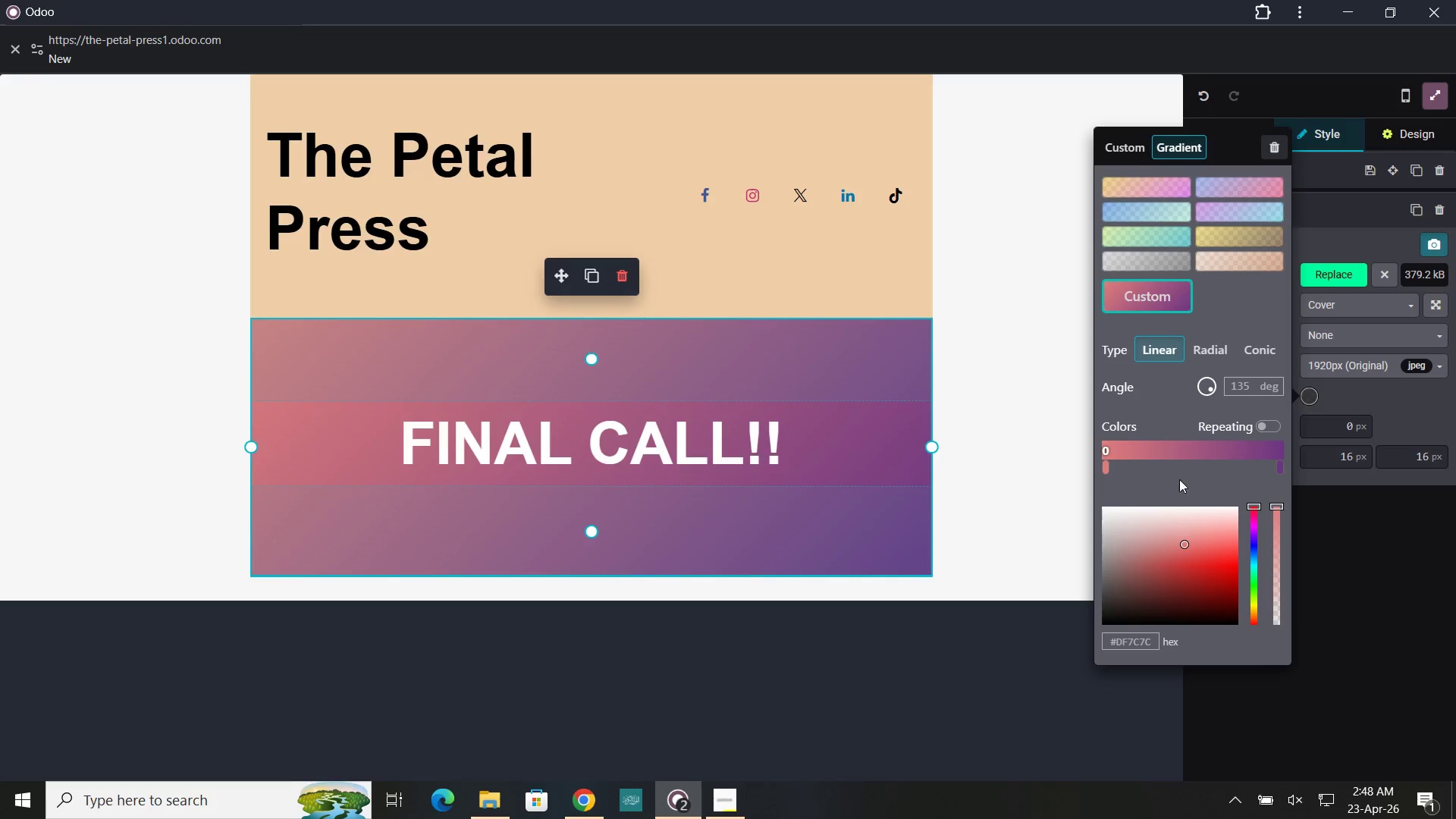 
left_click_drag(start_coordinate=[1279, 504], to_coordinate=[1277, 563])
 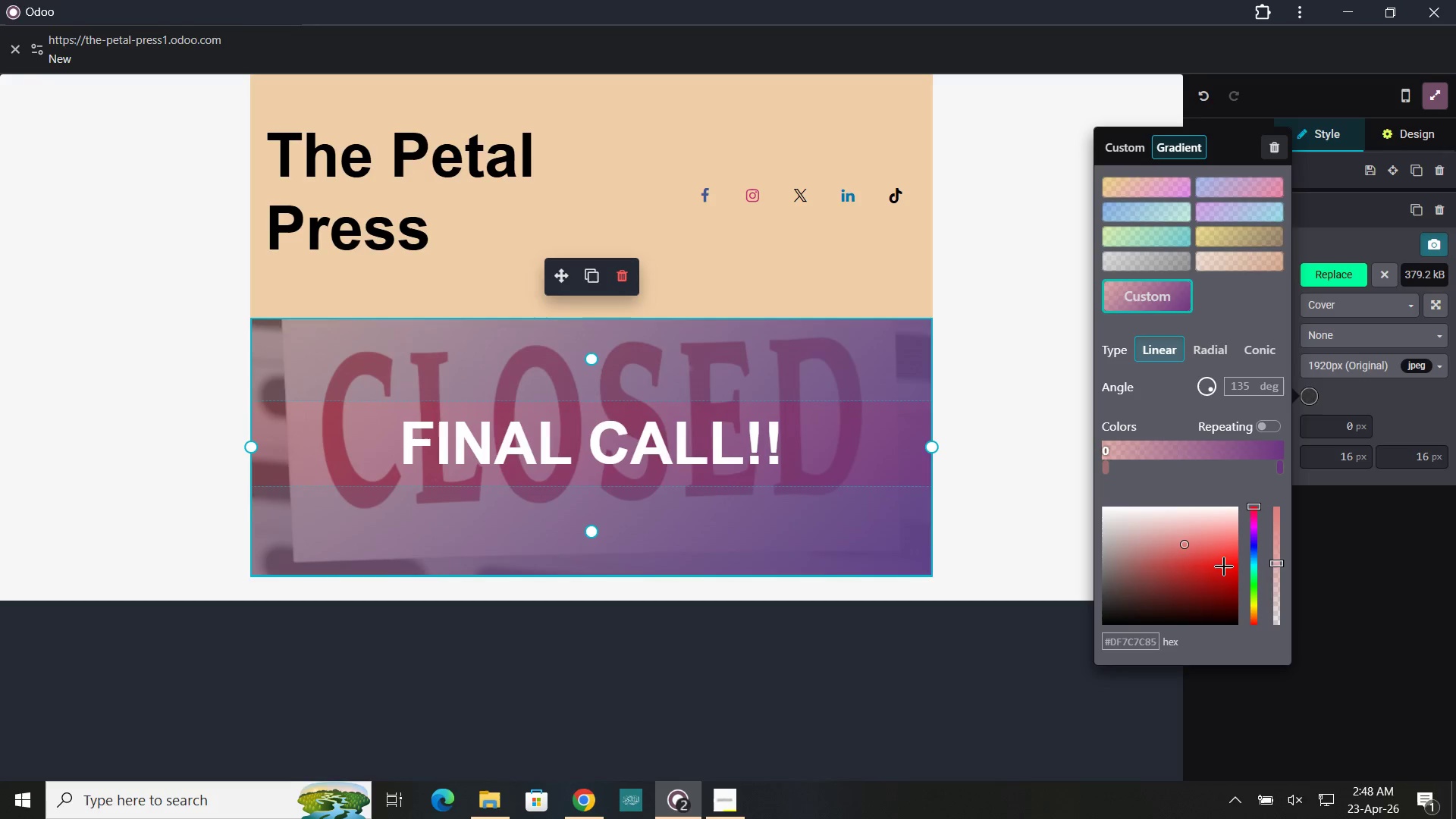 
left_click_drag(start_coordinate=[1224, 566], to_coordinate=[1255, 579])
 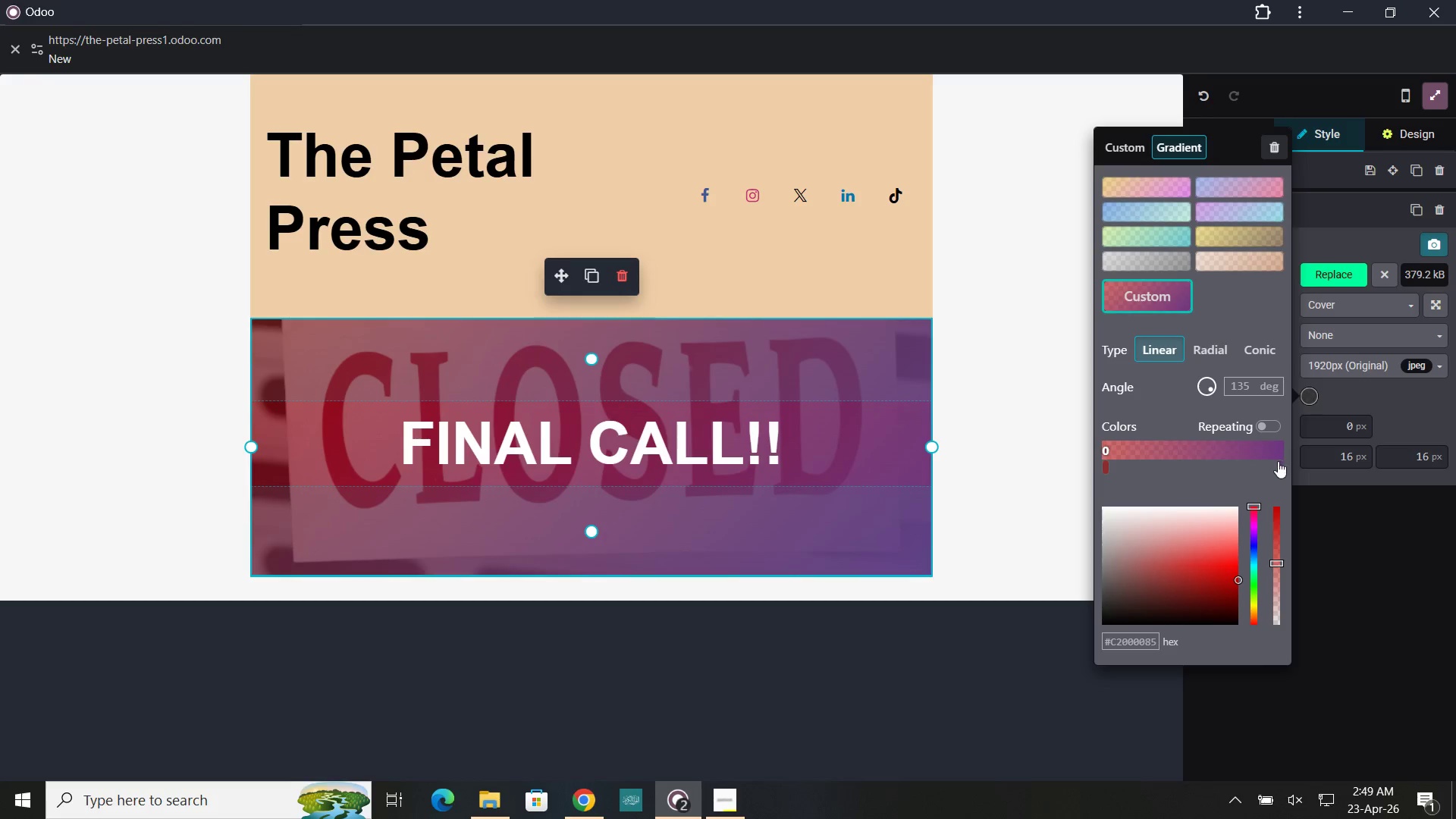 
left_click([1279, 463])
 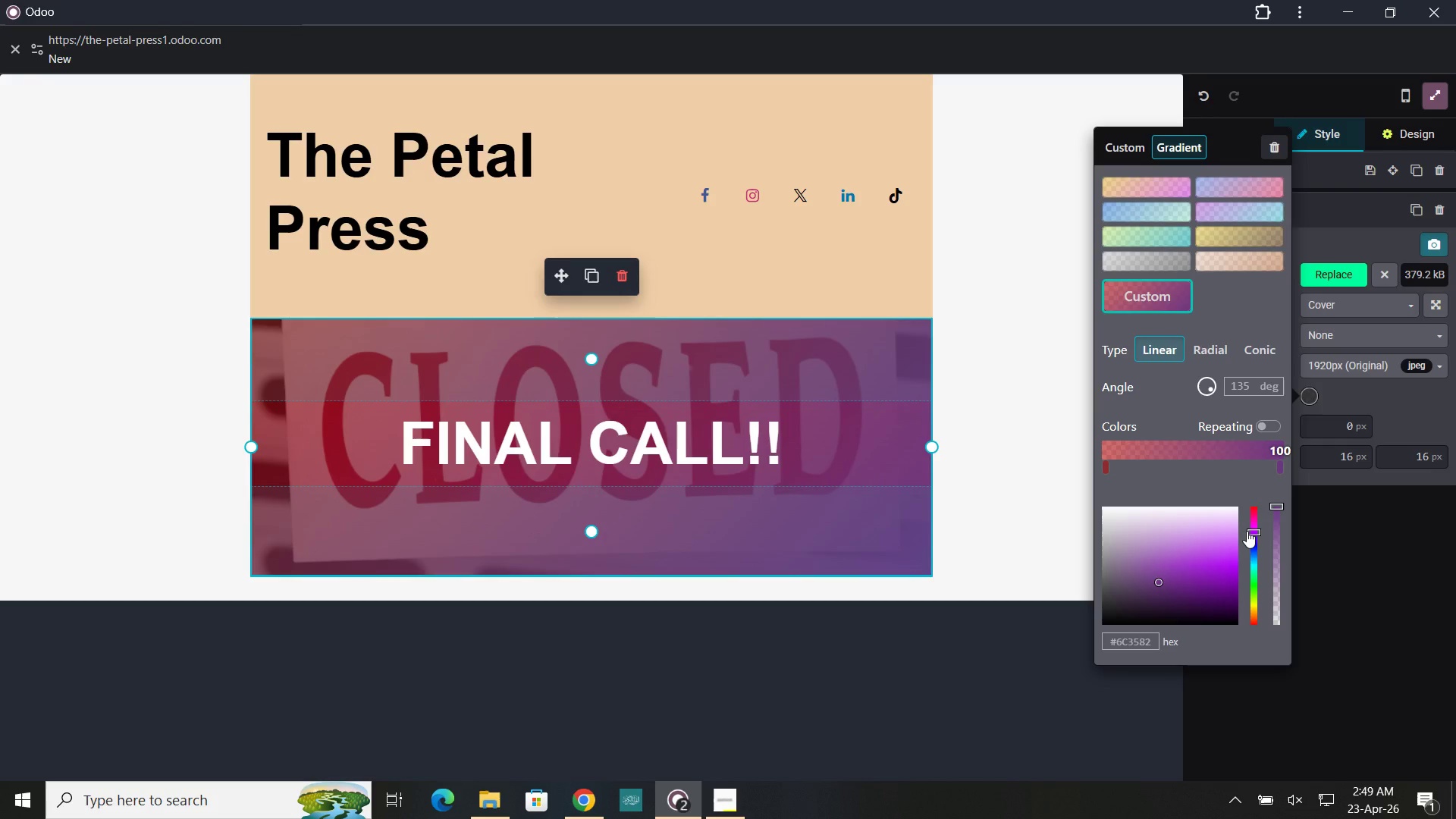 
left_click_drag(start_coordinate=[1247, 531], to_coordinate=[1251, 505])
 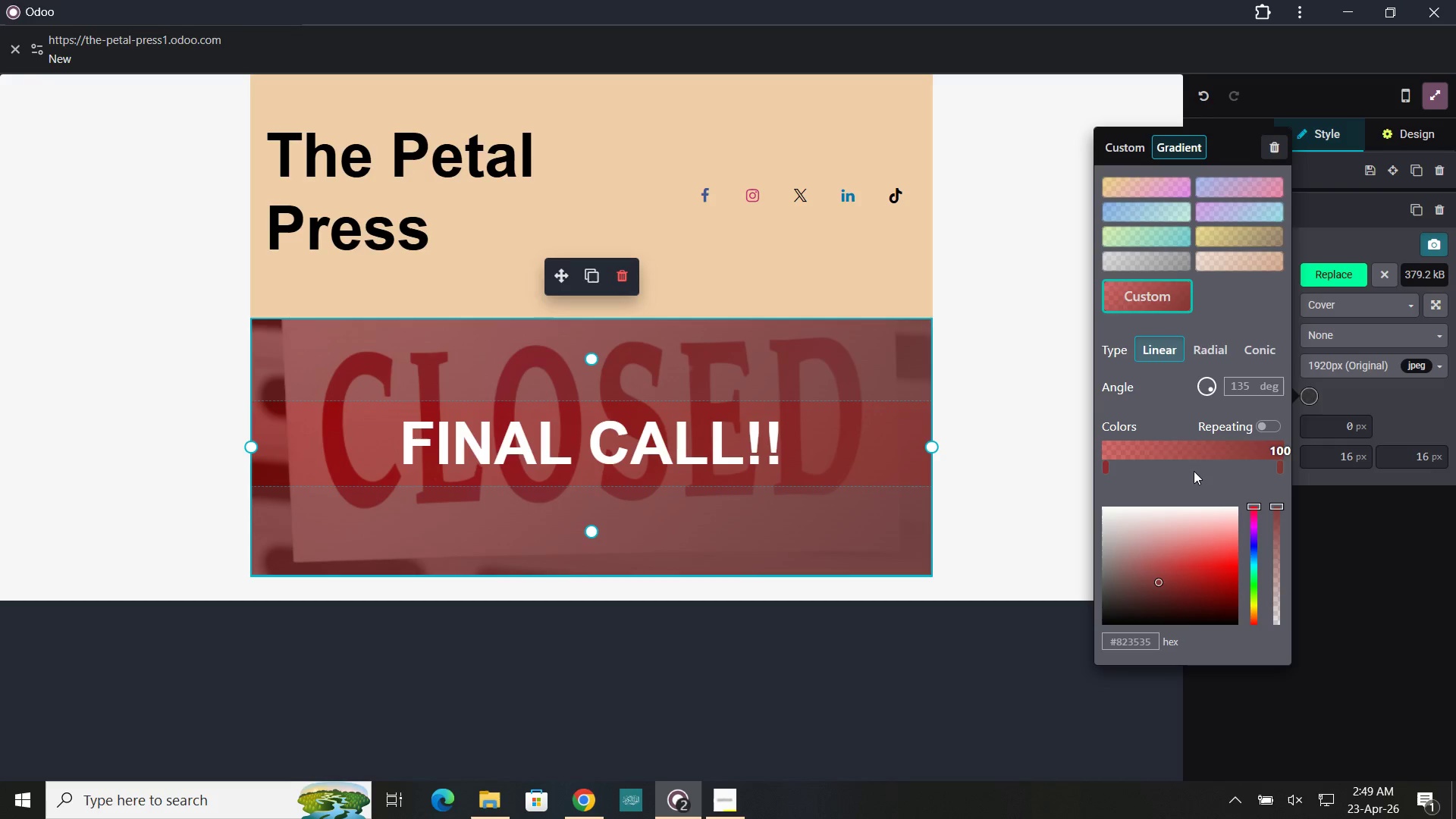 
left_click([1187, 488])
 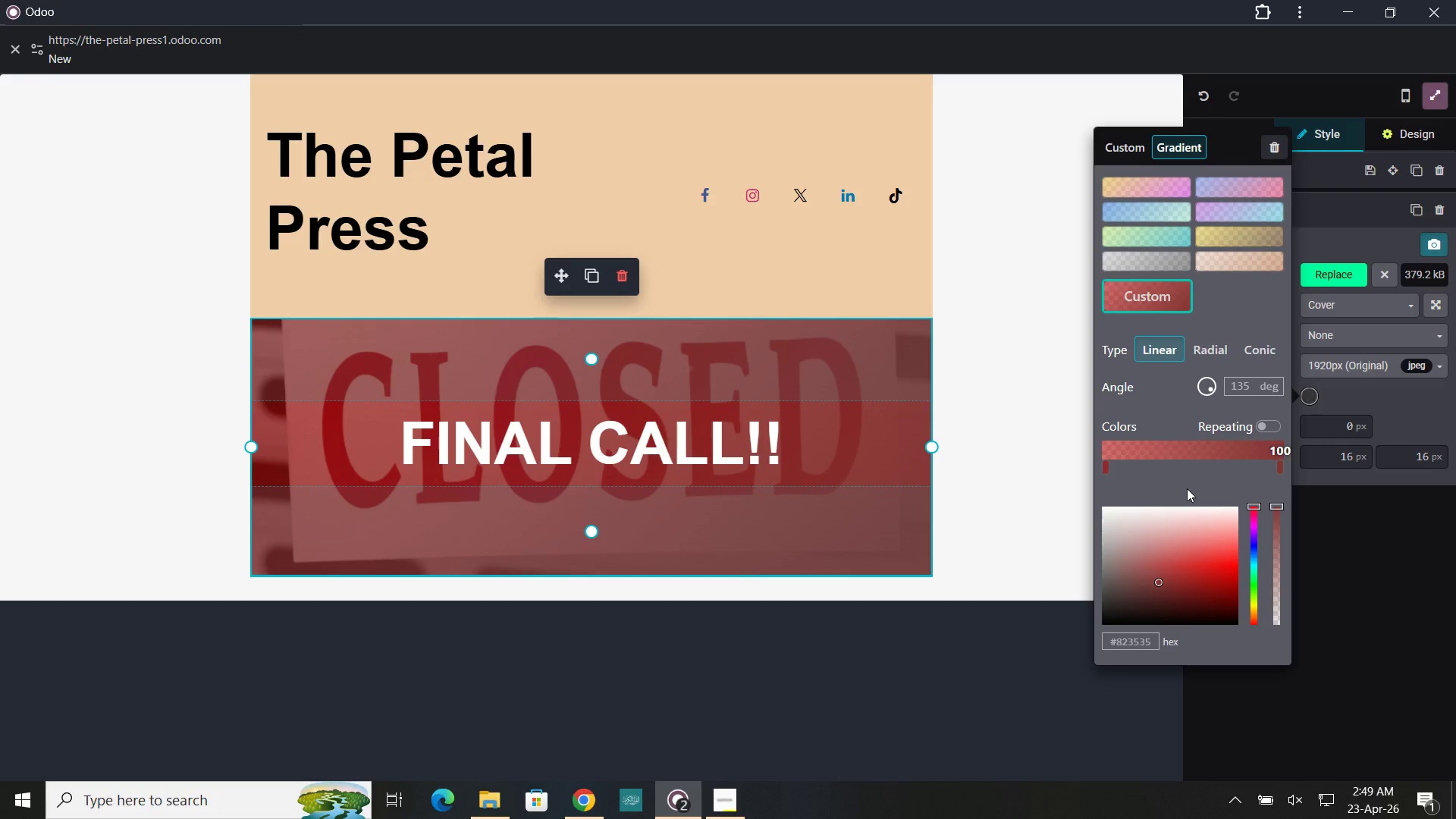 
left_click([1187, 488])
 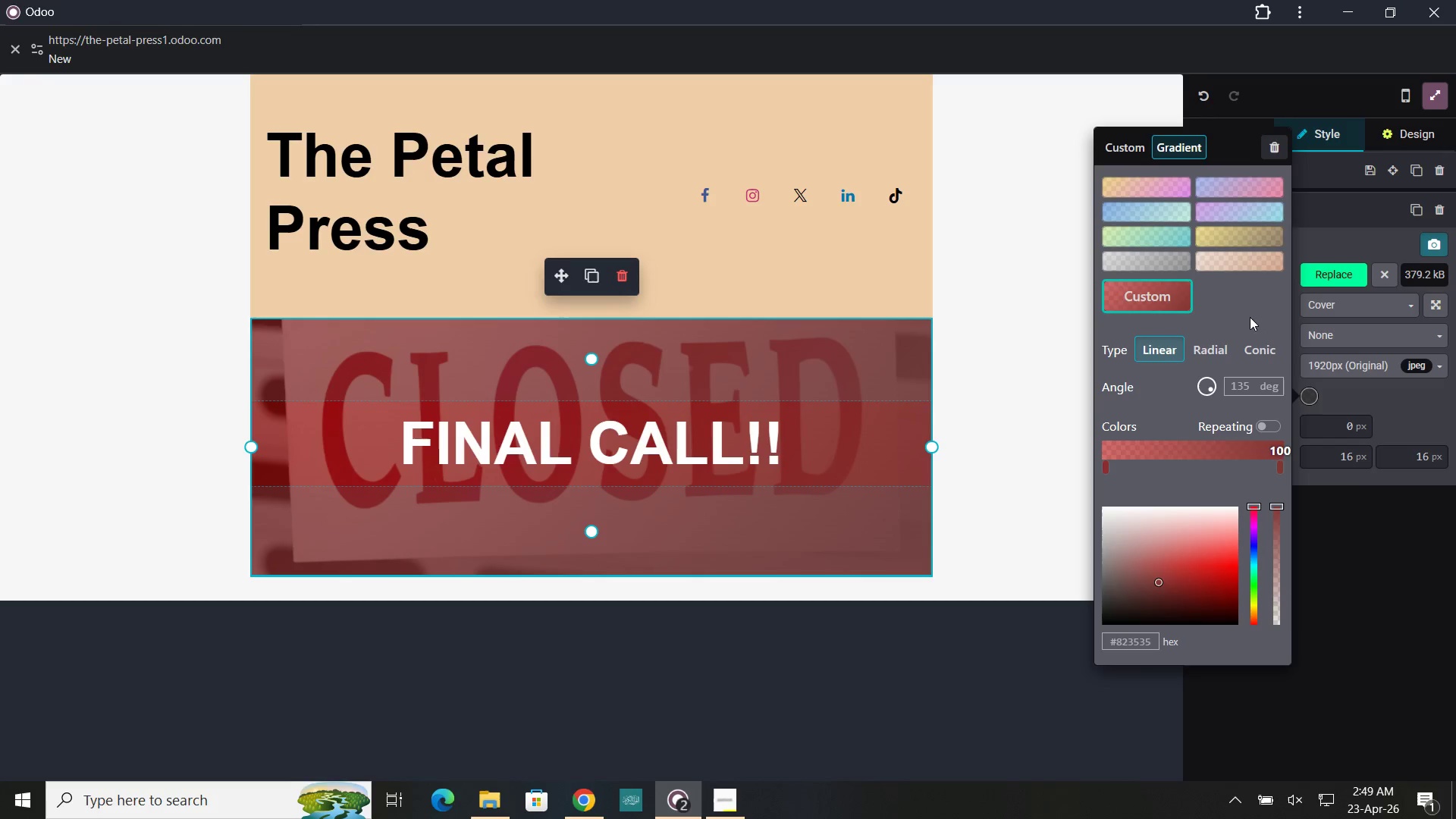 
left_click([1250, 315])
 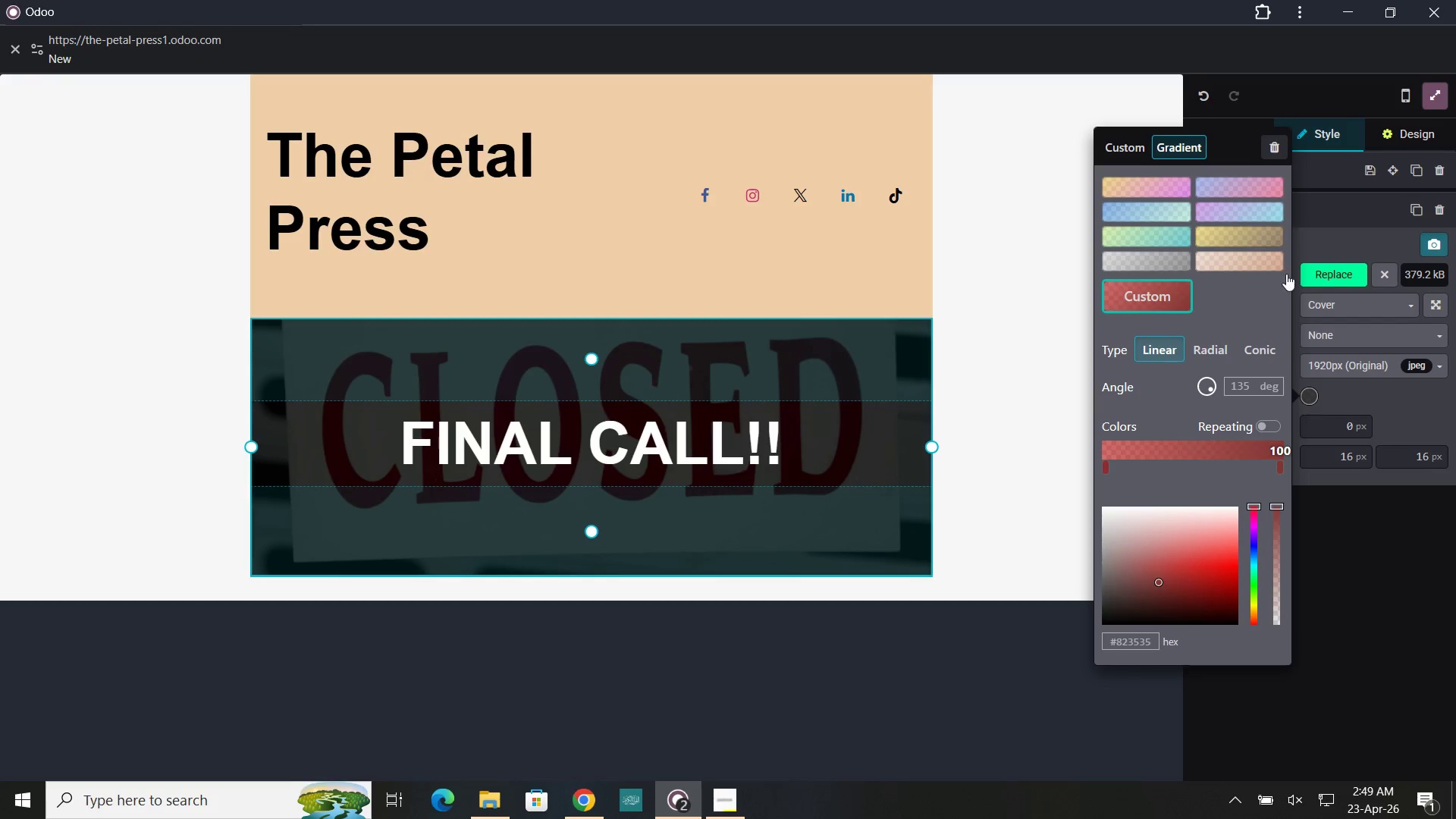 
left_click([1166, 290])
 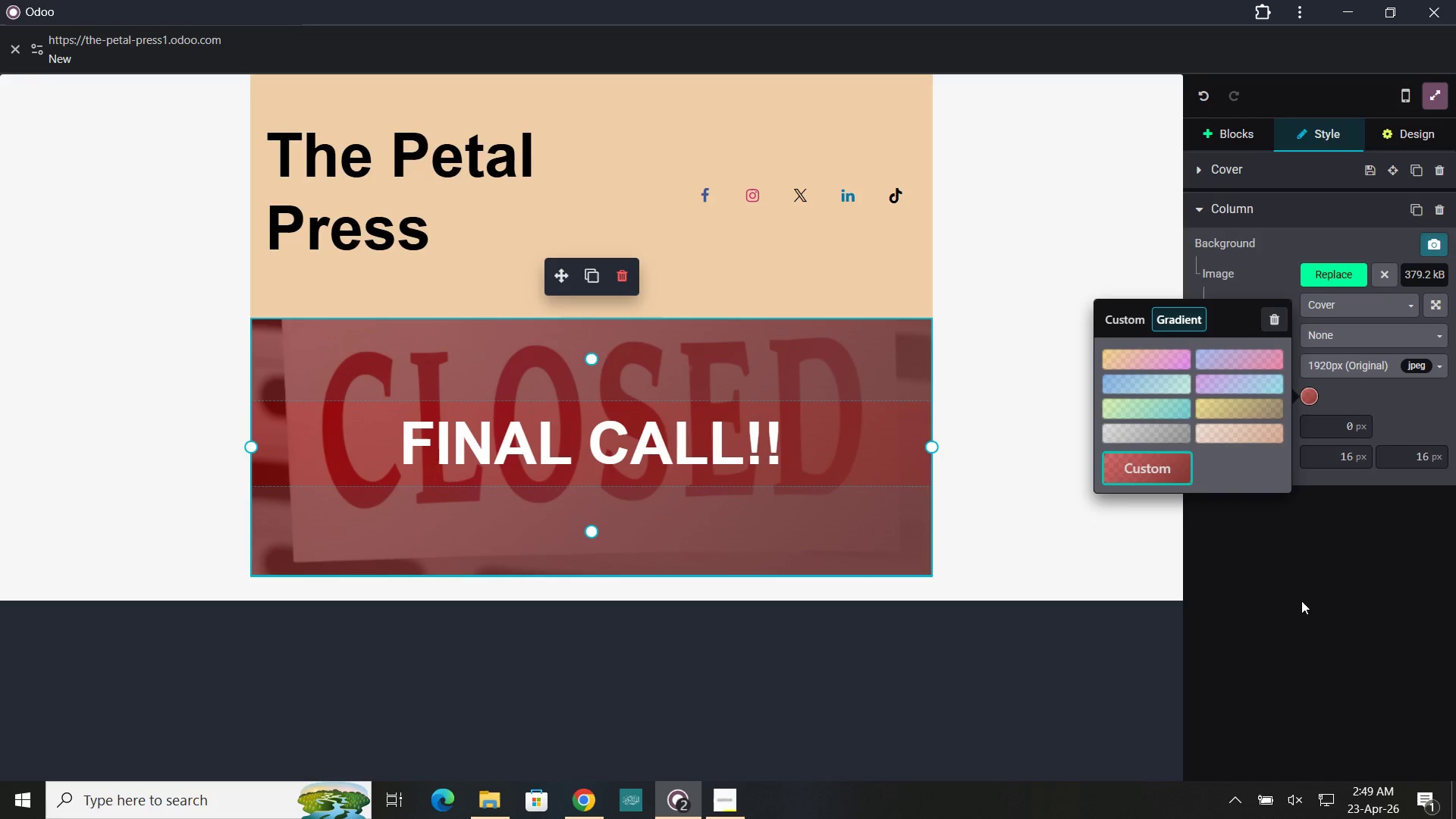 
left_click([1301, 601])
 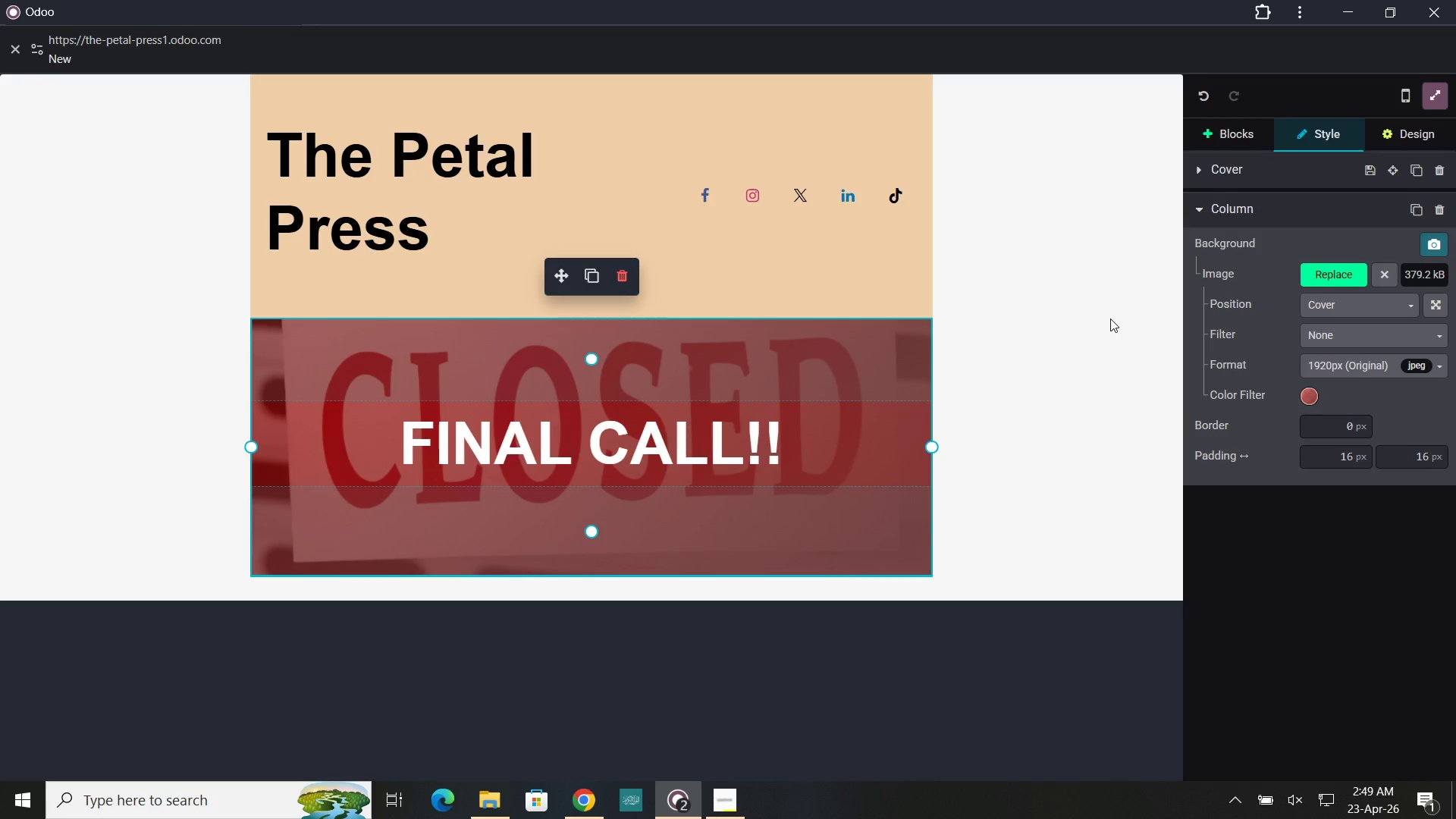 
wait(7.78)
 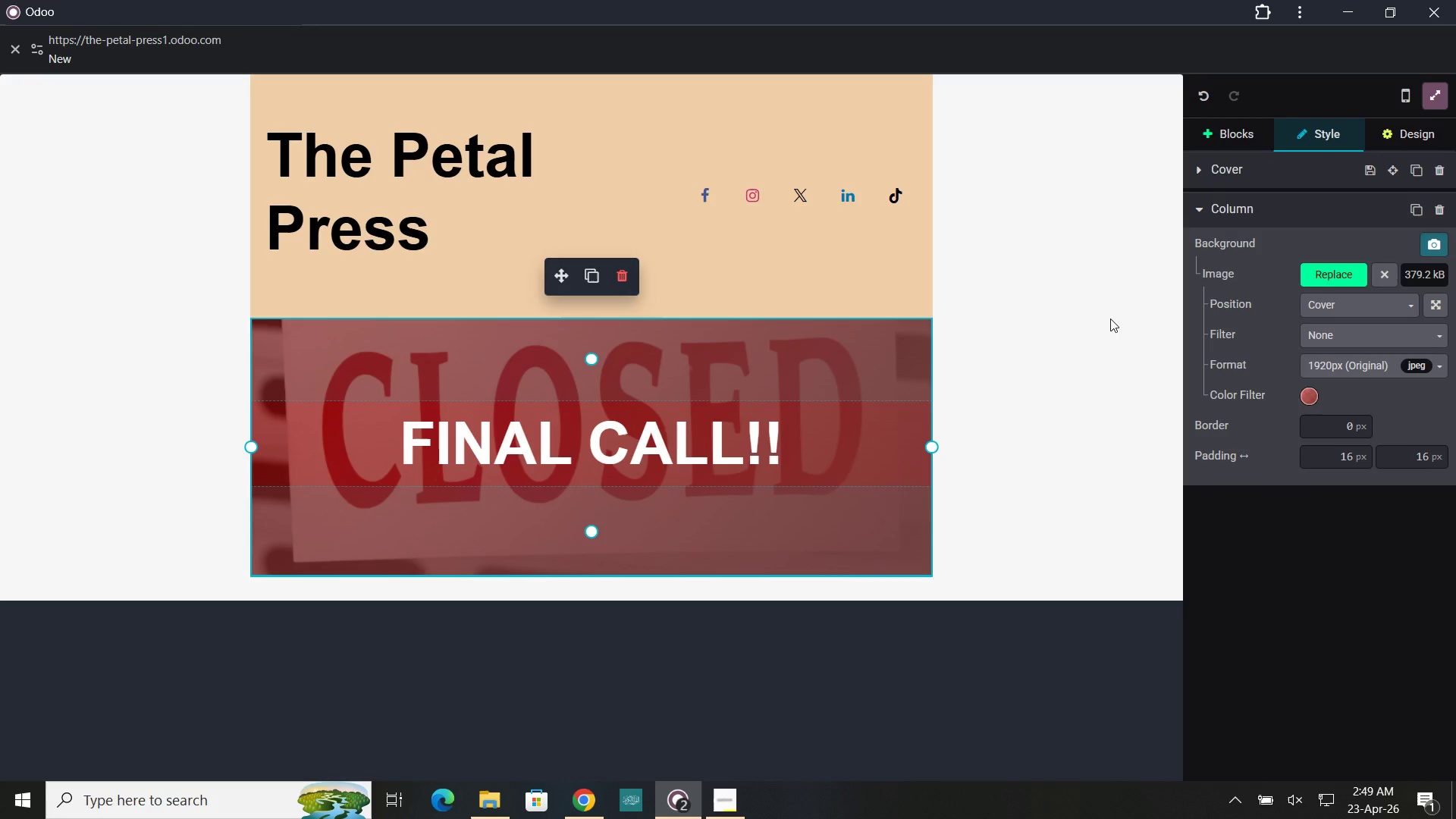 
left_click([1227, 123])
 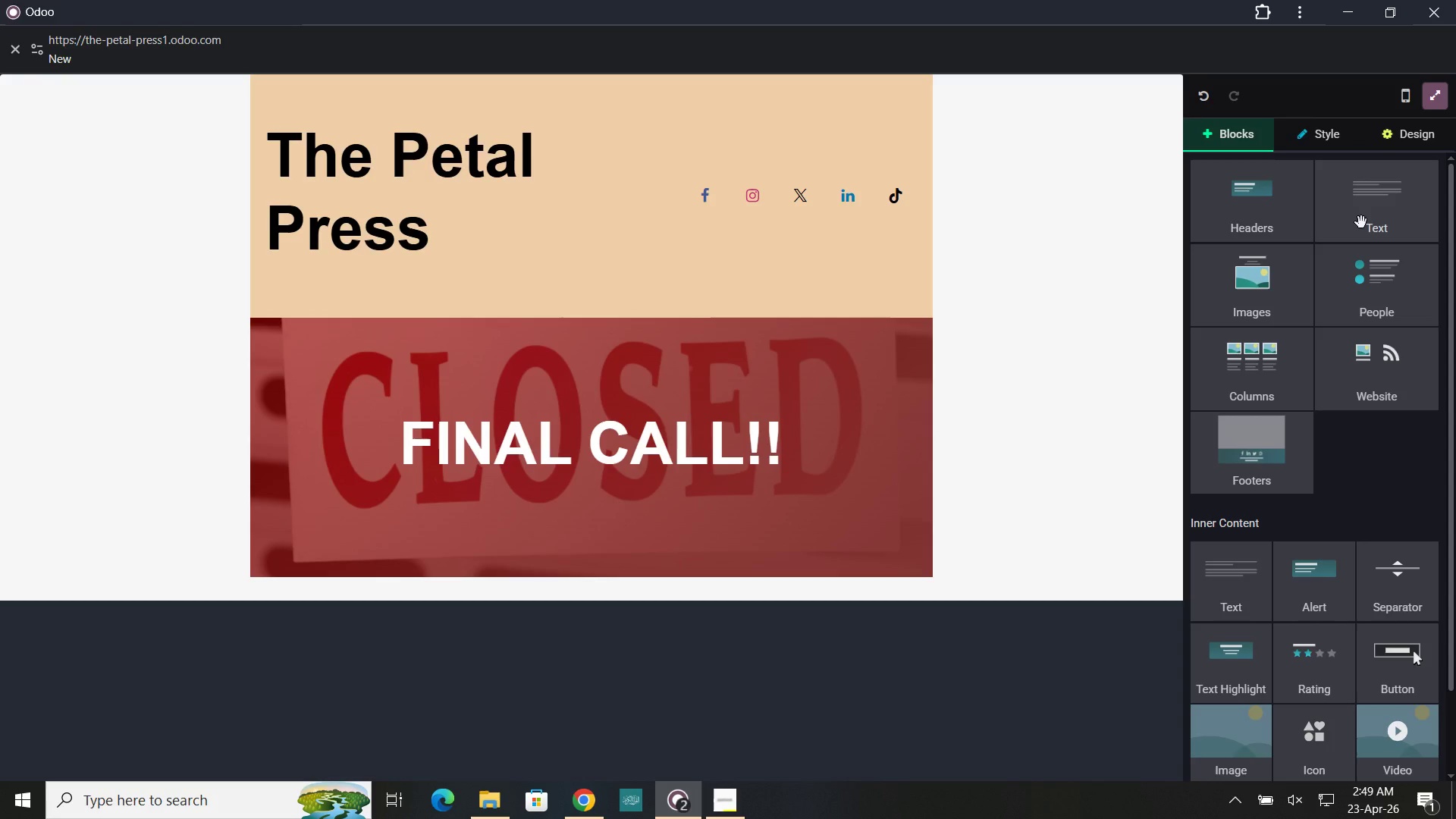 
left_click_drag(start_coordinate=[1361, 222], to_coordinate=[699, 588])
 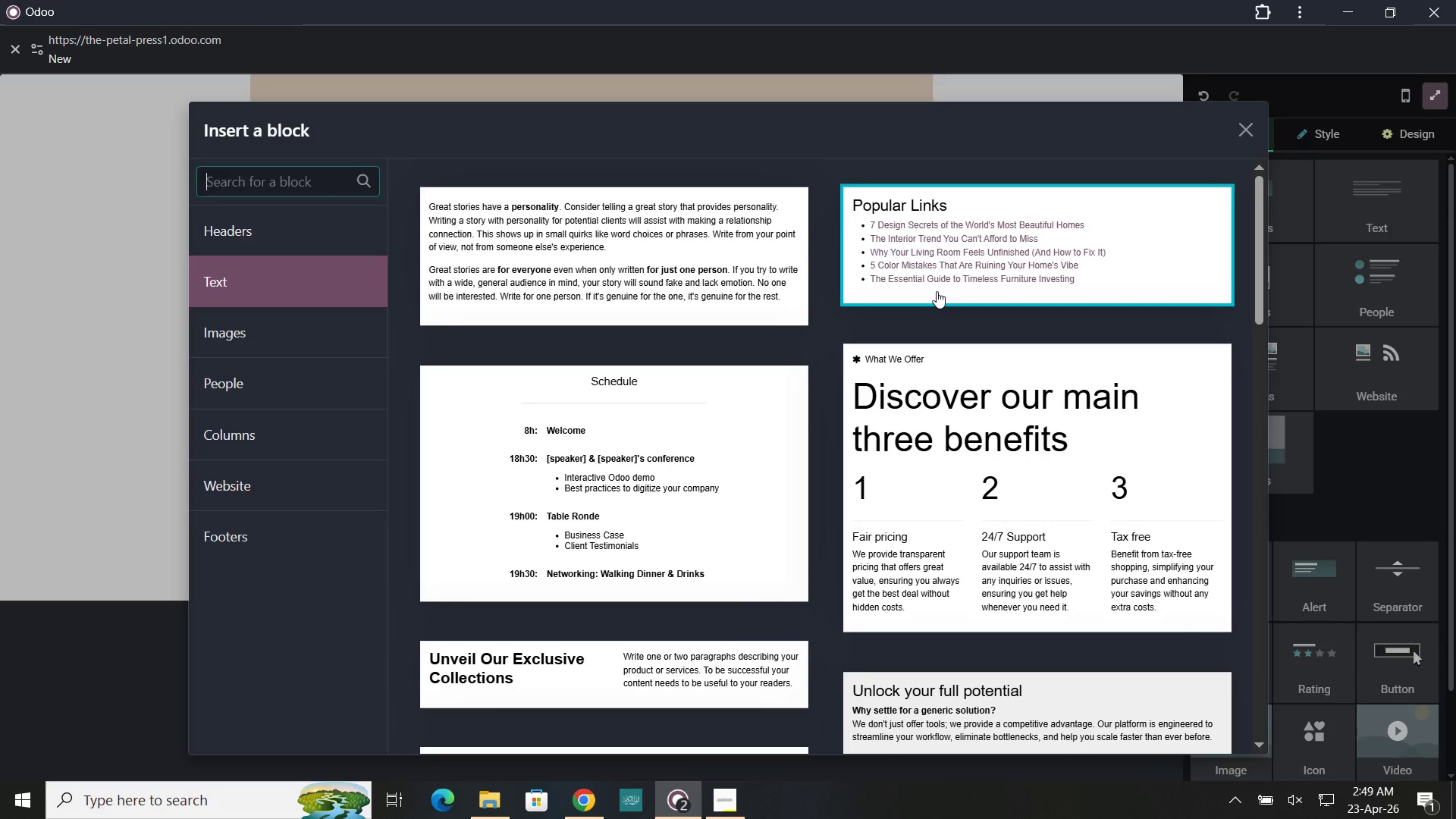 
left_click([509, 260])
 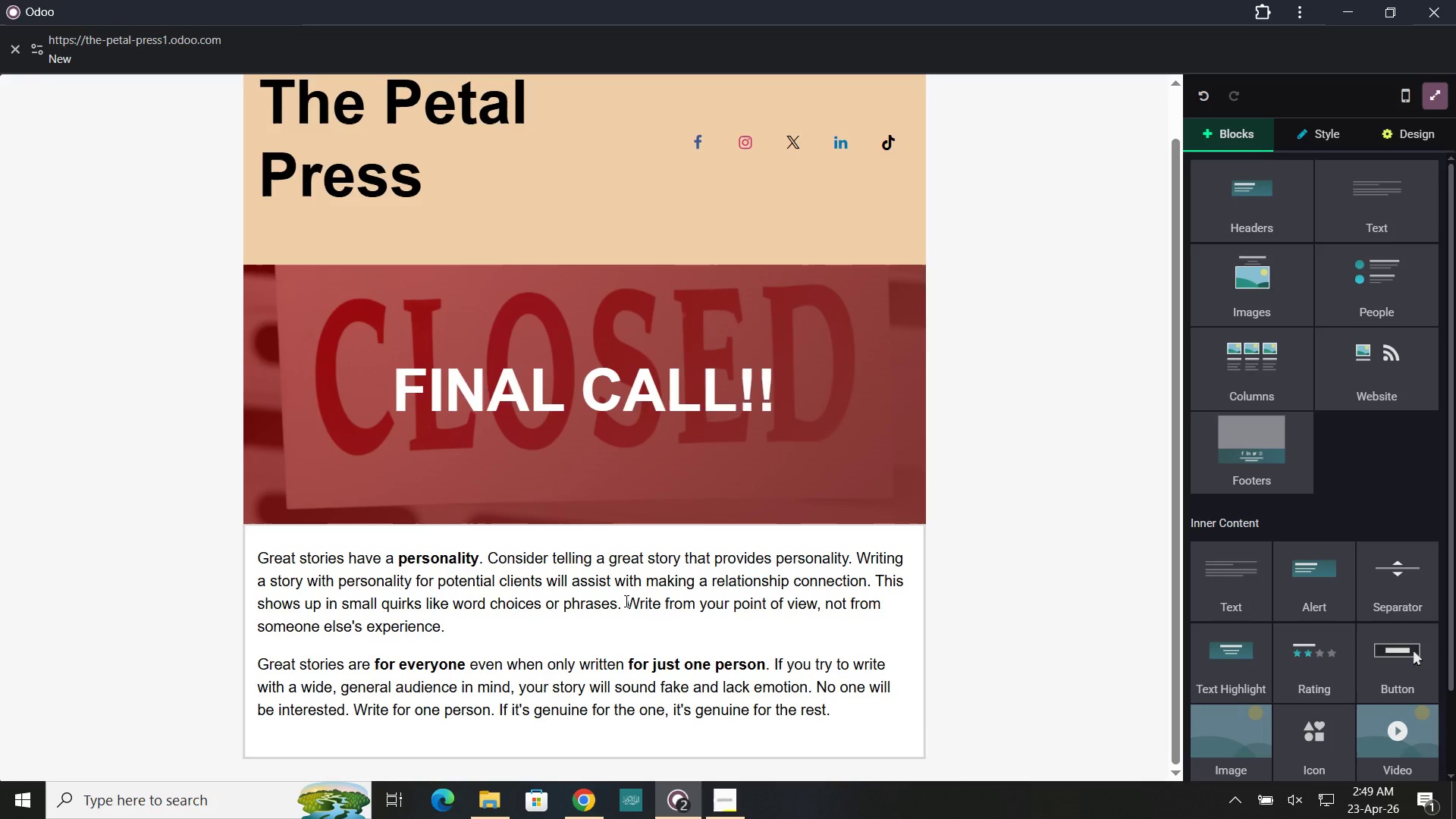 
scroll: coordinate [625, 601], scroll_direction: none, amount: 0.0
 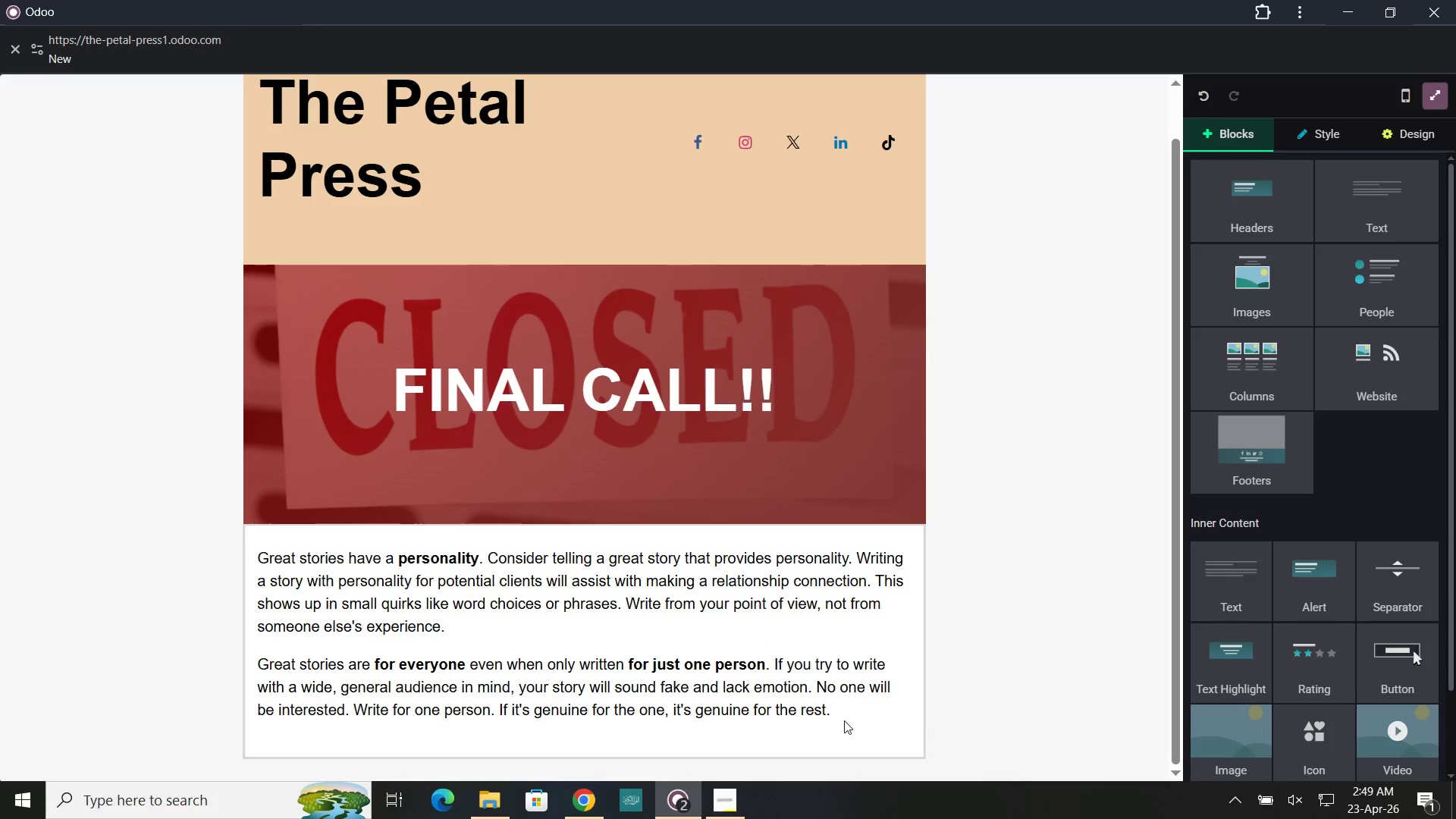 
left_click_drag(start_coordinate=[839, 714], to_coordinate=[260, 566])
 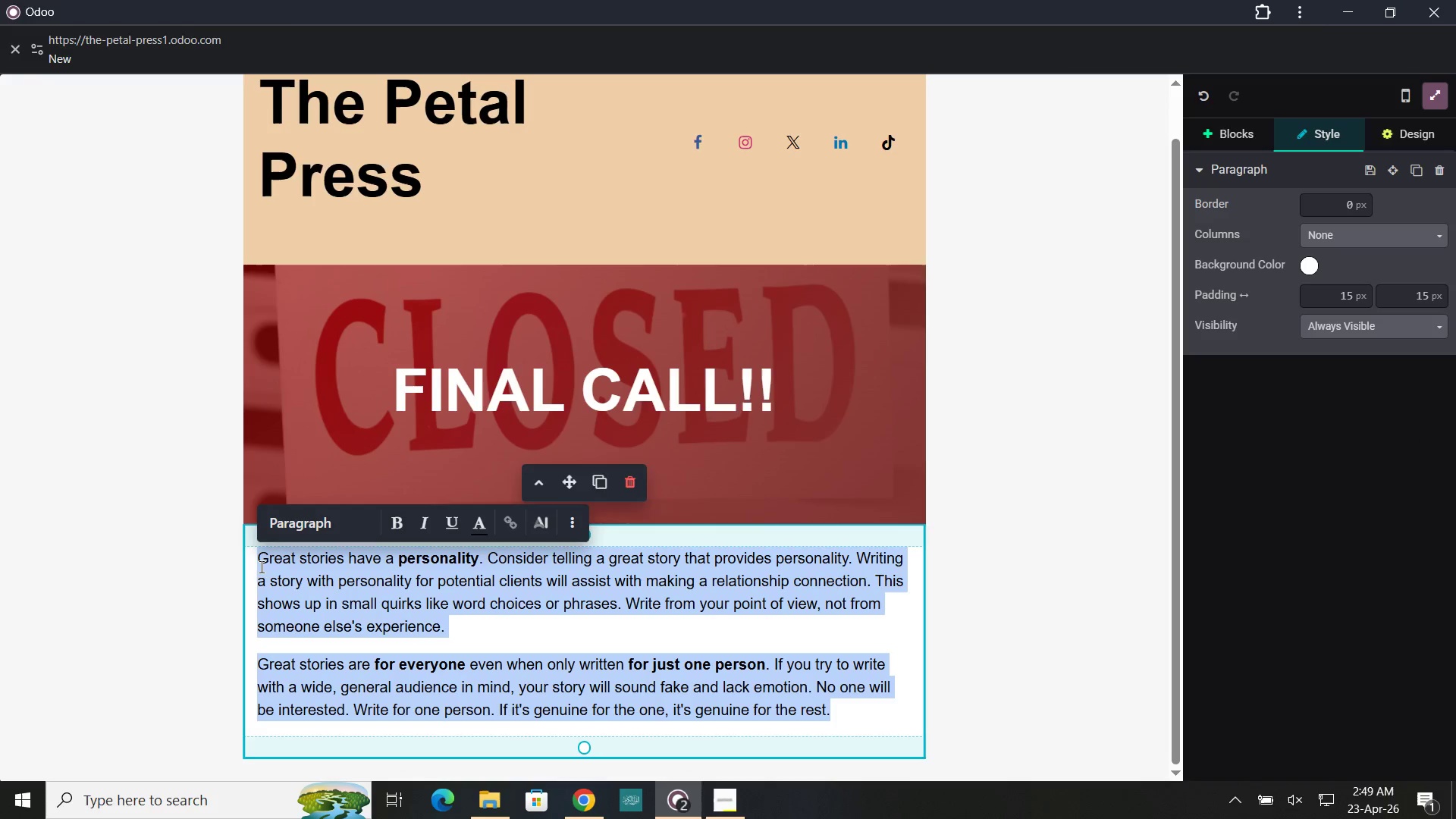 
key(Space)
 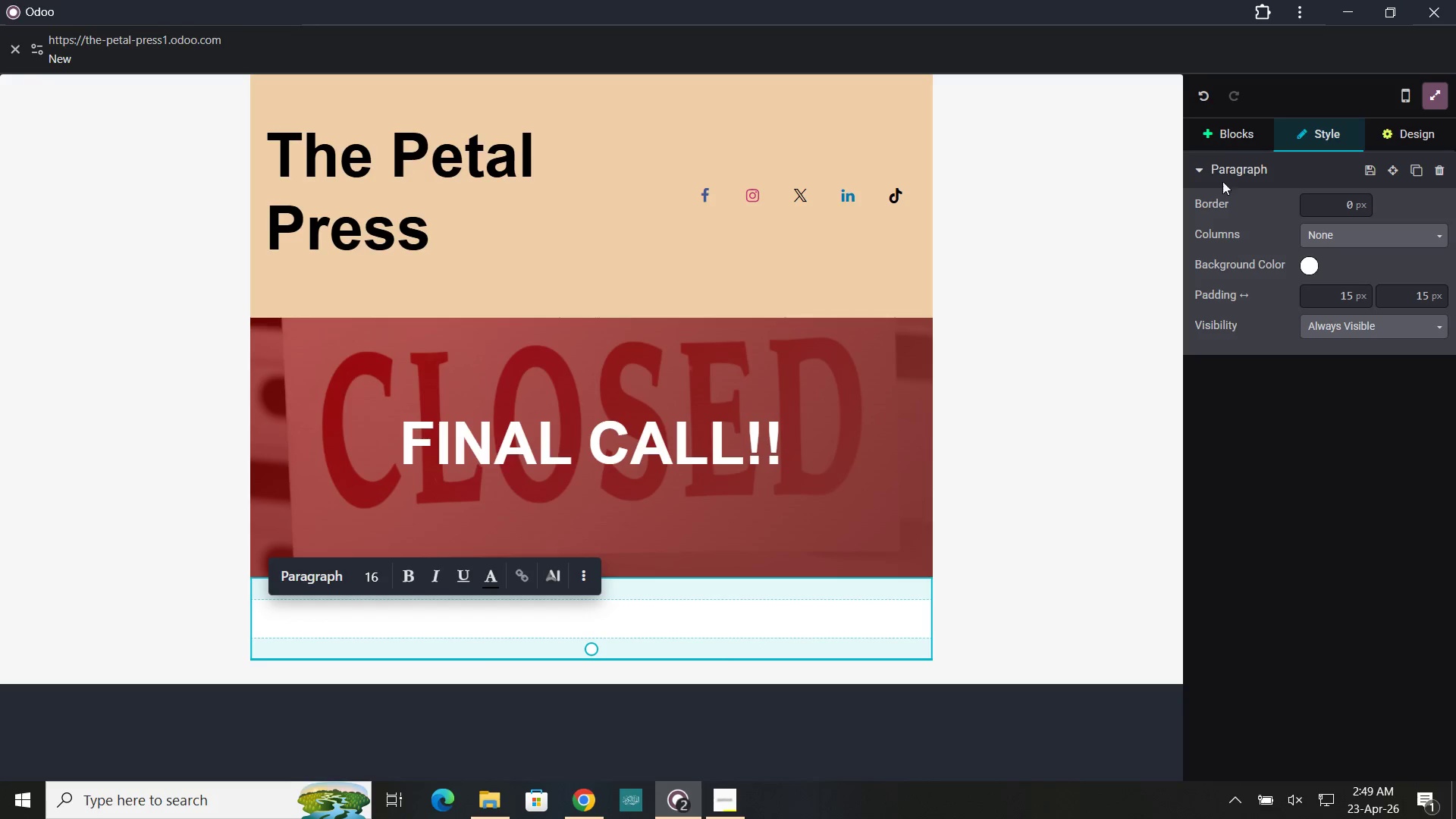 
left_click([1218, 148])
 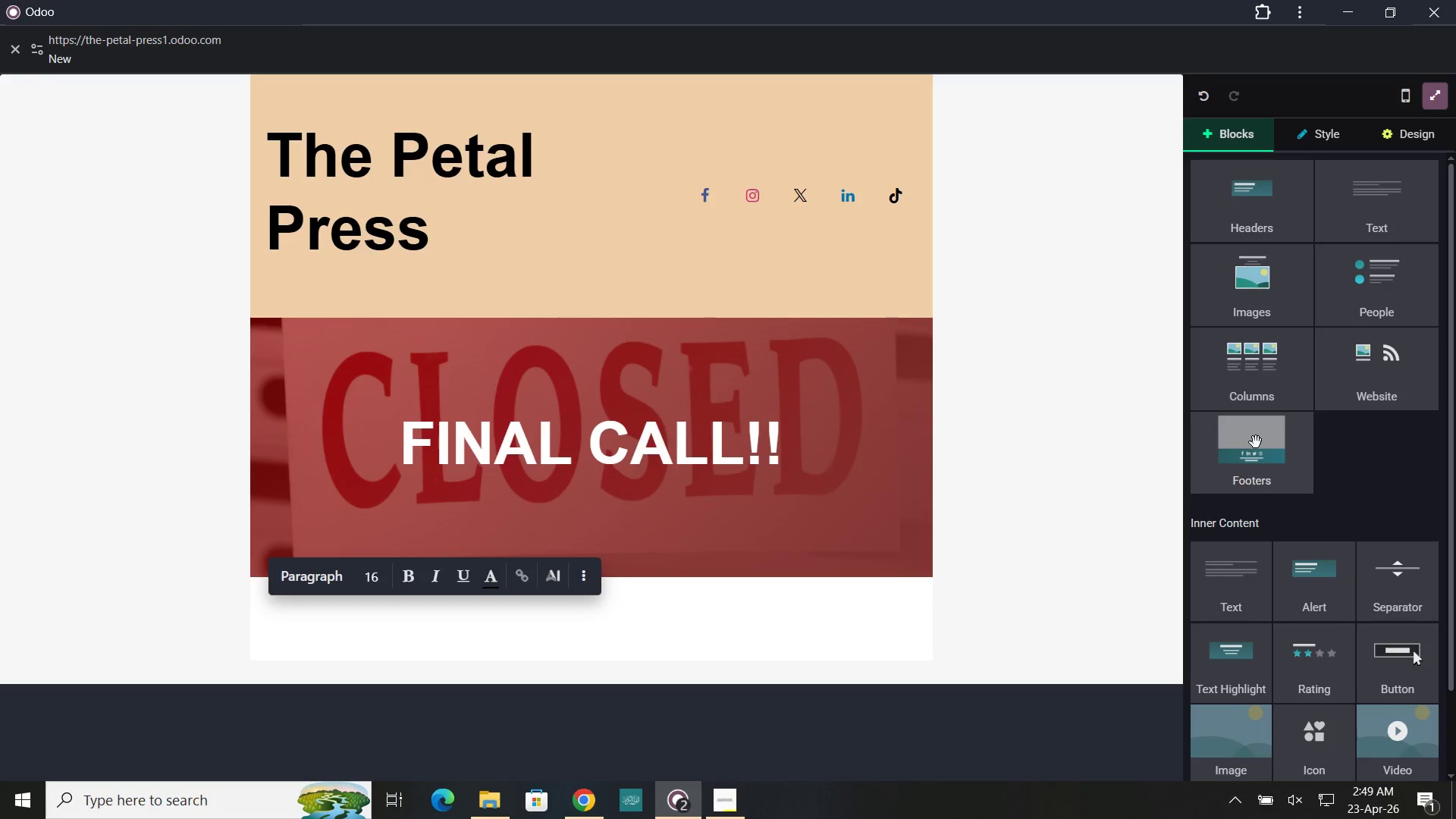 
left_click_drag(start_coordinate=[1256, 442], to_coordinate=[701, 668])
 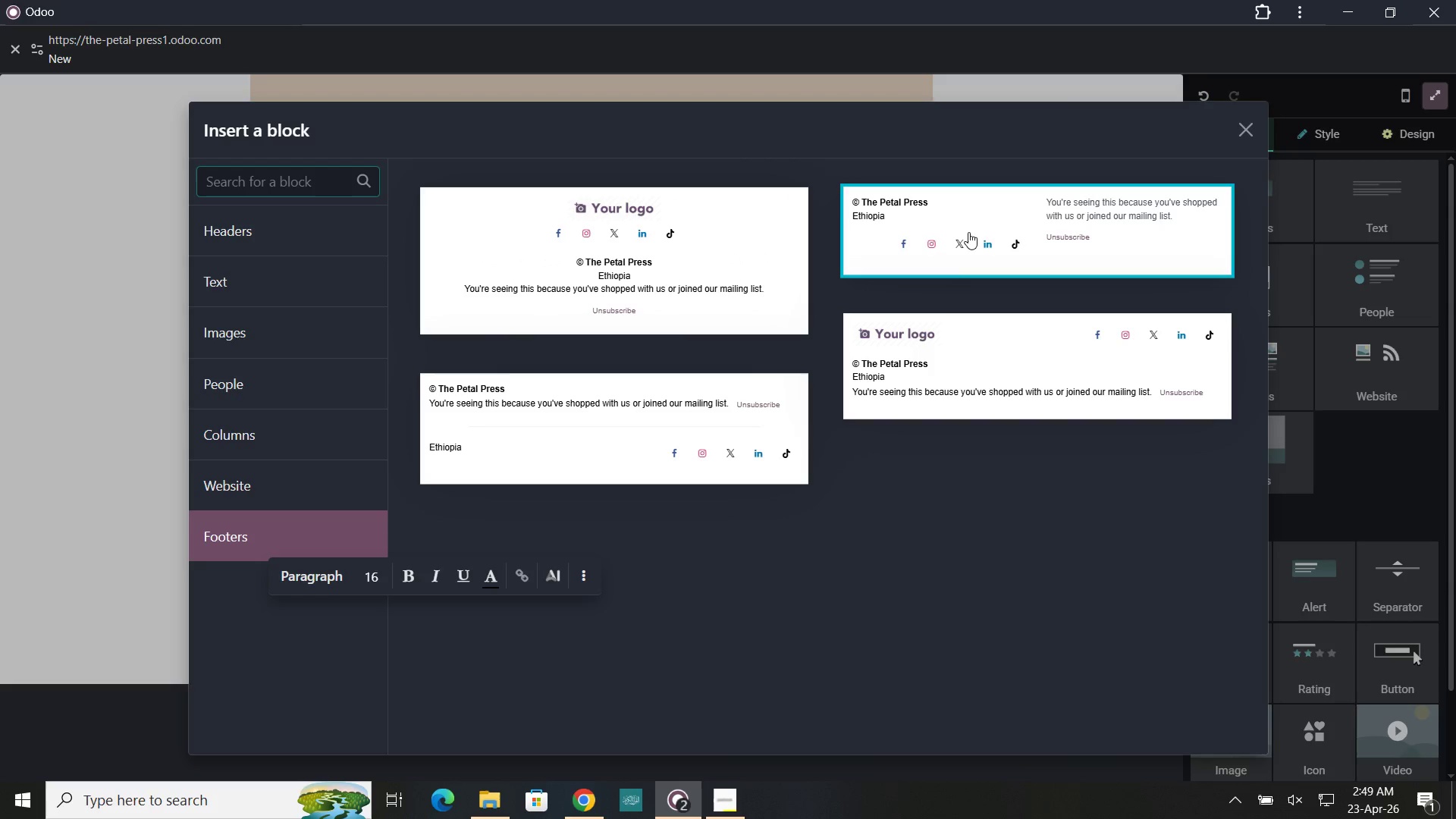 
left_click([968, 232])
 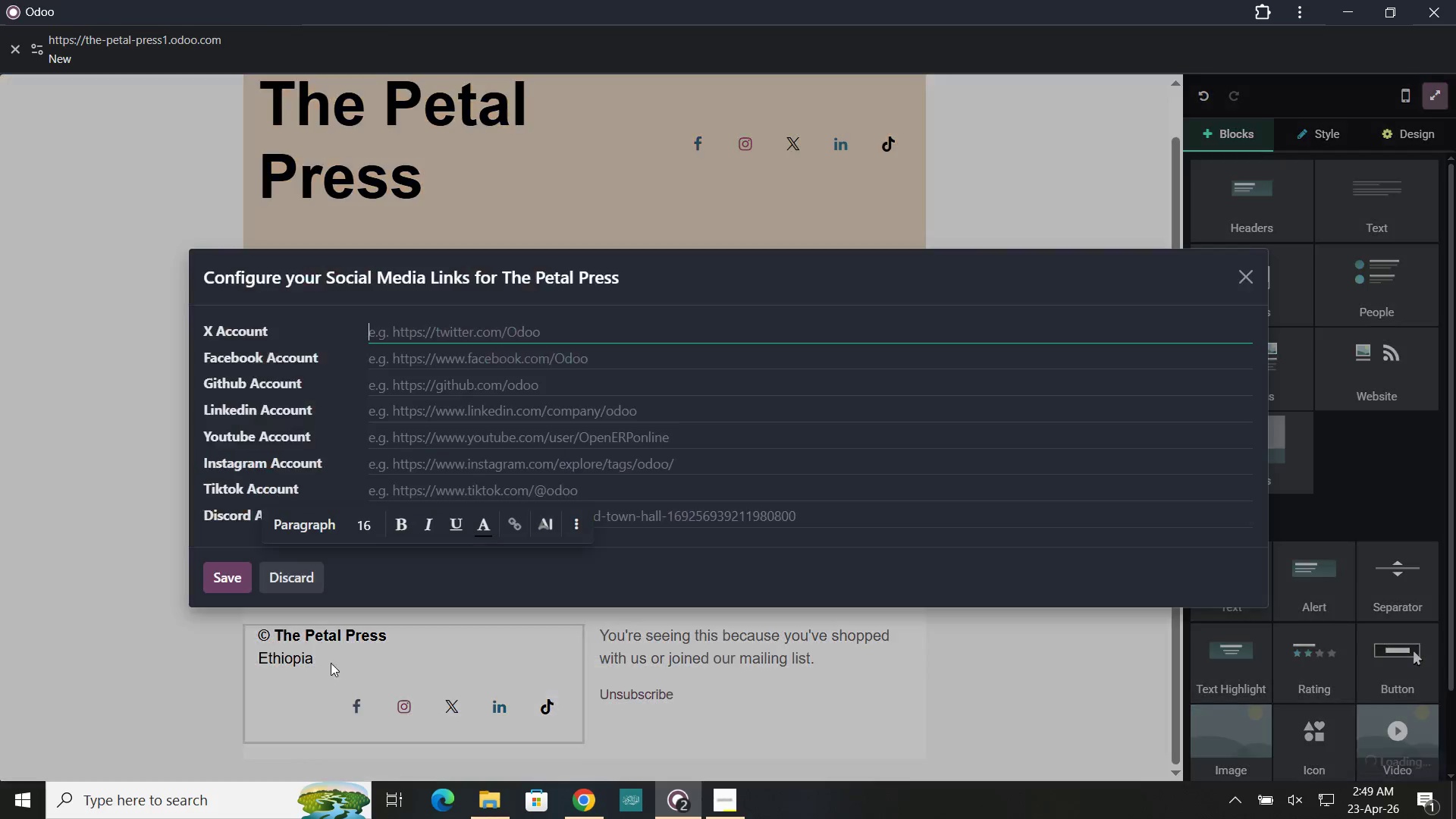 
left_click([322, 666])
 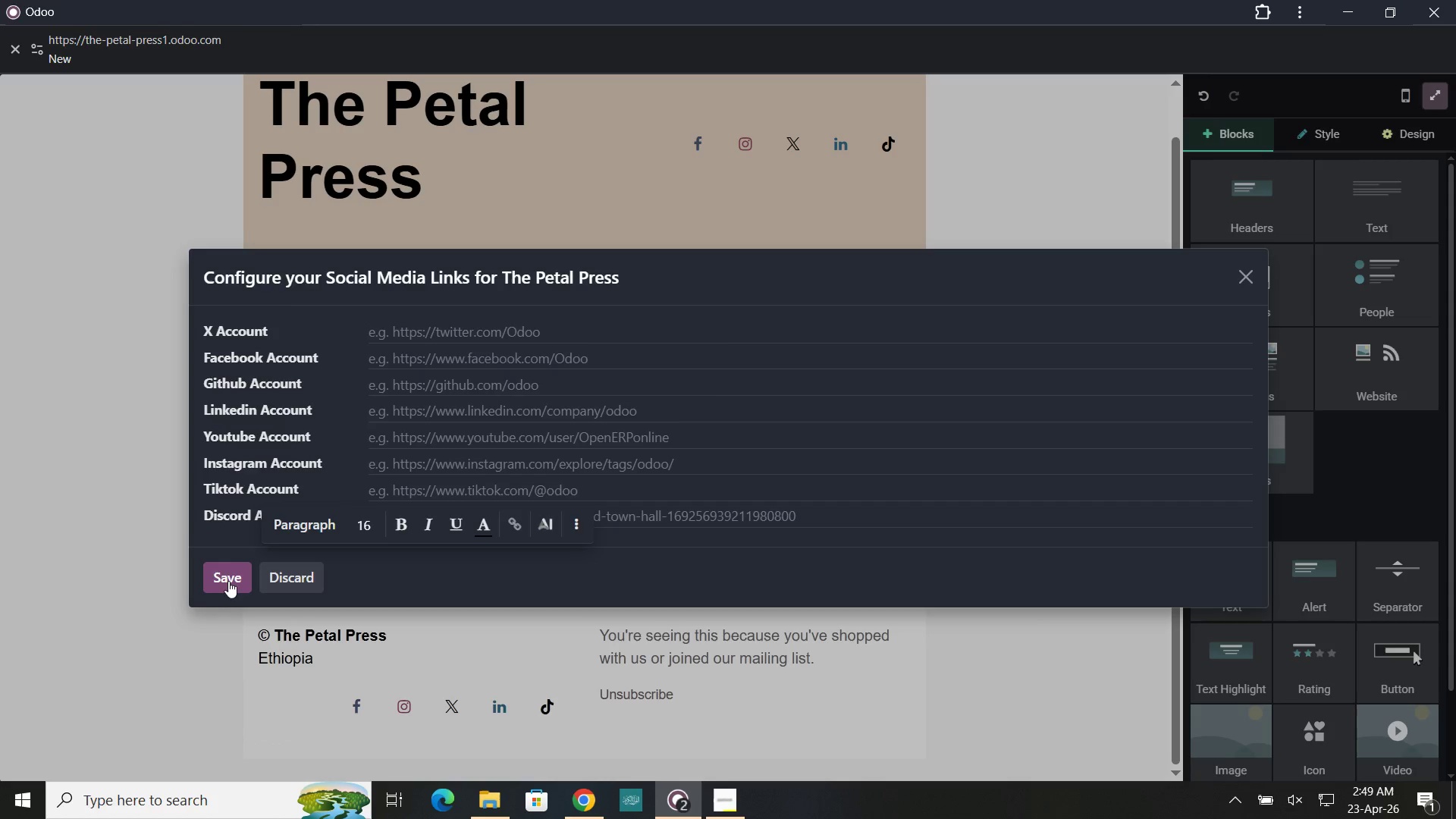 
left_click([228, 581])
 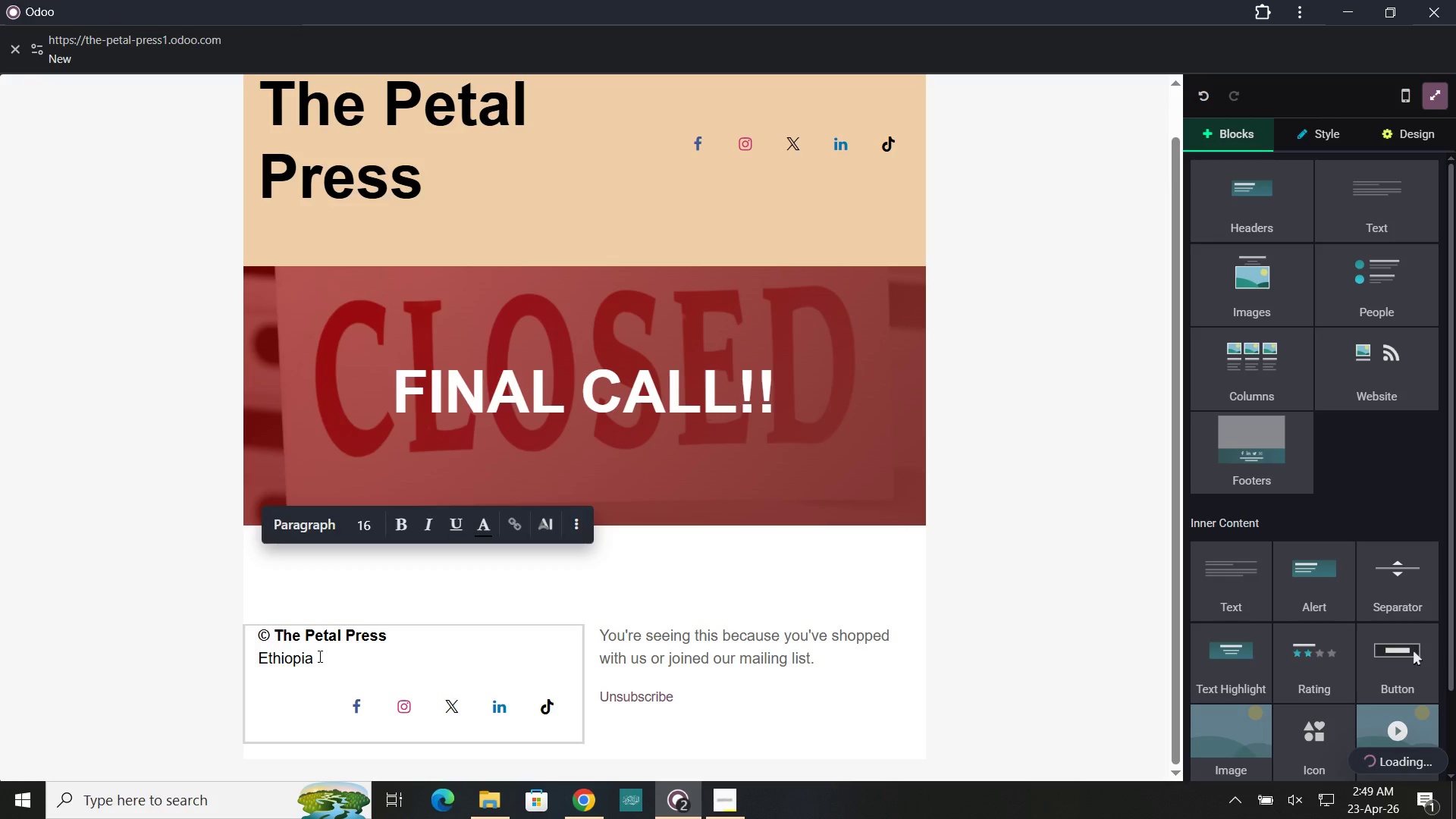 
left_click_drag(start_coordinate=[318, 657], to_coordinate=[256, 663])
 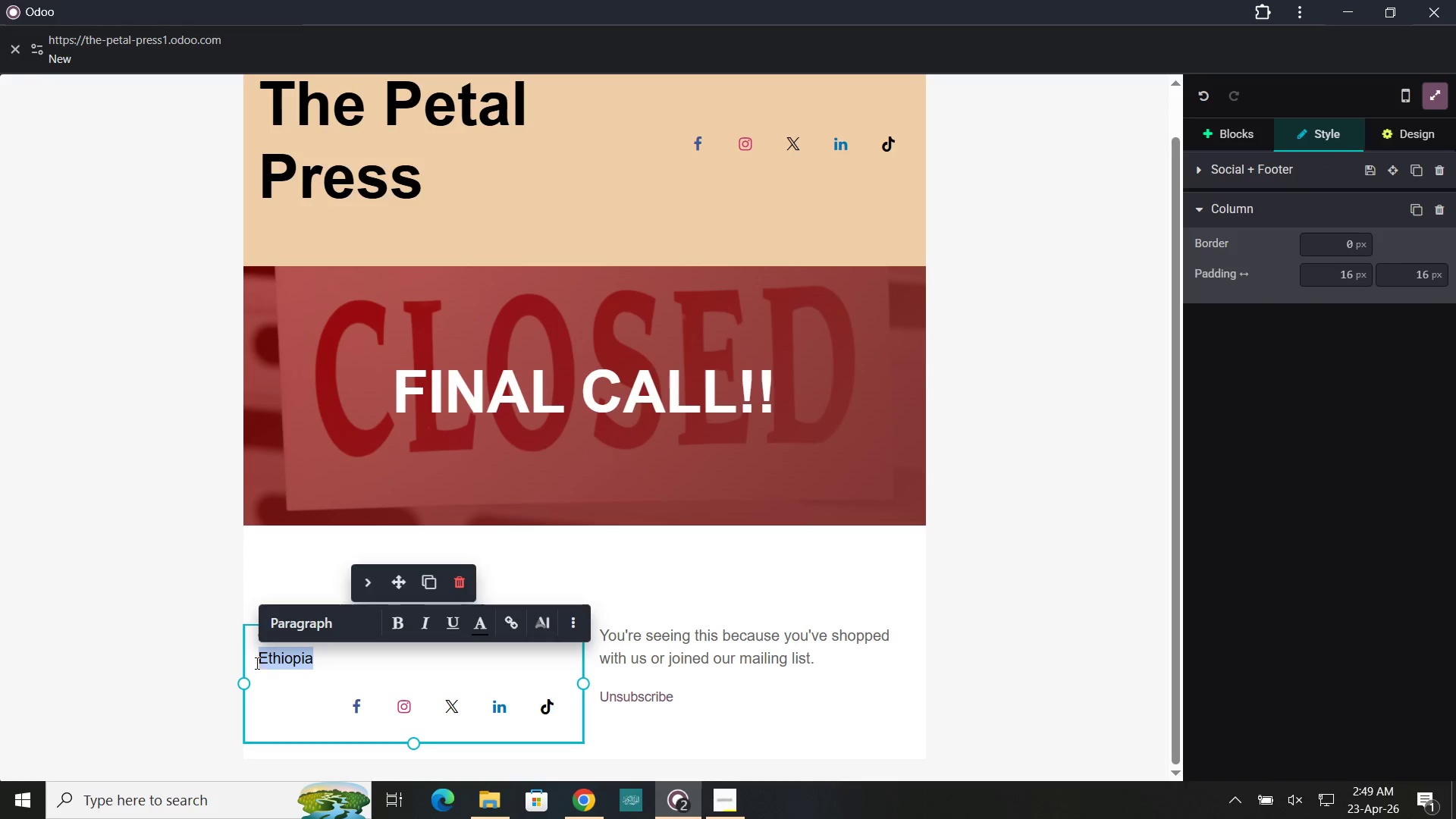 
key(Backspace)
 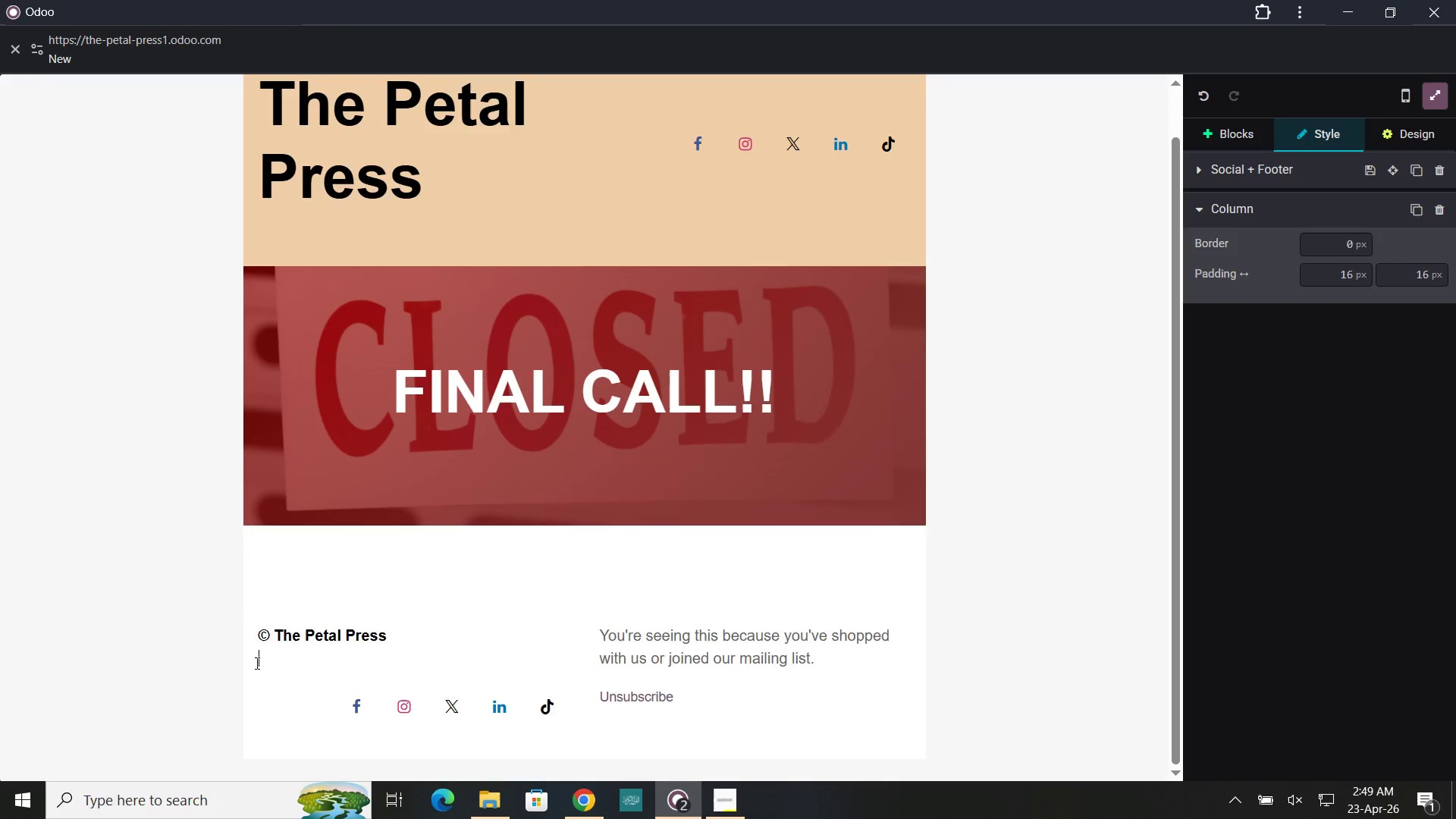 
key(Backspace)
 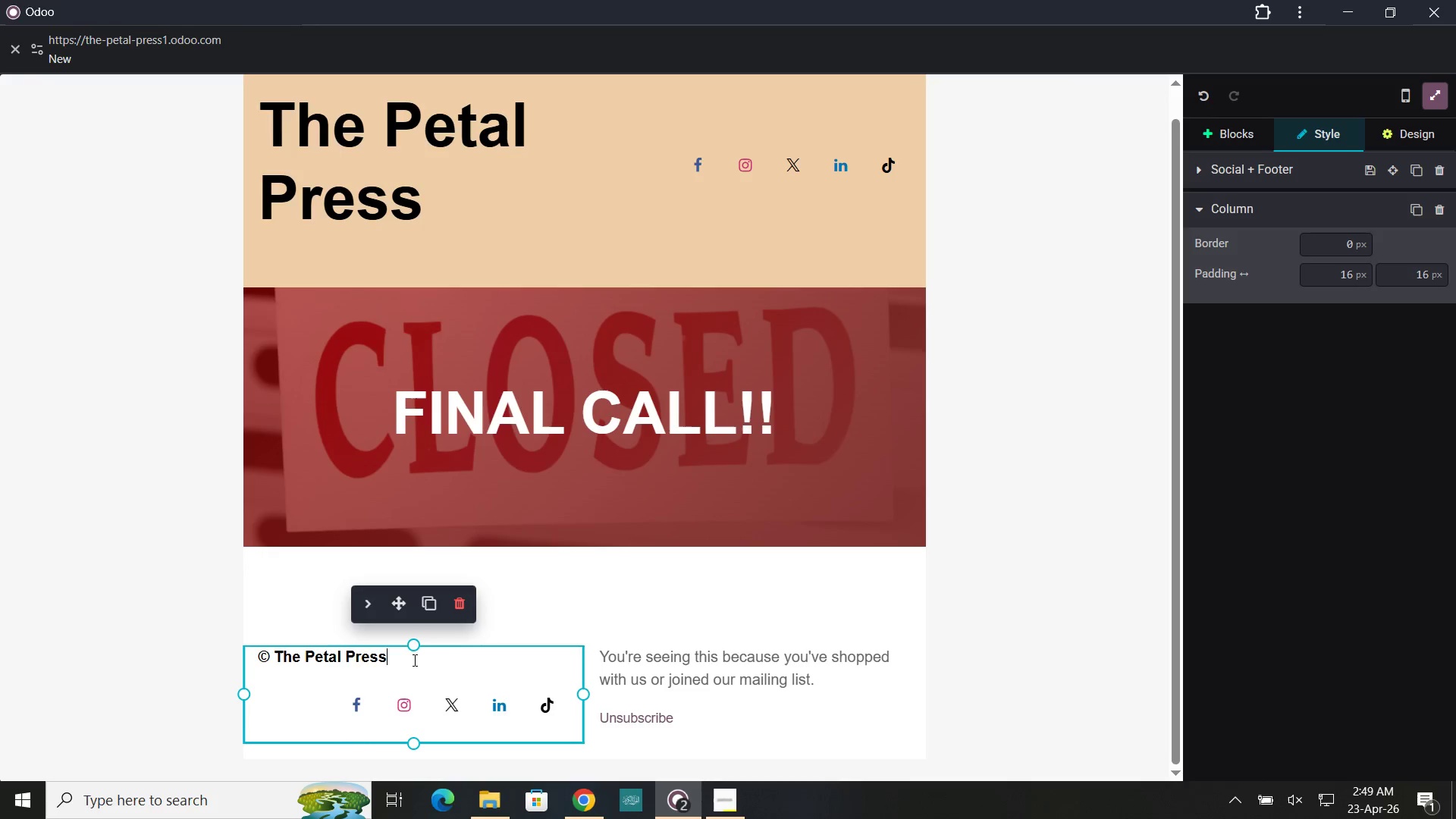 
left_click_drag(start_coordinate=[411, 660], to_coordinate=[256, 657])
 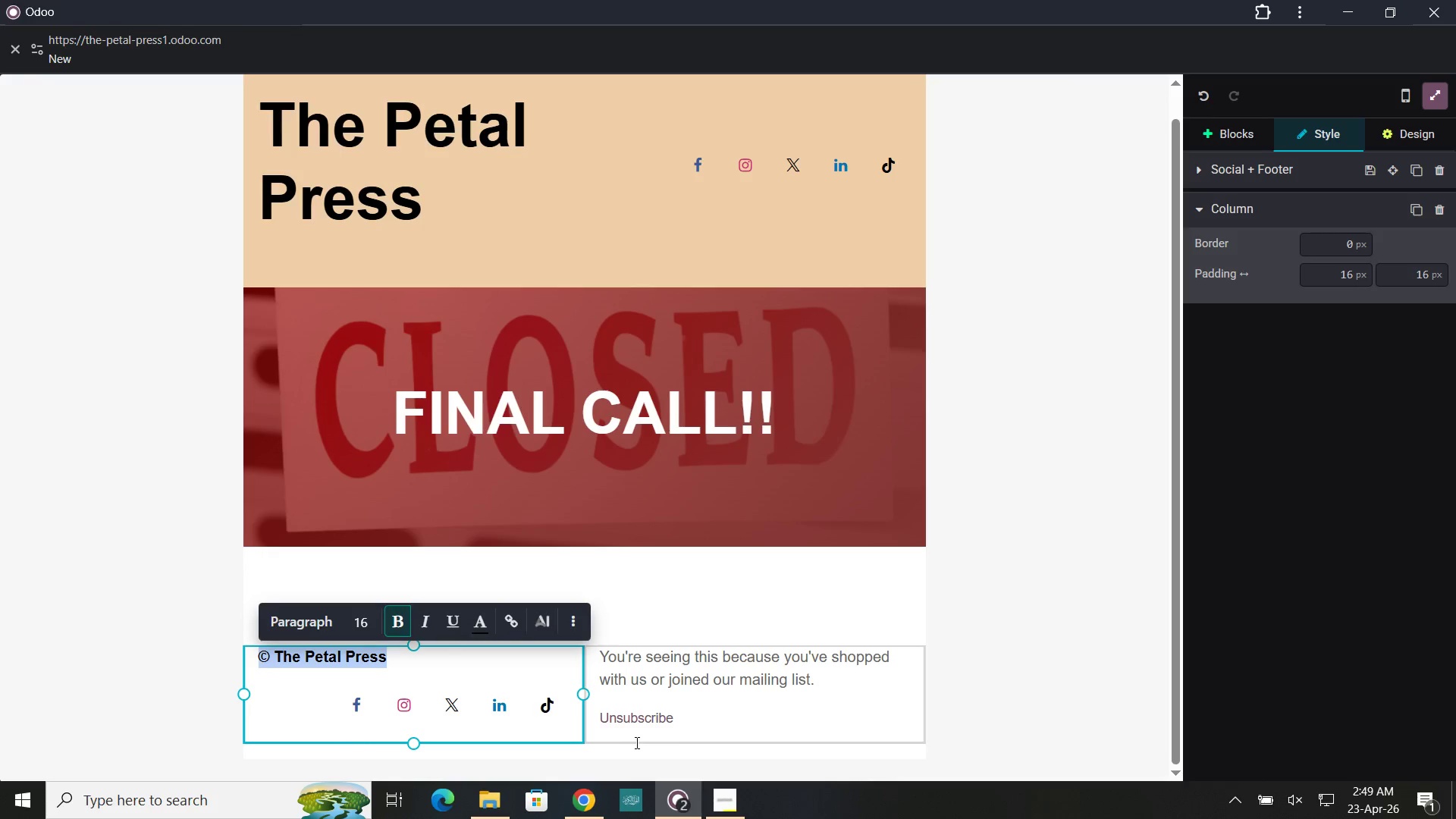 
left_click([784, 745])
 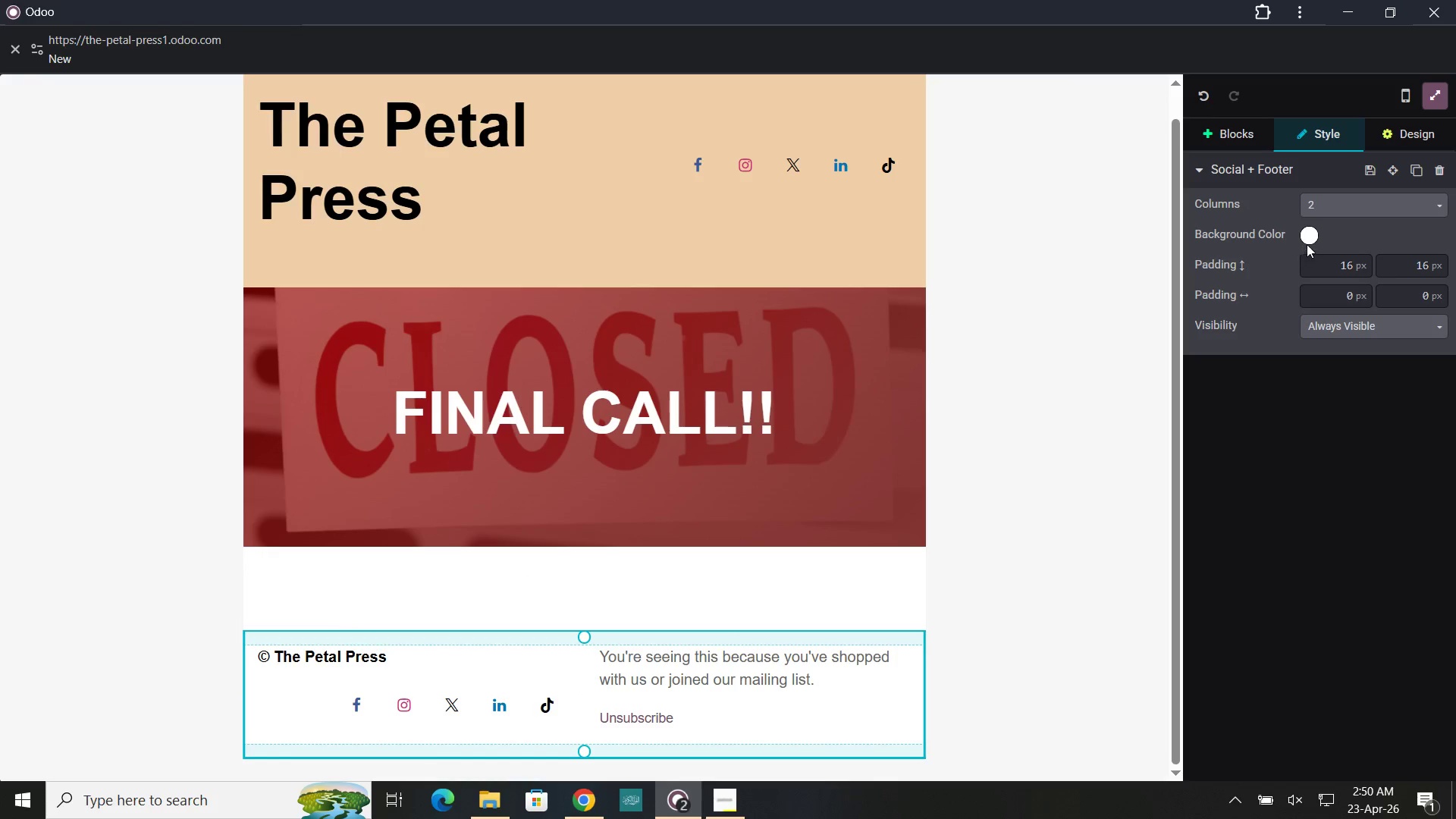 
left_click([1310, 240])
 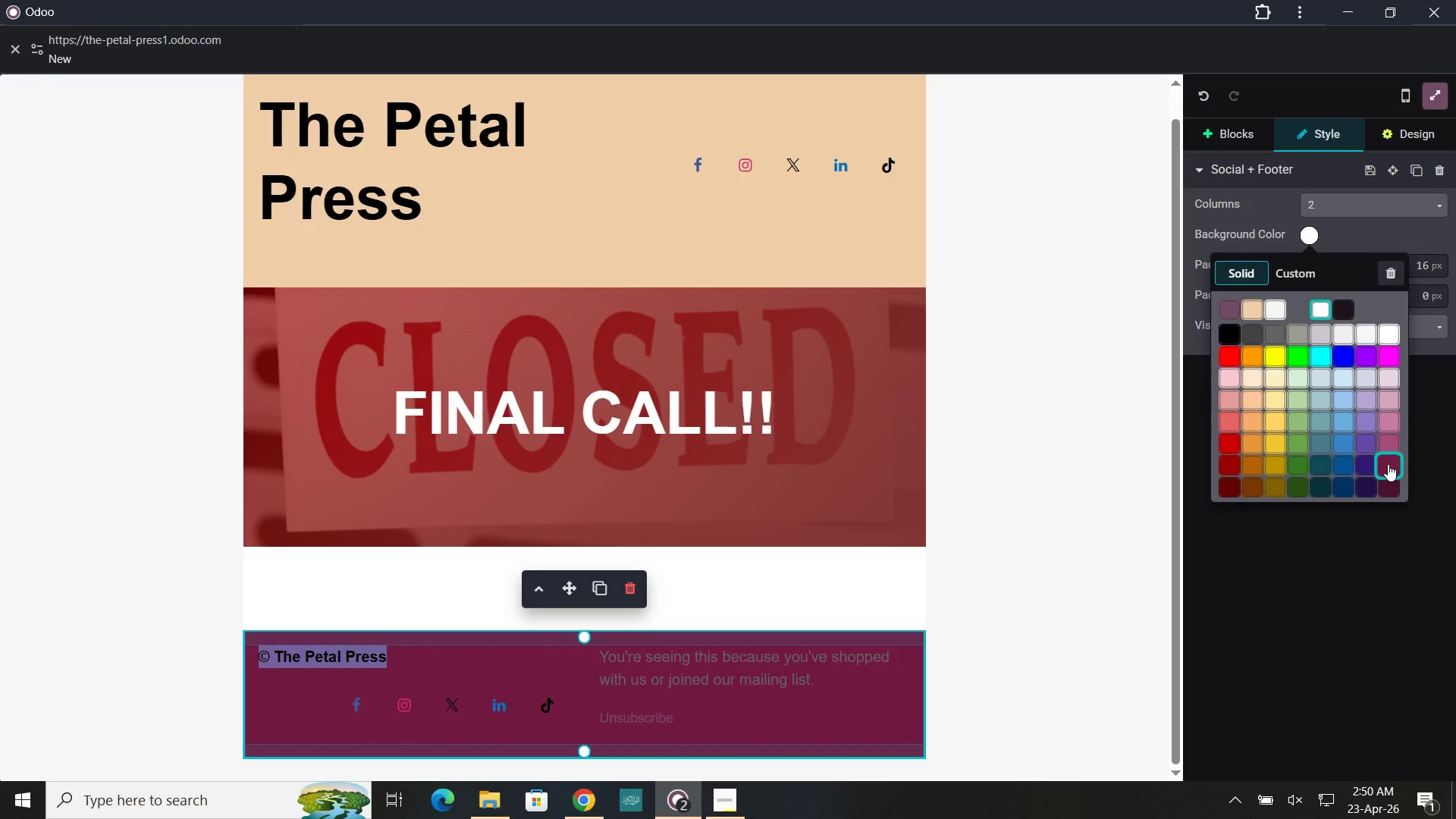 
wait(11.08)
 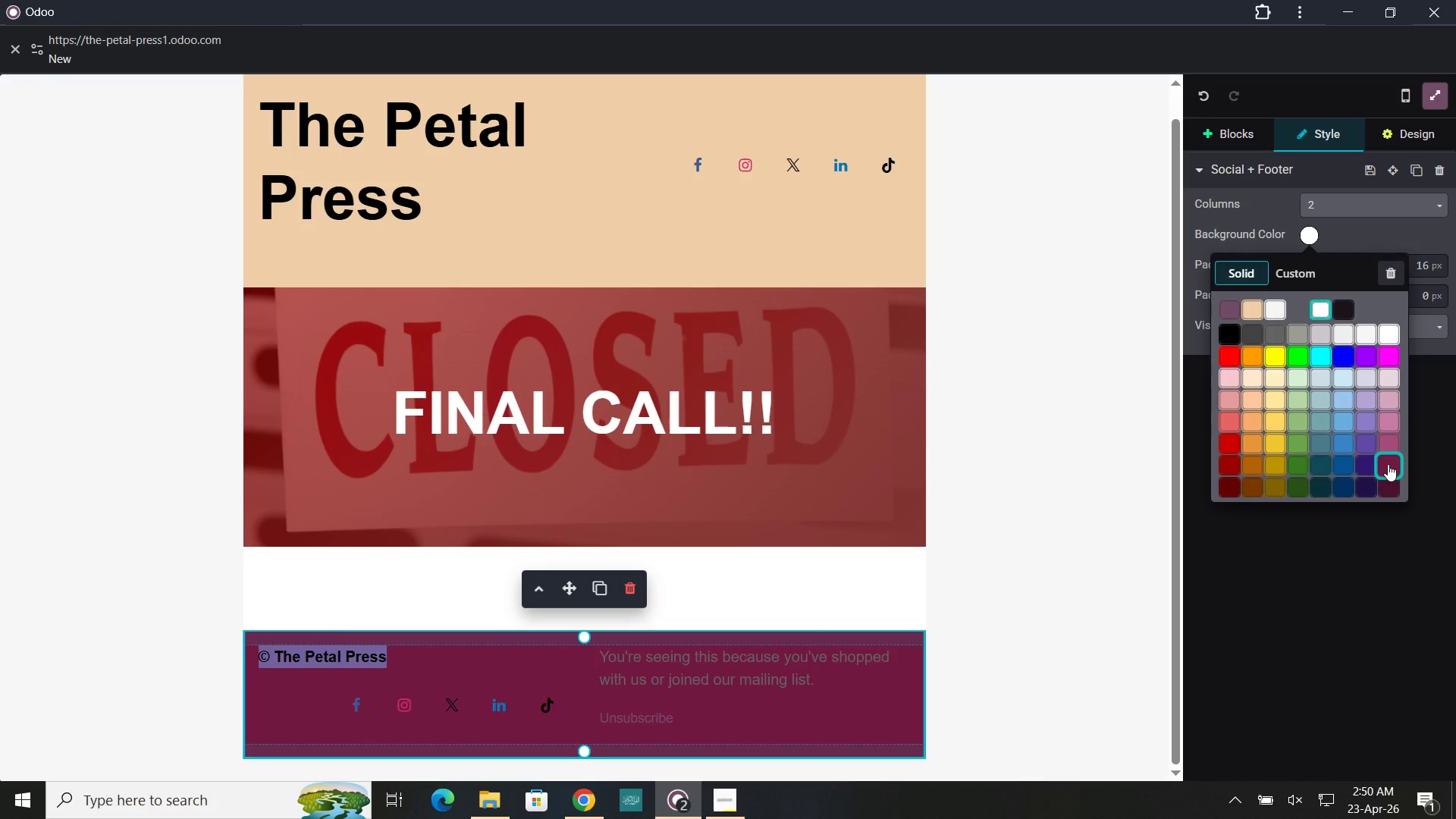 
left_click([1231, 461])
 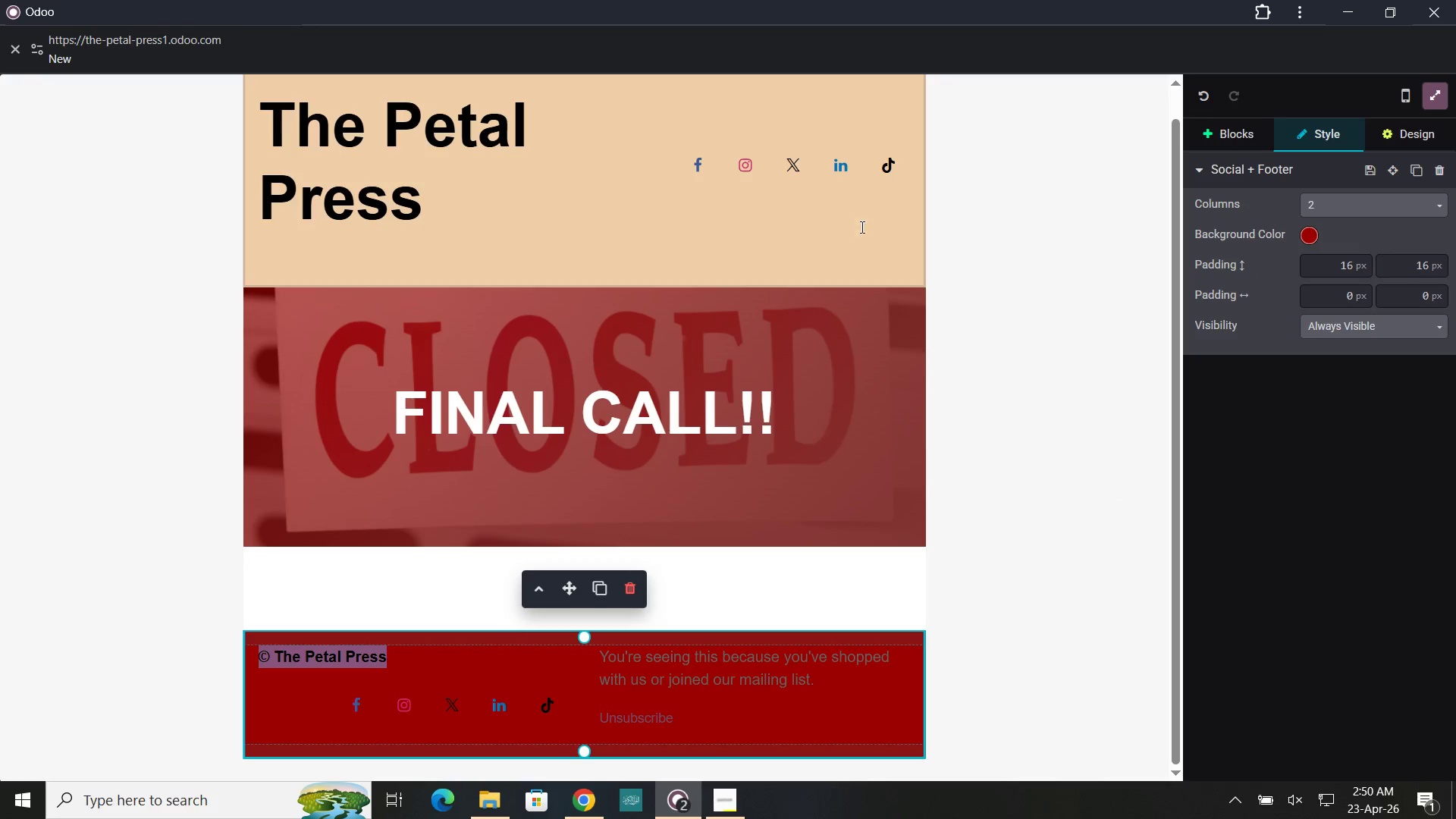 
left_click([896, 246])
 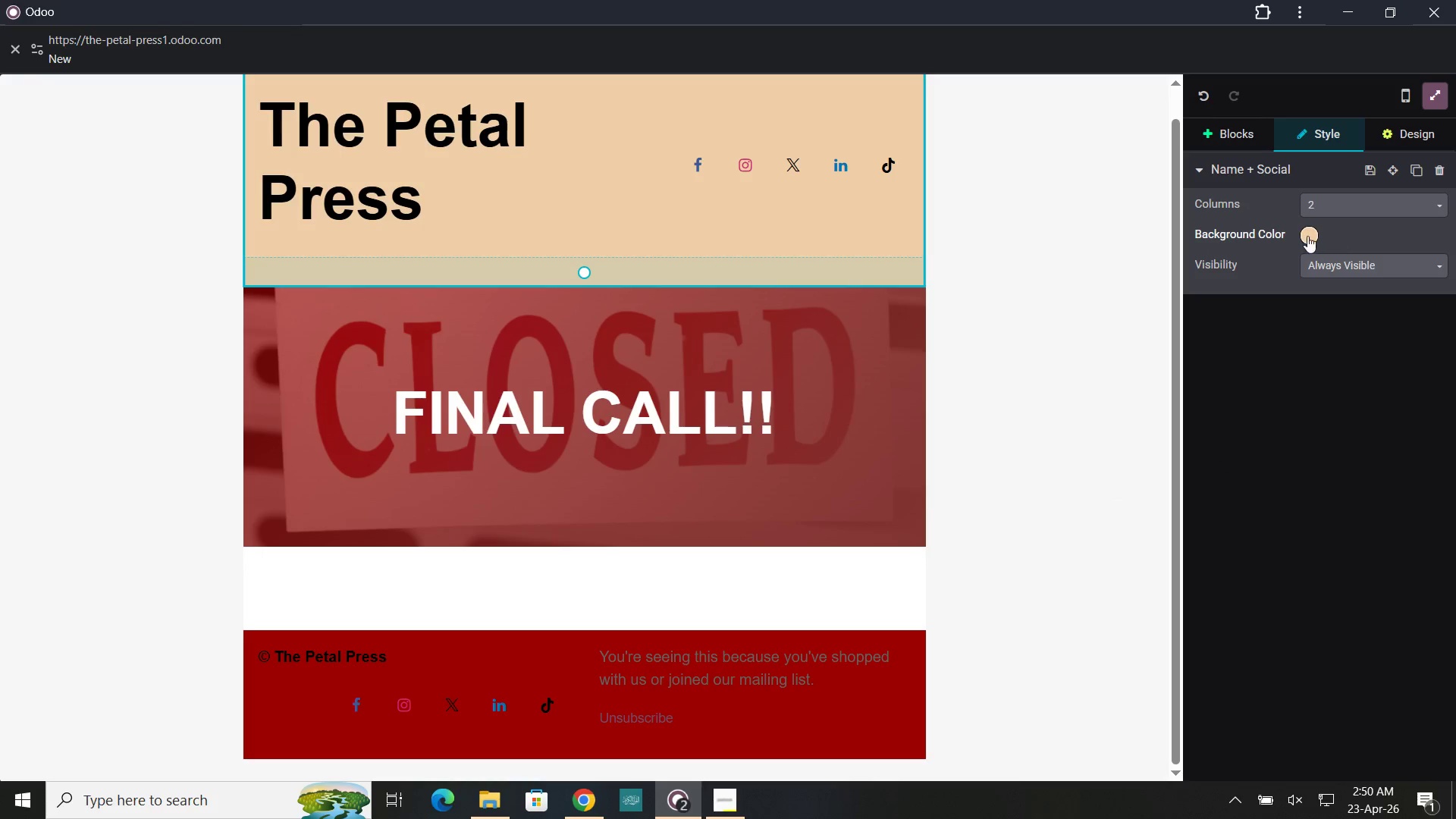 
left_click([1307, 236])
 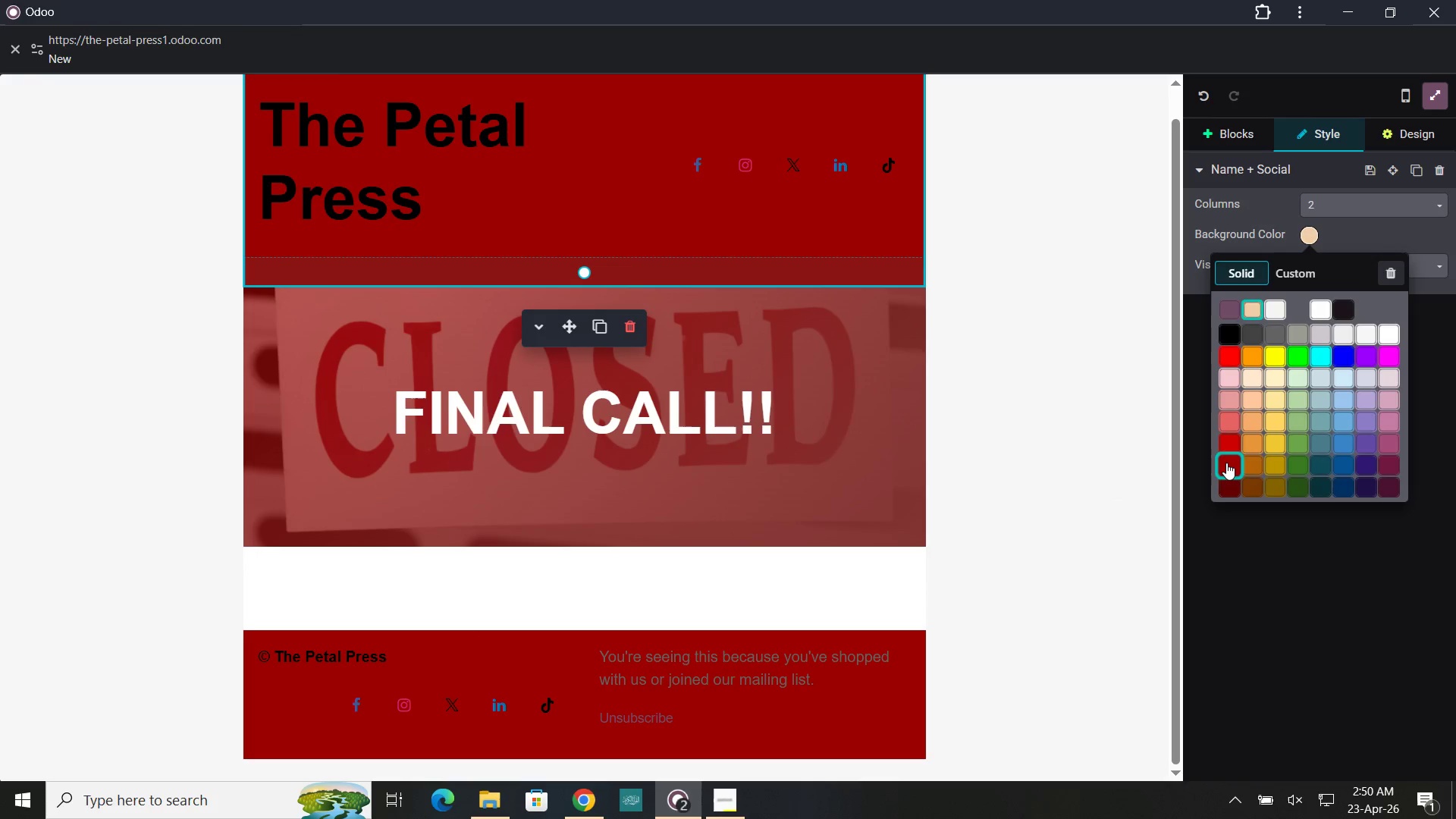 
left_click([1226, 463])
 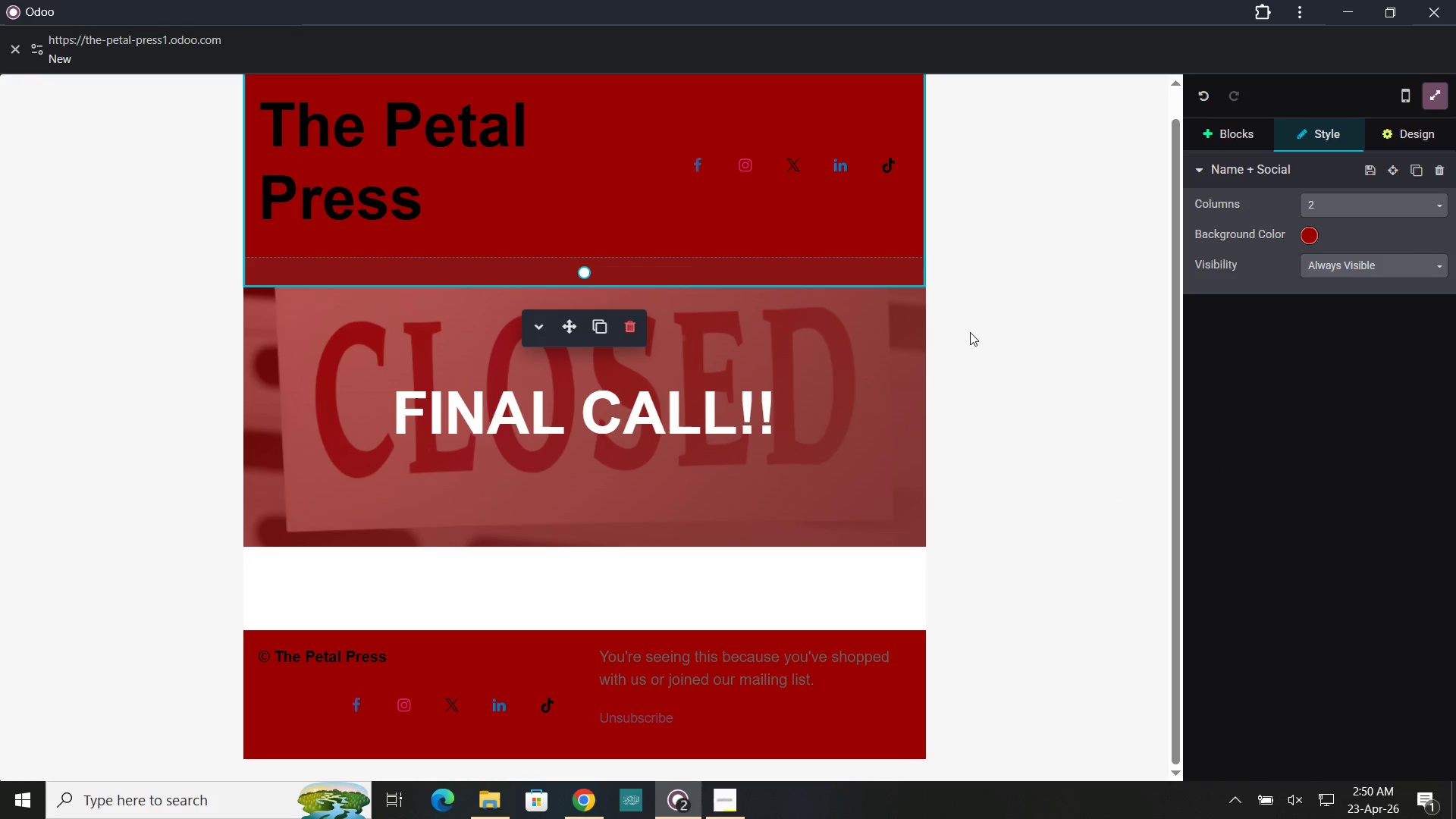 
scroll: coordinate [998, 312], scroll_direction: up, amount: 1.0
 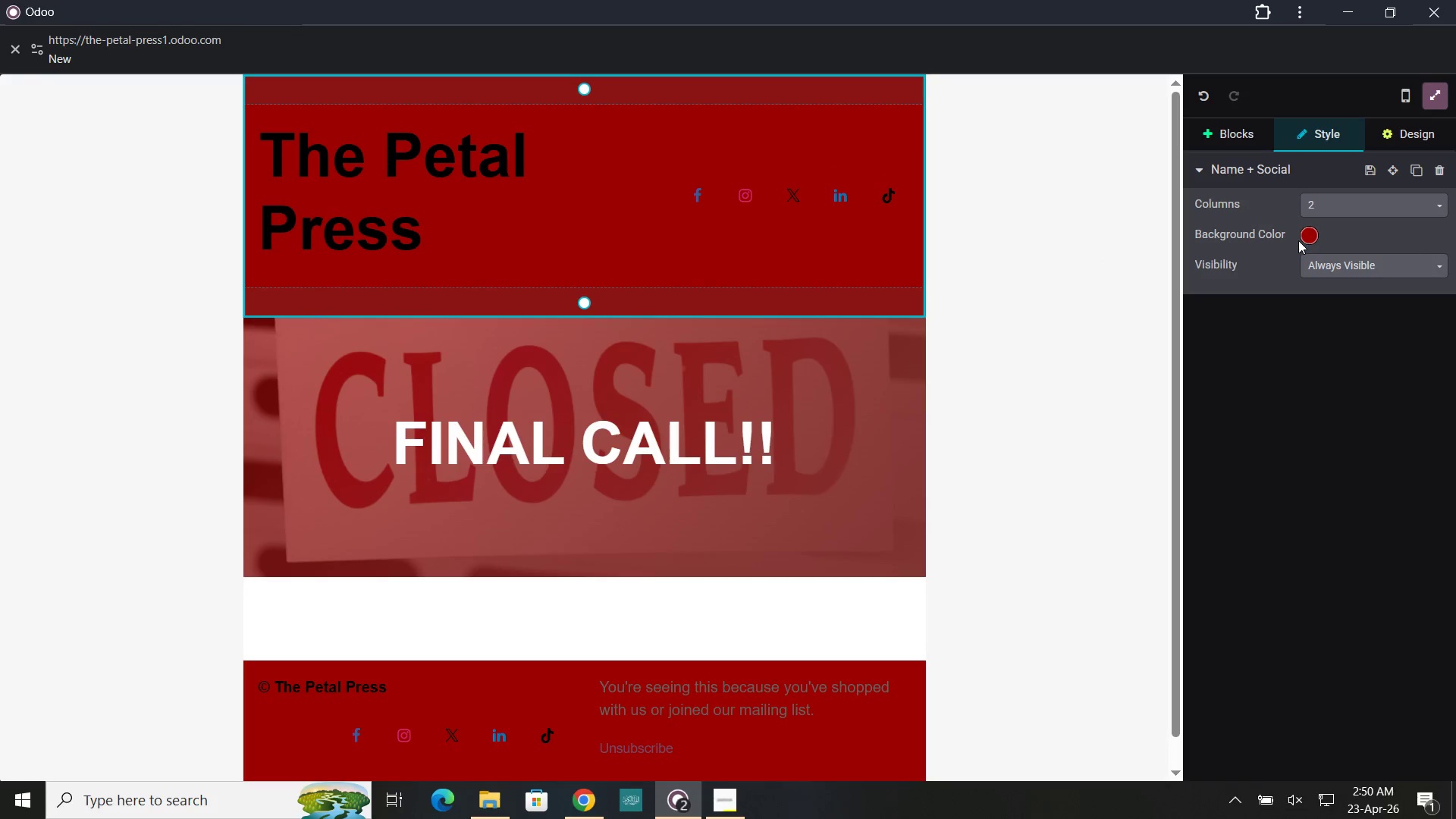 
left_click([1309, 237])
 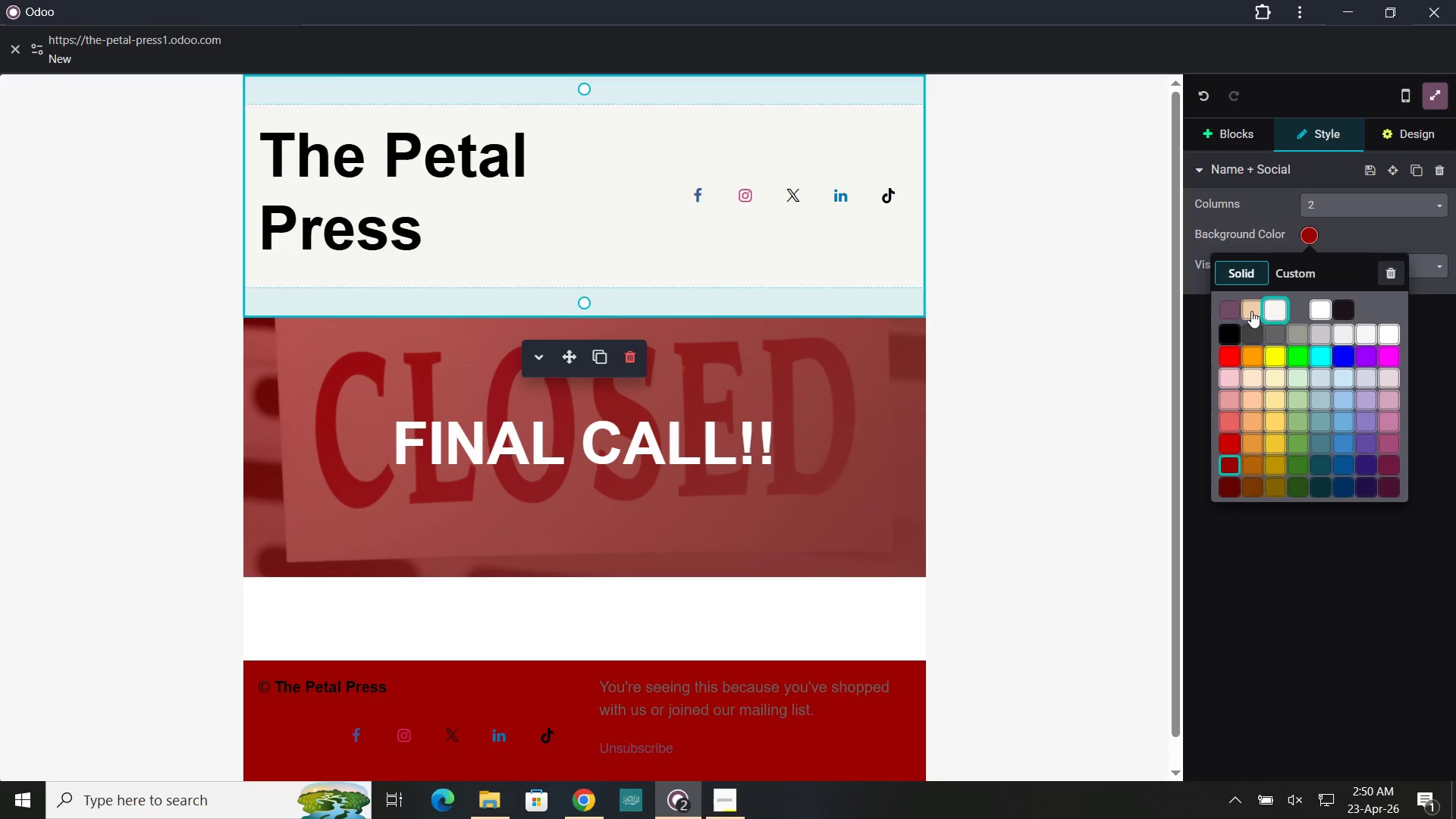 
left_click([1251, 311])
 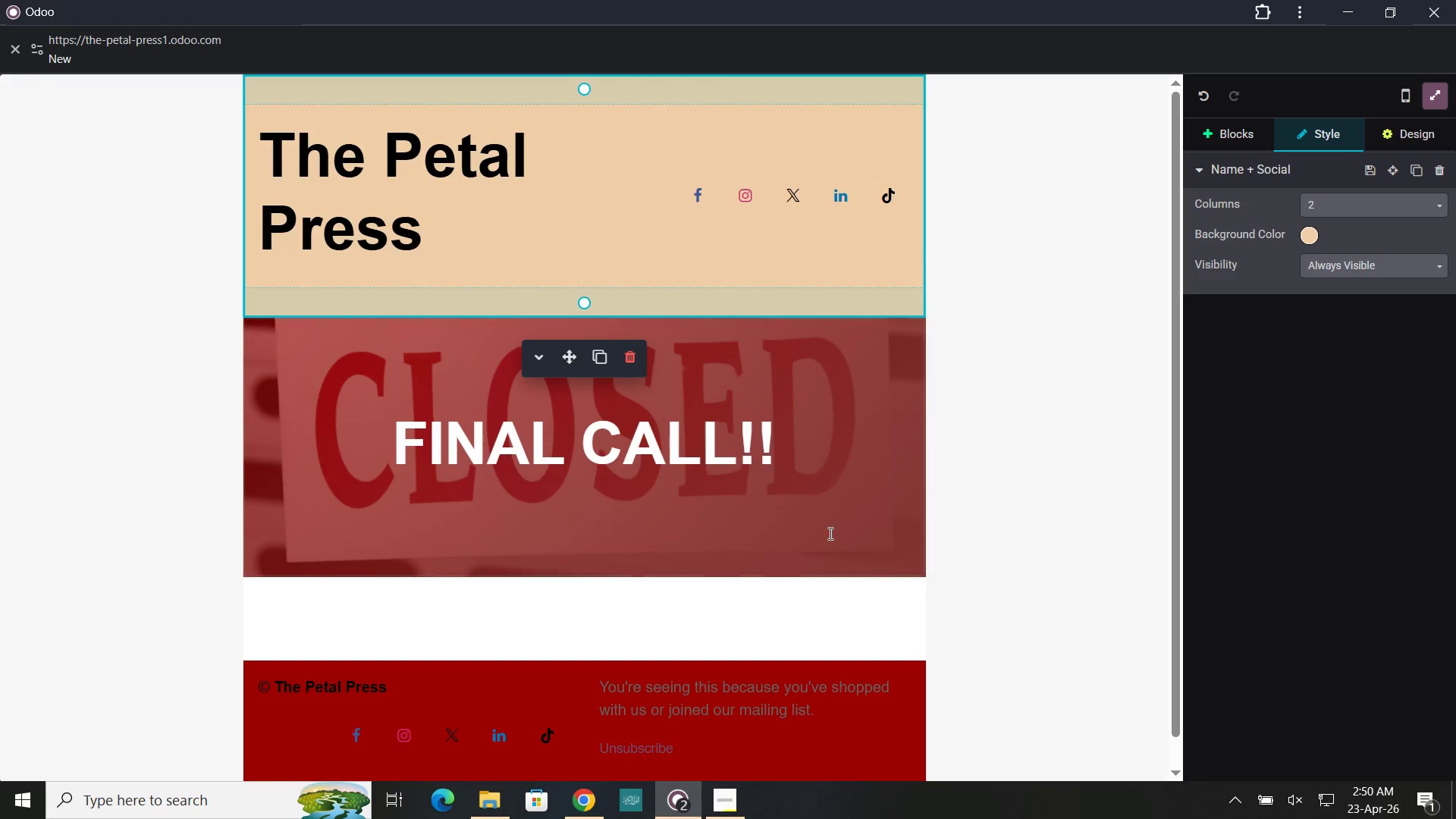 
scroll: coordinate [829, 533], scroll_direction: down, amount: 2.0
 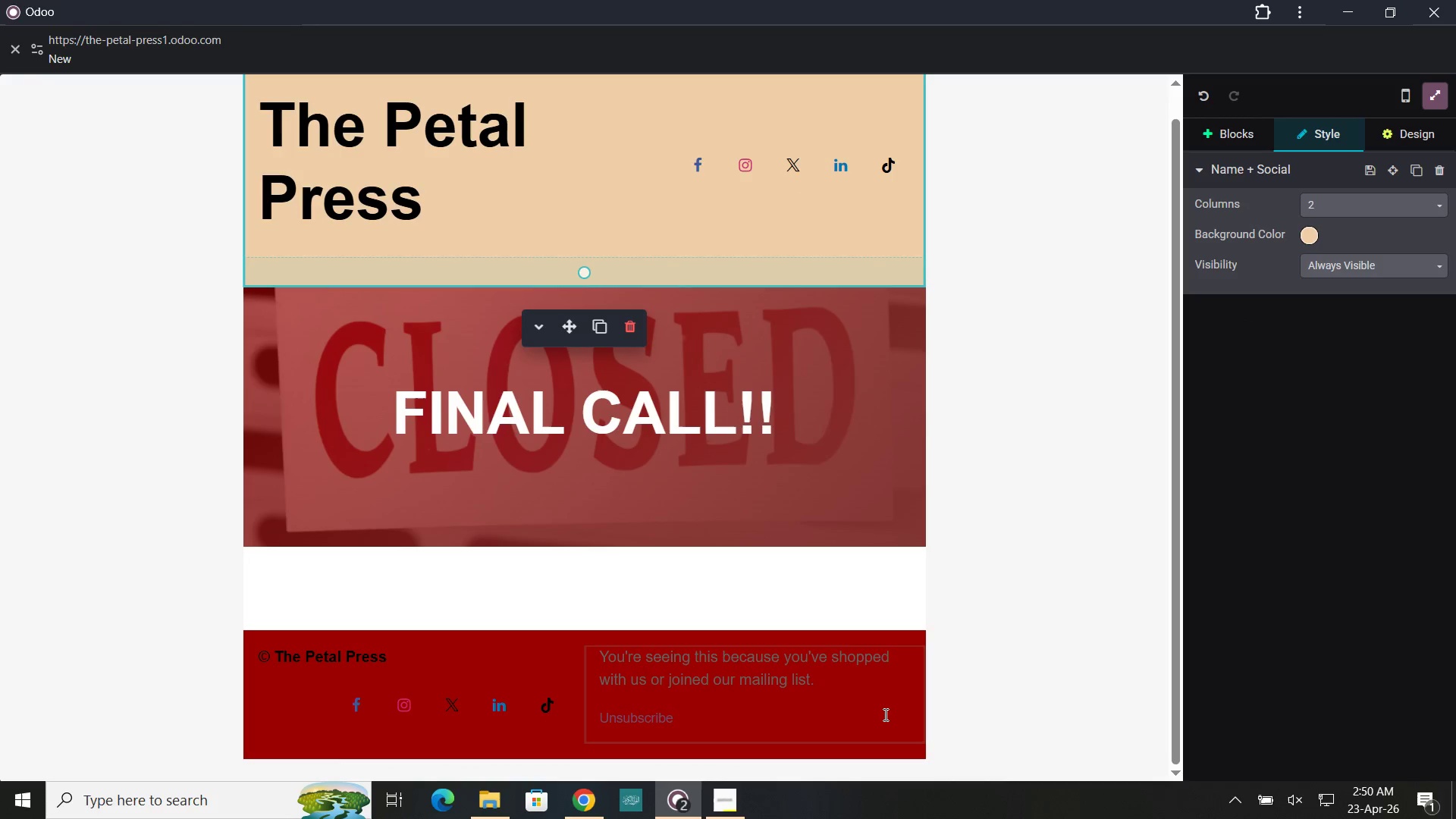 
left_click([884, 714])
 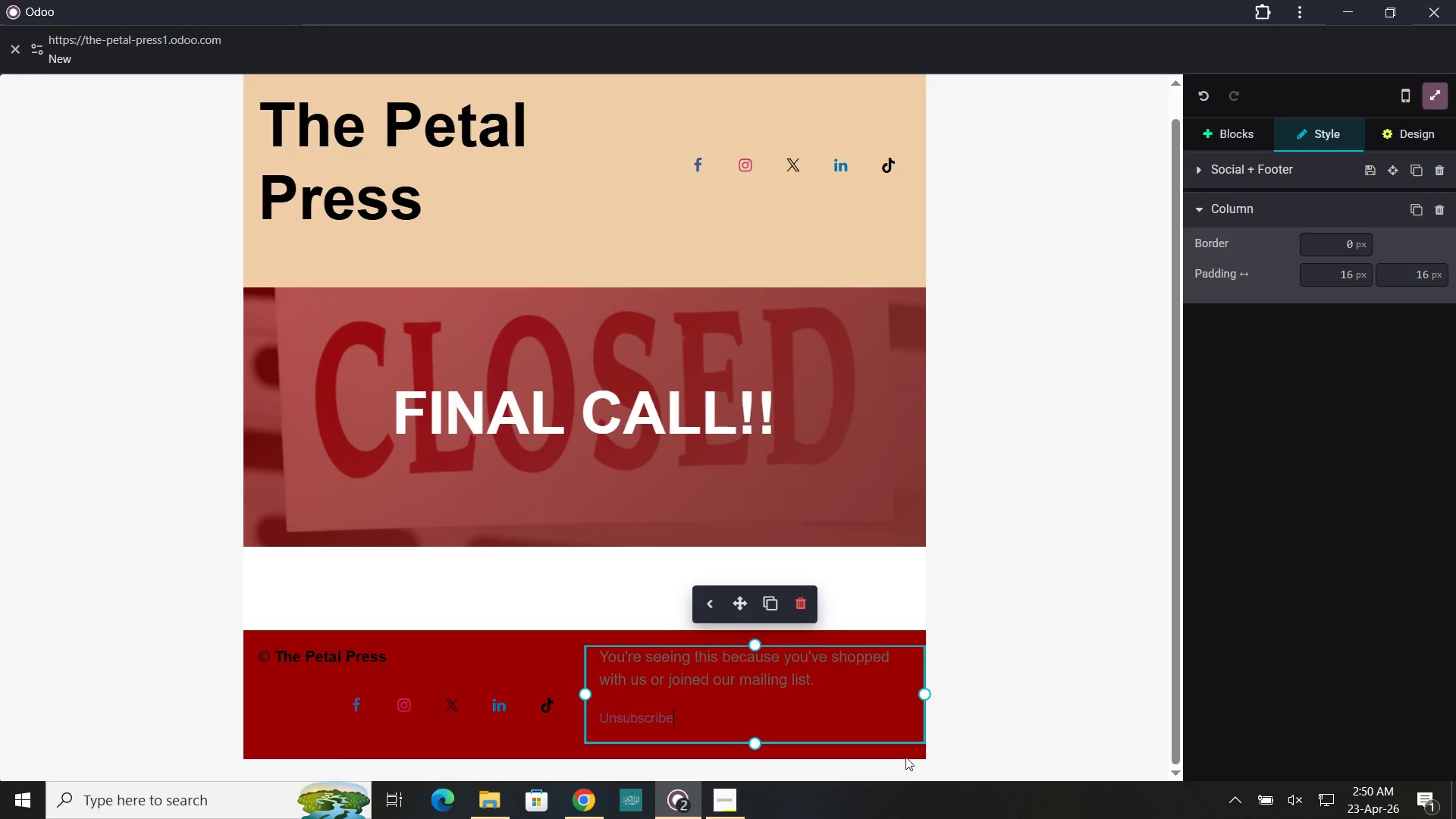 
left_click([904, 752])
 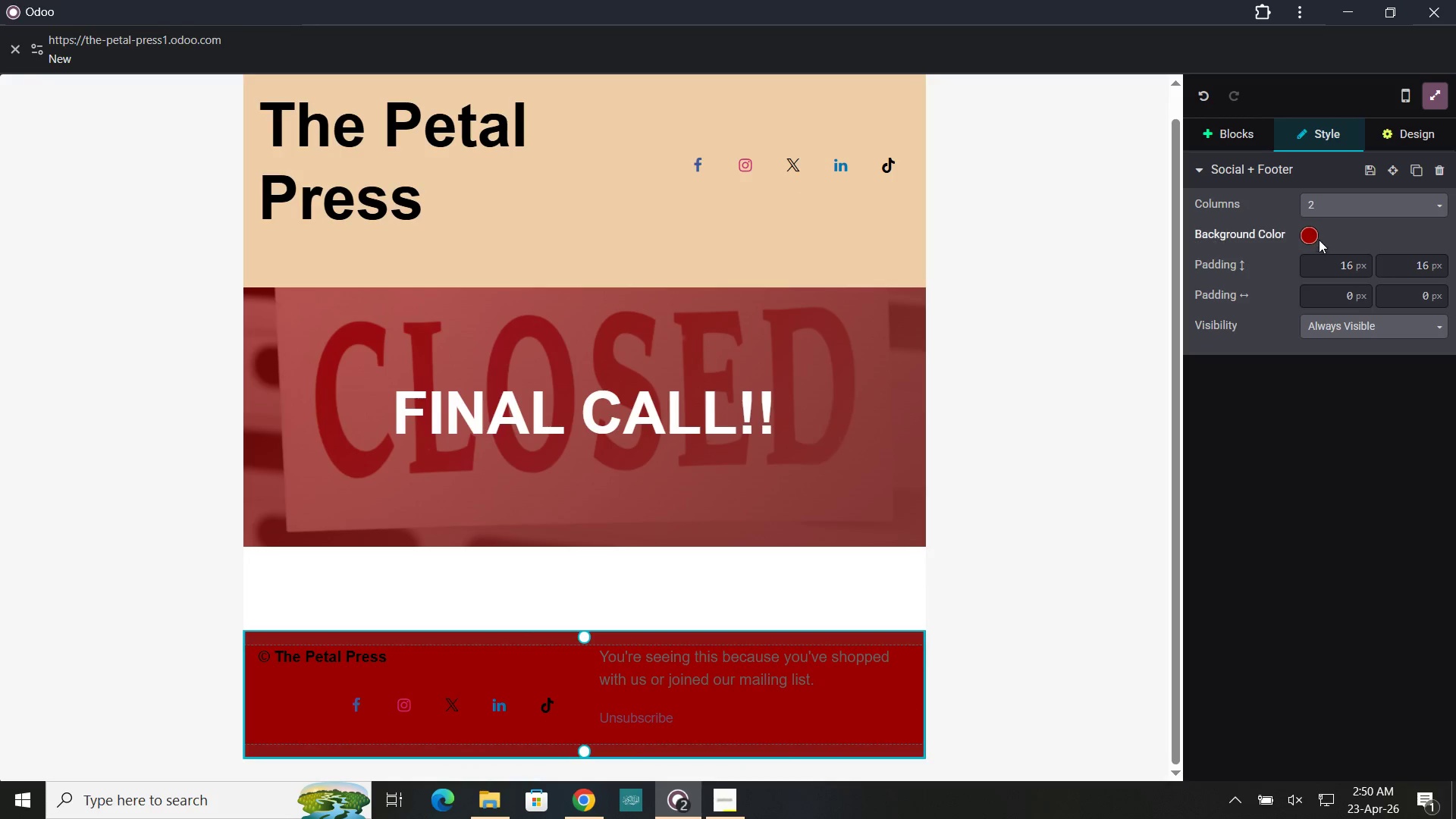 
left_click([1315, 237])
 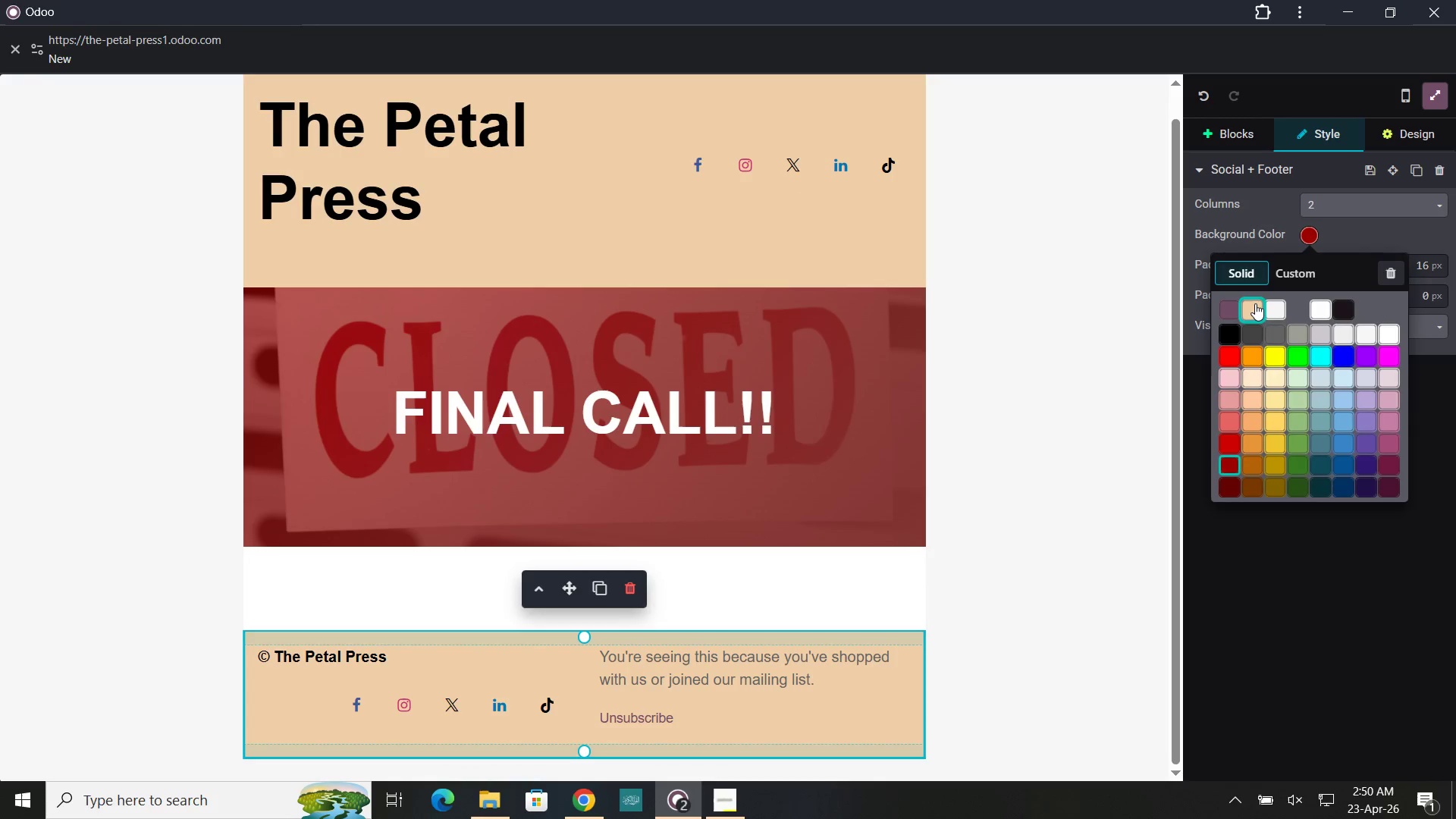 
left_click([1255, 303])
 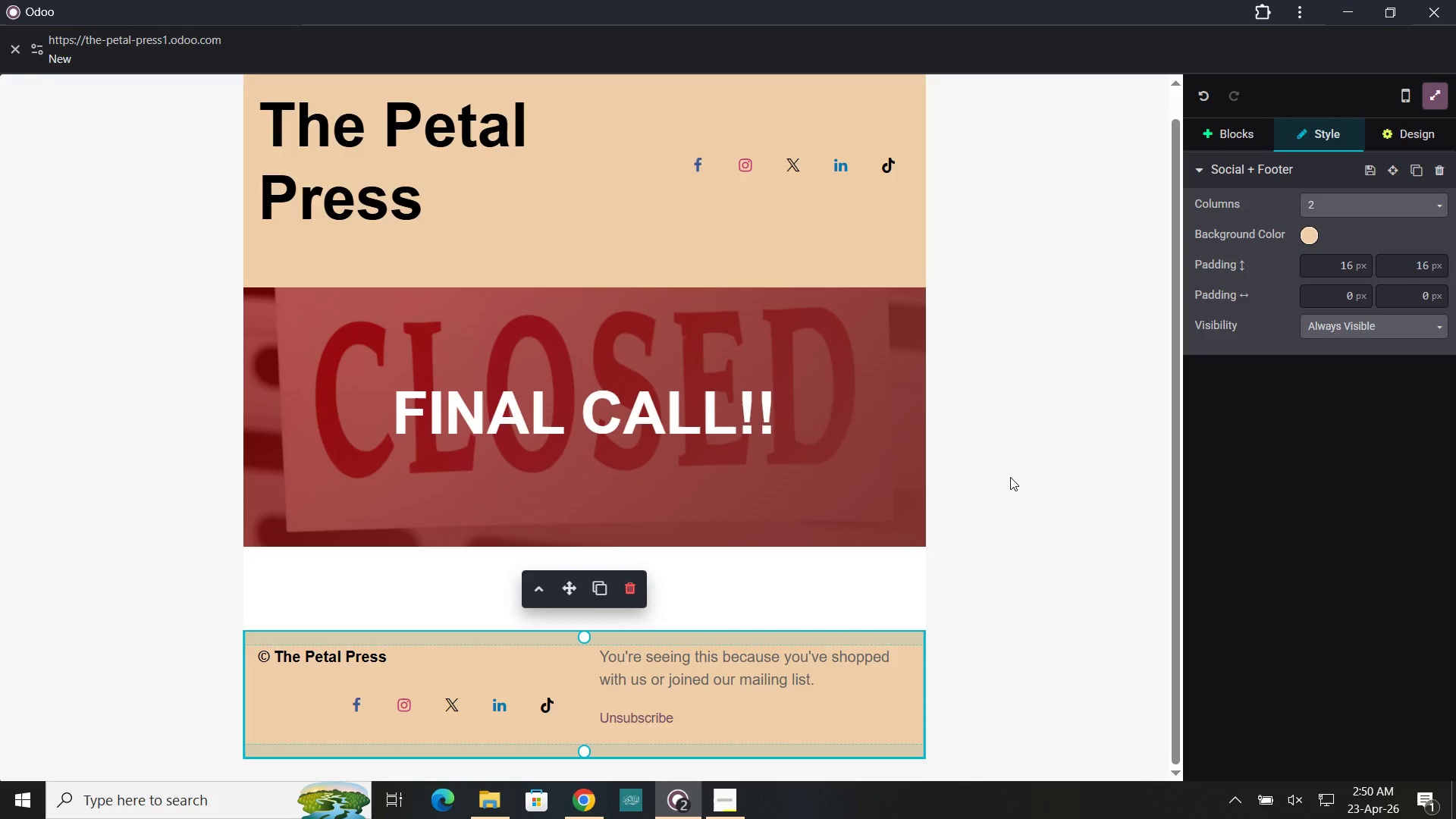 
left_click([1010, 477])
 